 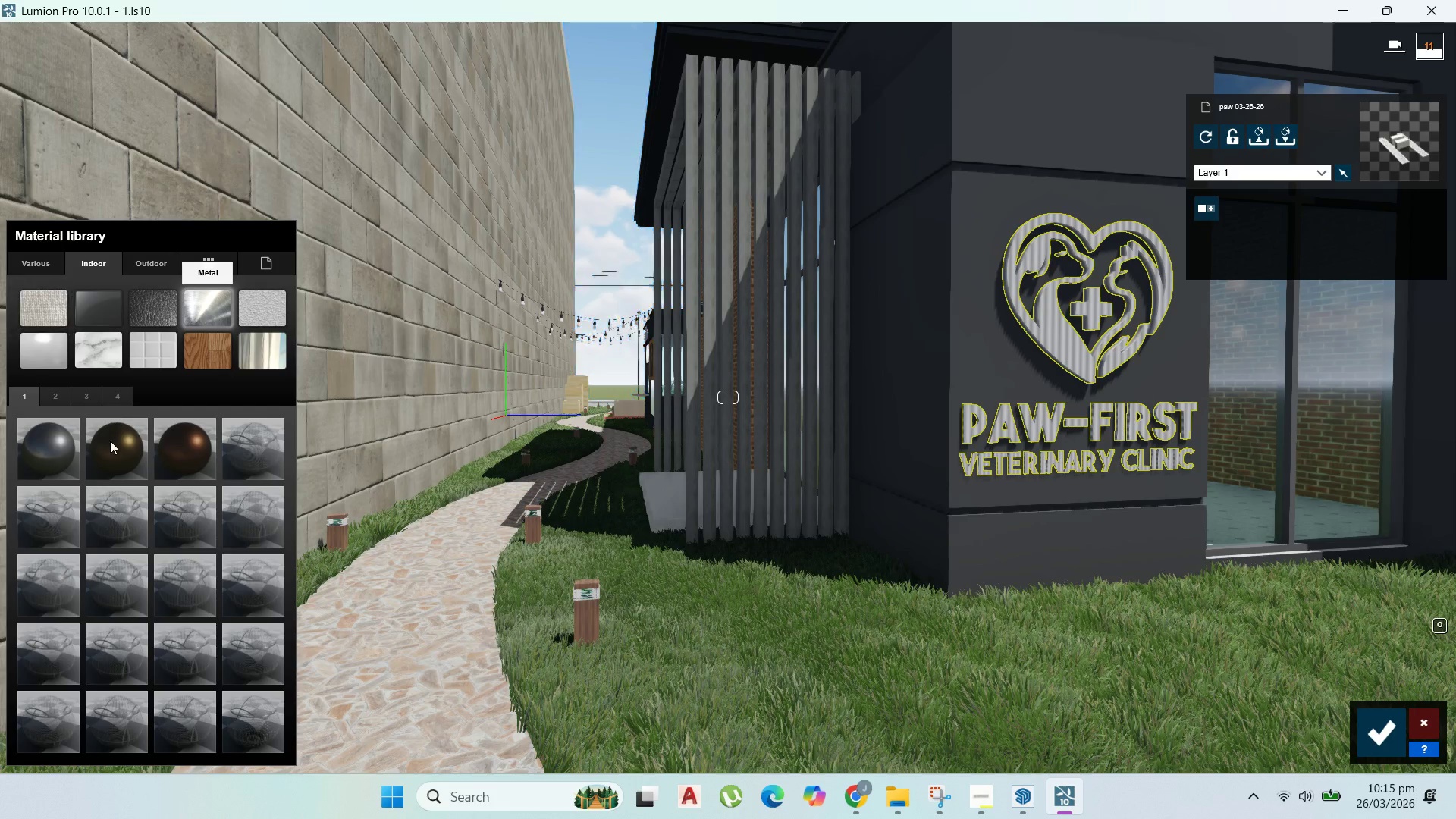 
scroll: coordinate [754, 528], scroll_direction: down, amount: 4.0
 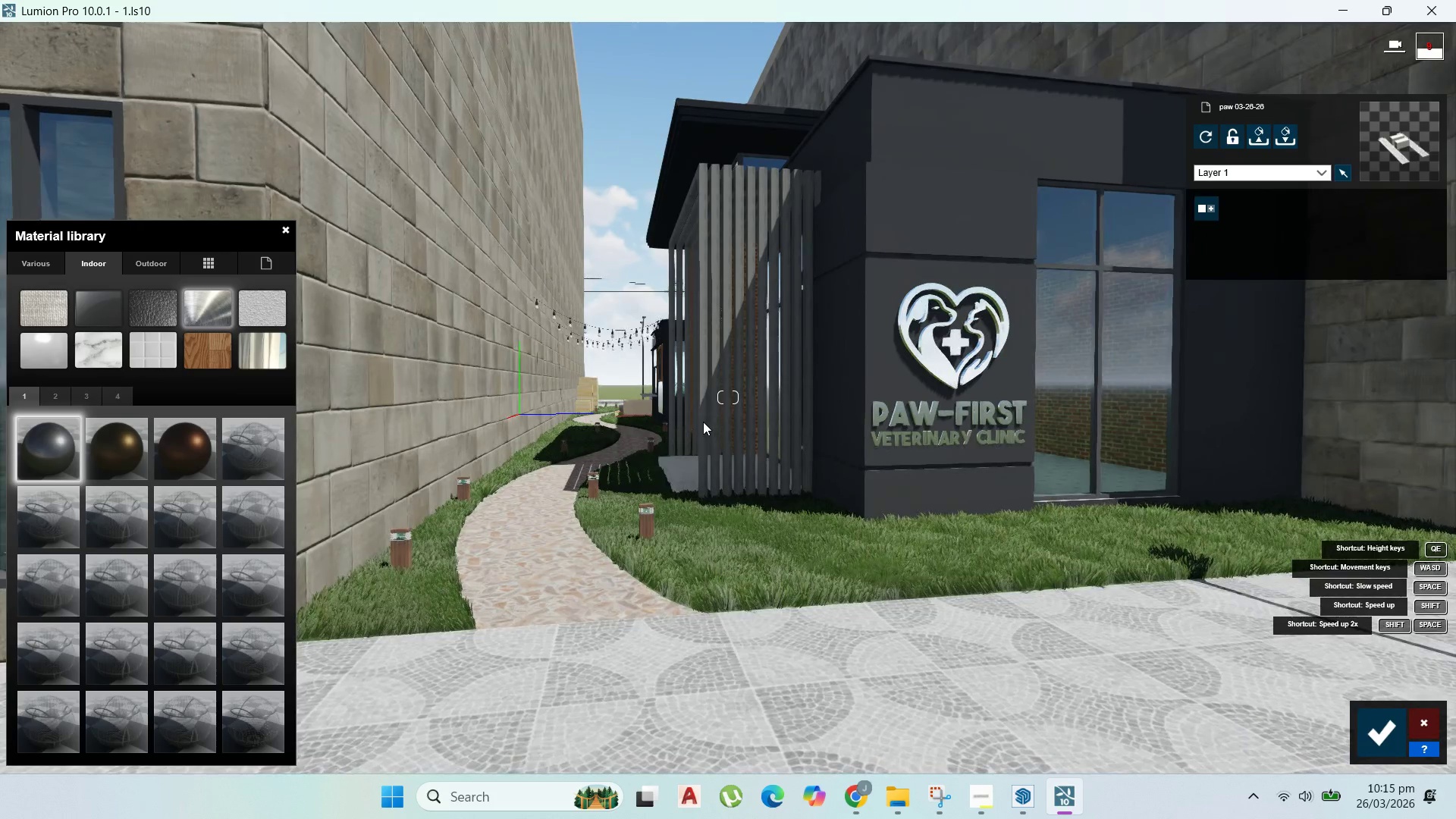 
left_click([709, 437])
 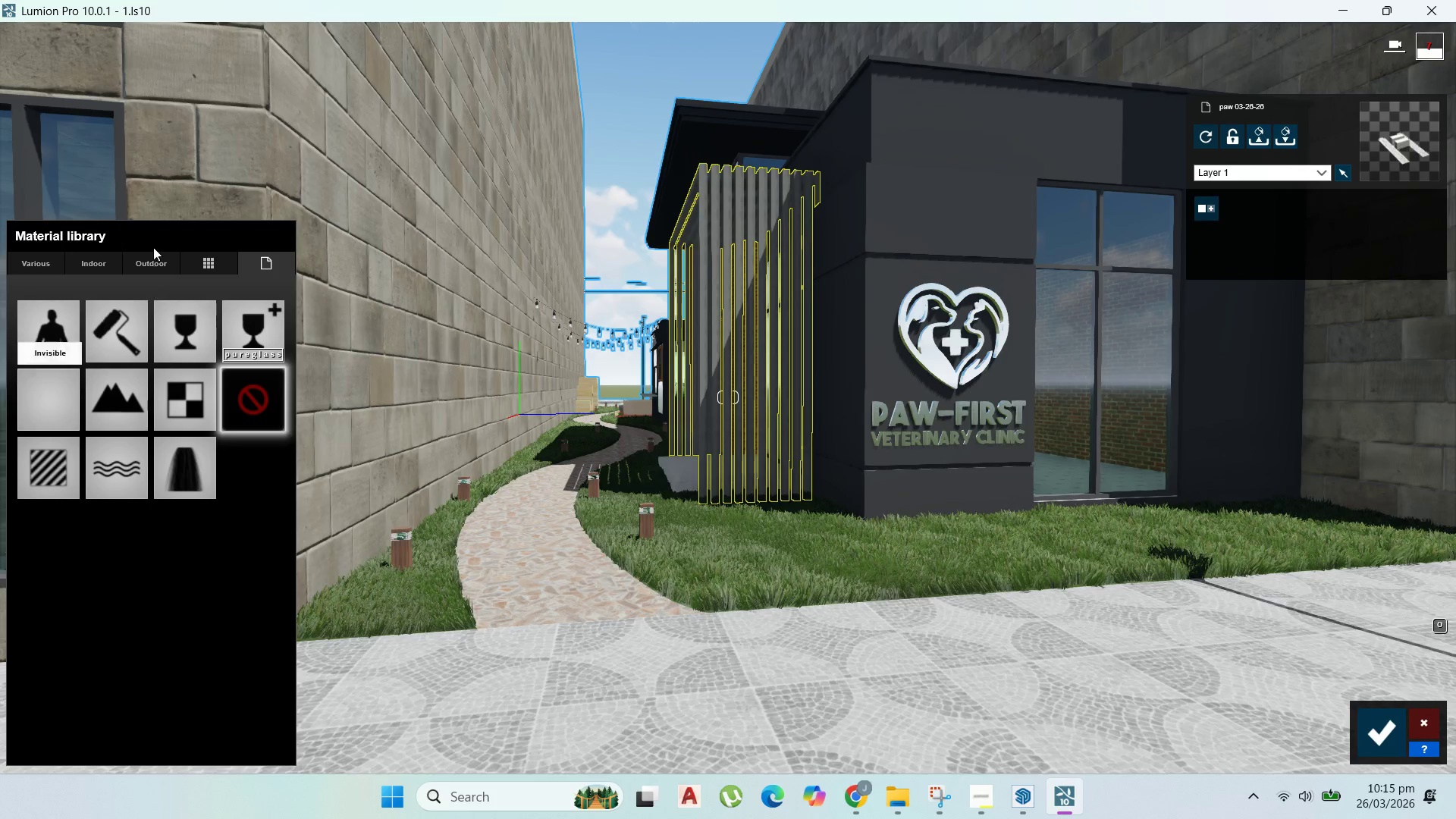 
left_click([152, 264])
 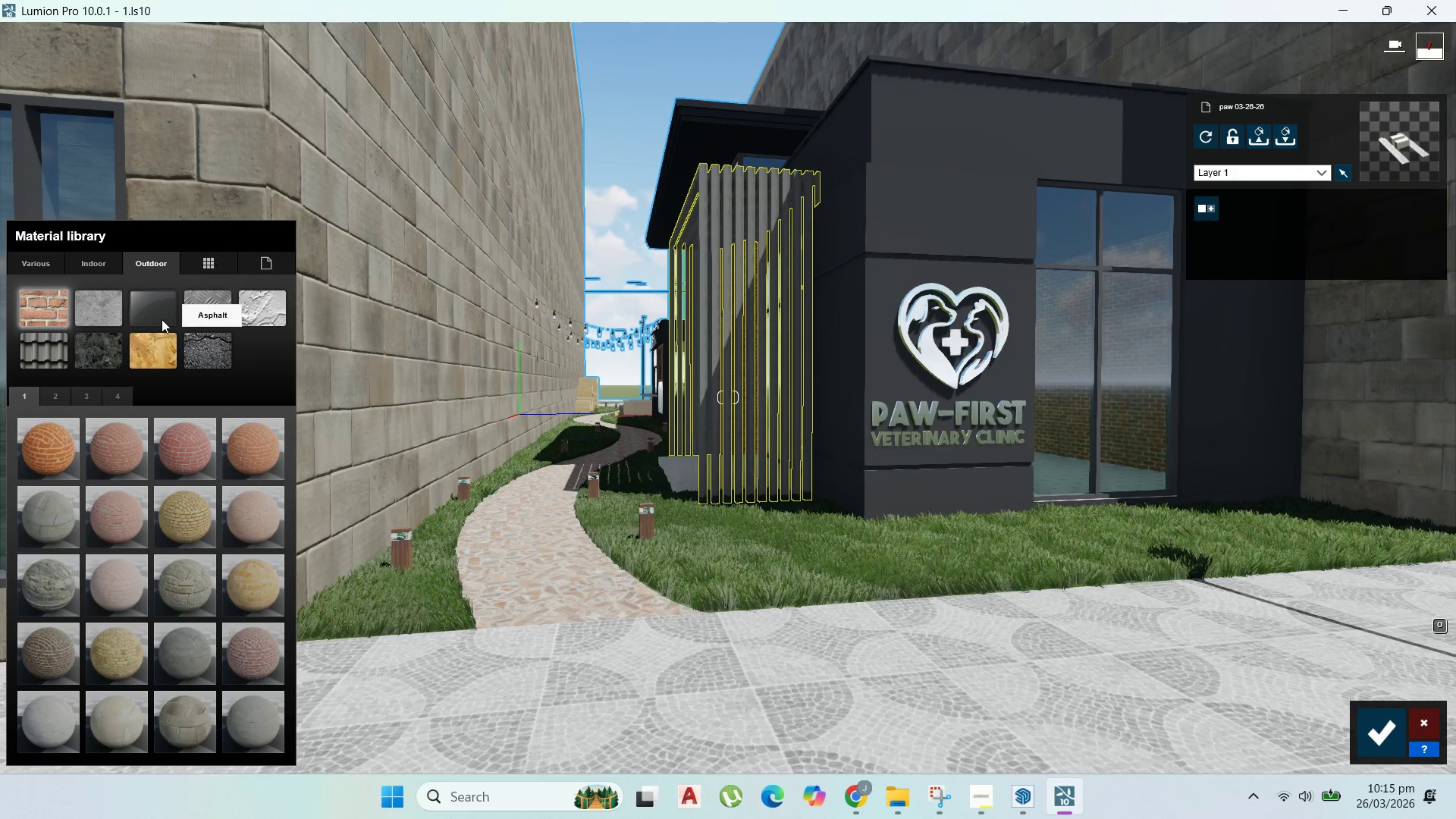 
left_click([204, 312])
 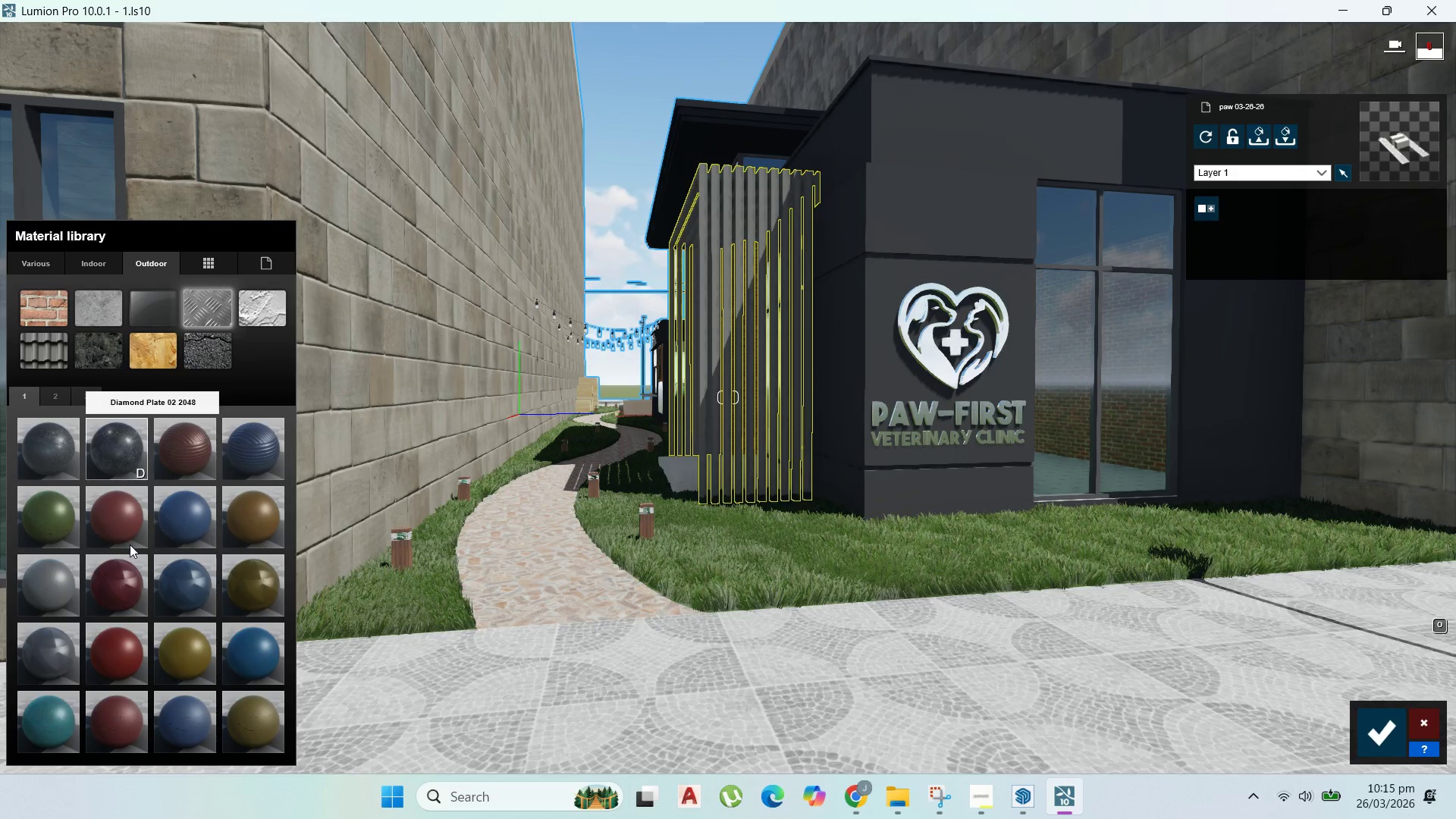 
left_click([115, 521])
 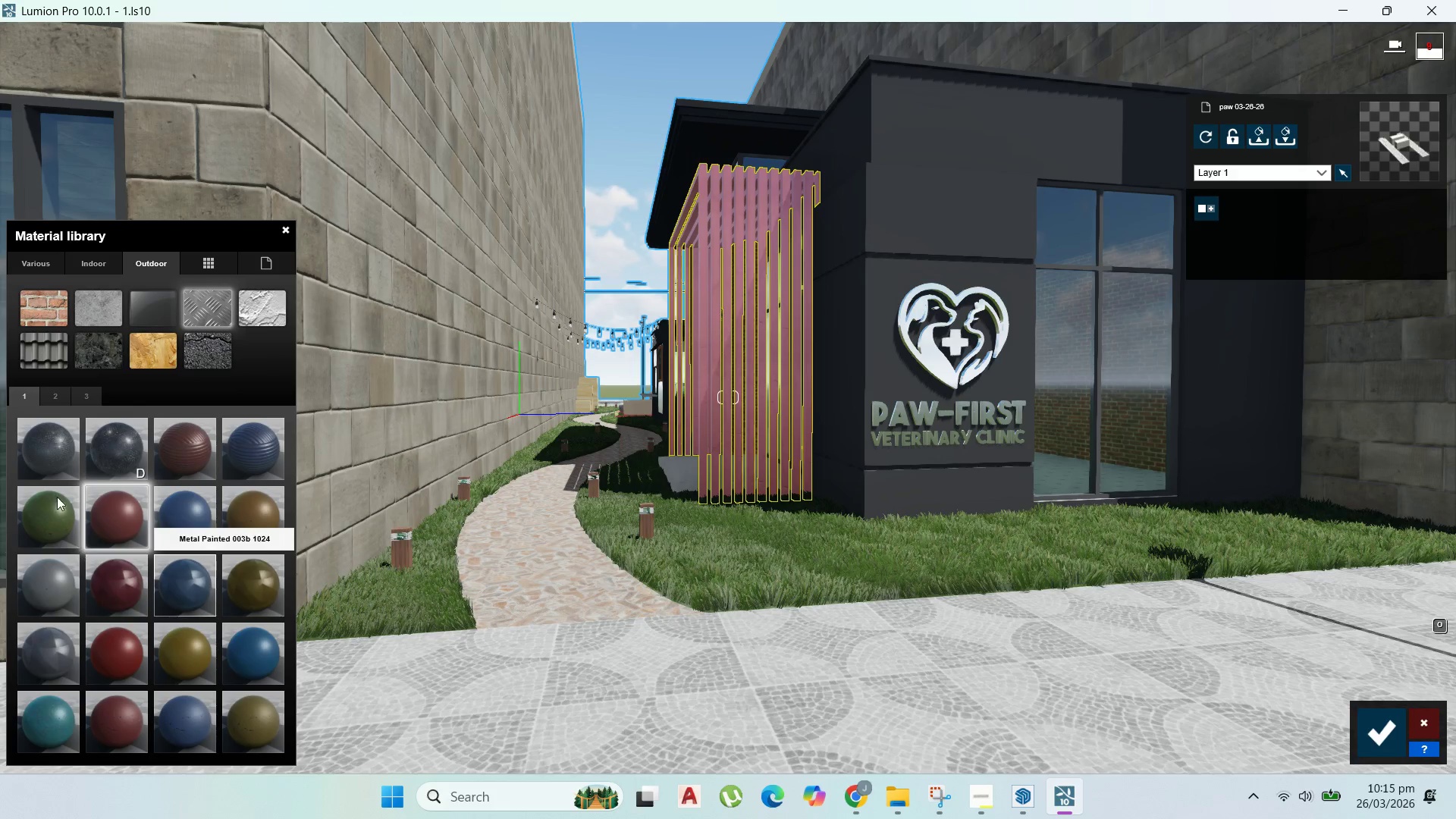 
left_click([105, 449])
 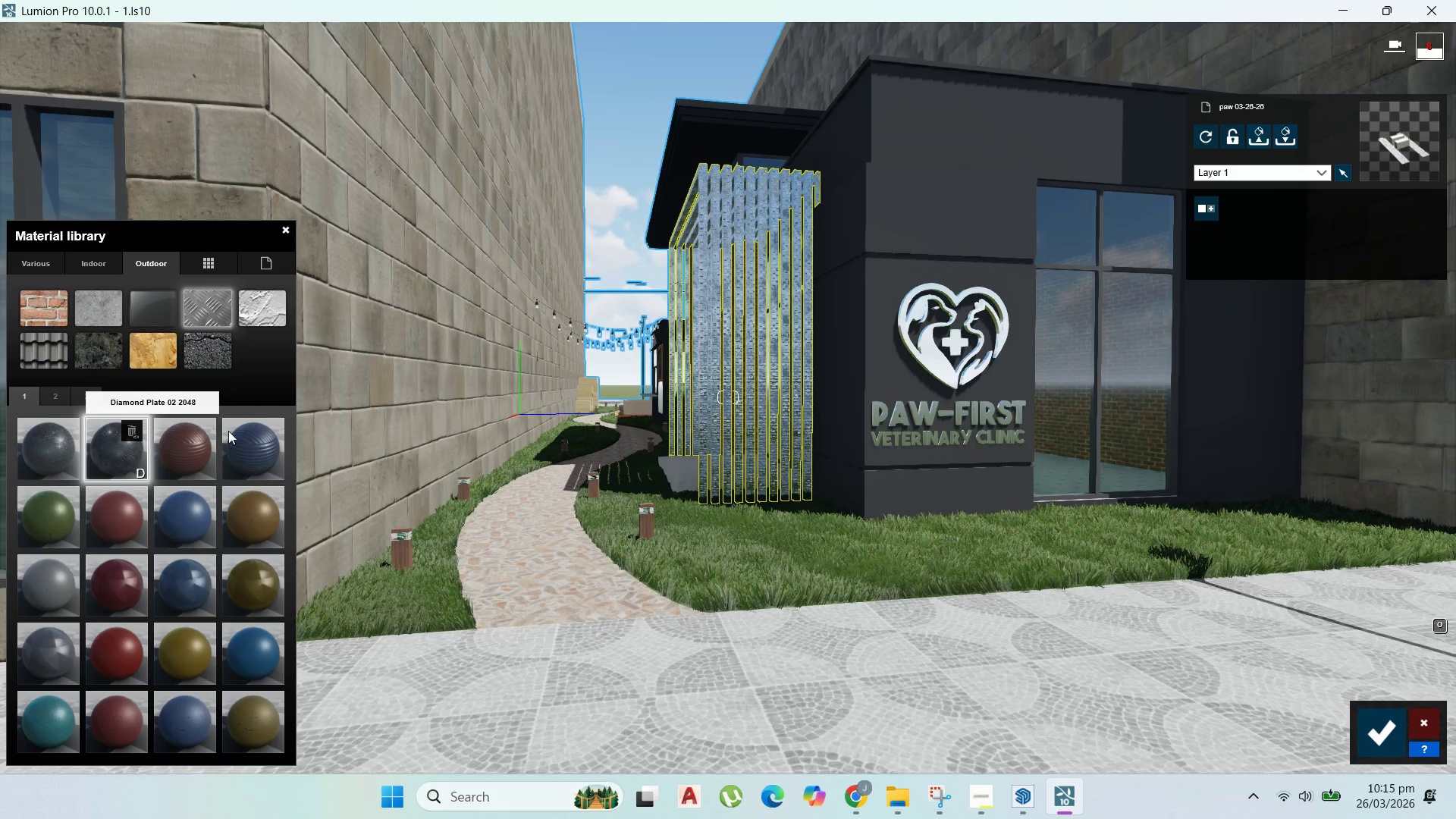 
scroll: coordinate [617, 427], scroll_direction: up, amount: 2.0
 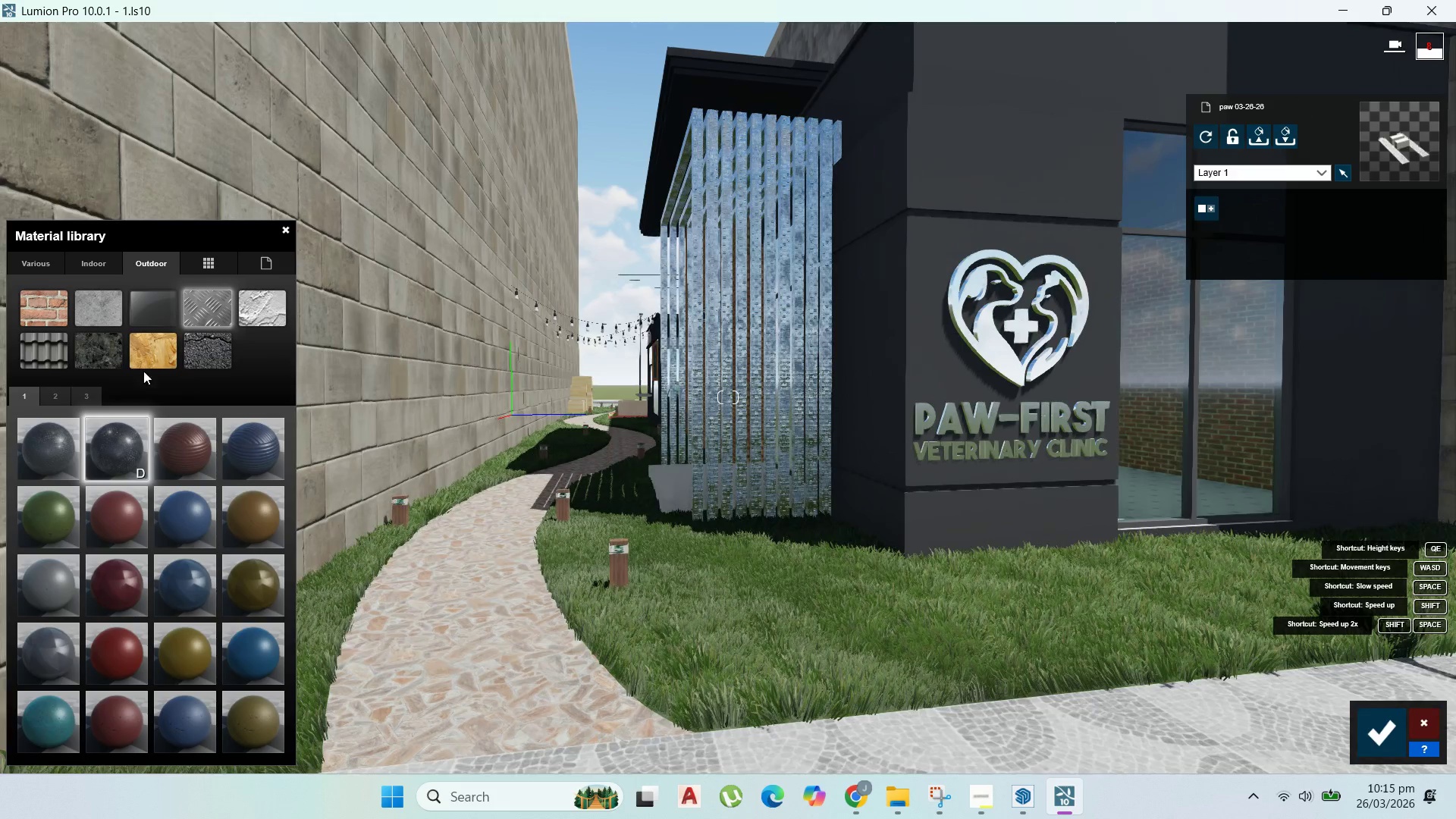 
left_click([58, 397])
 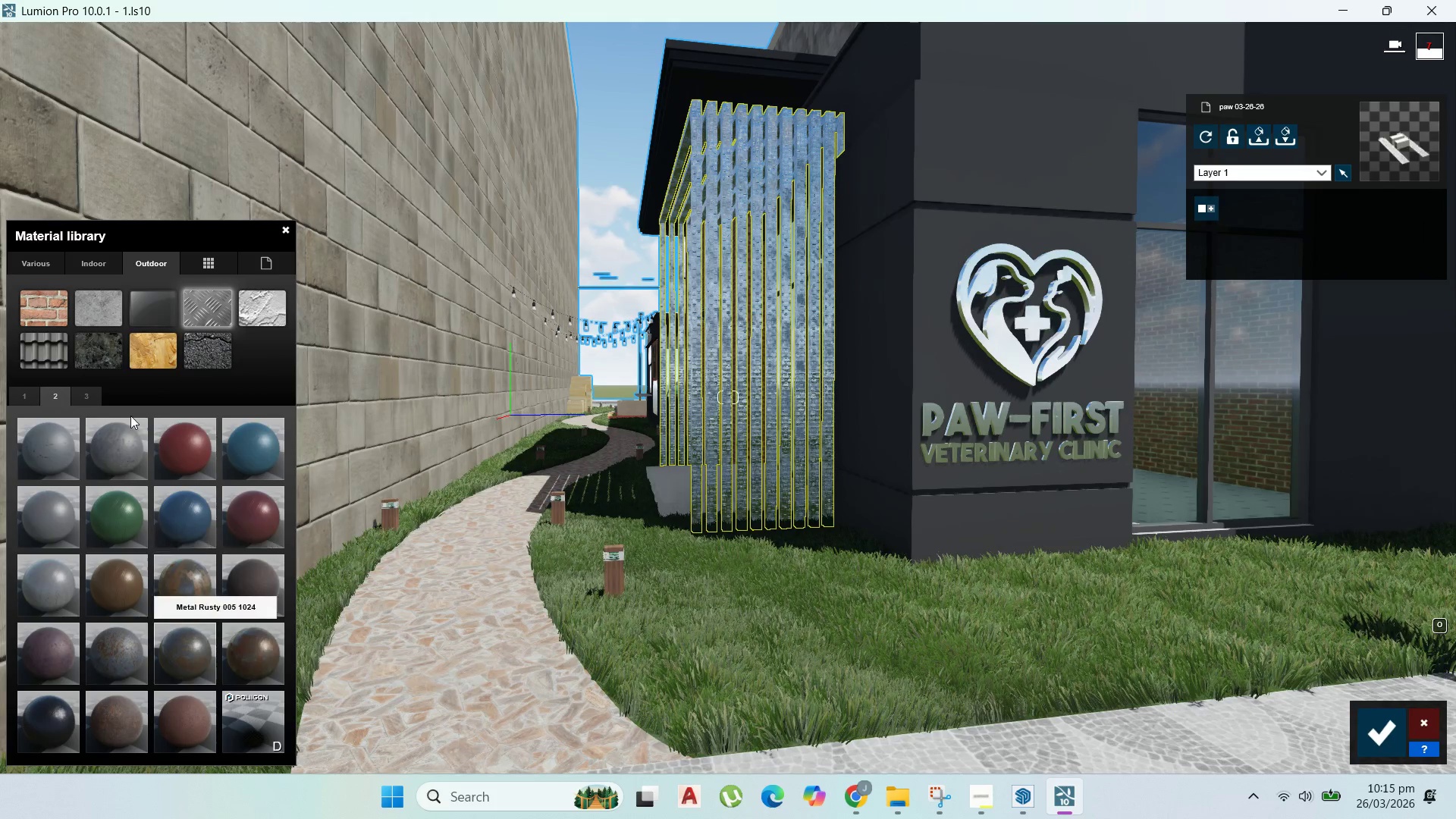 
left_click([24, 394])
 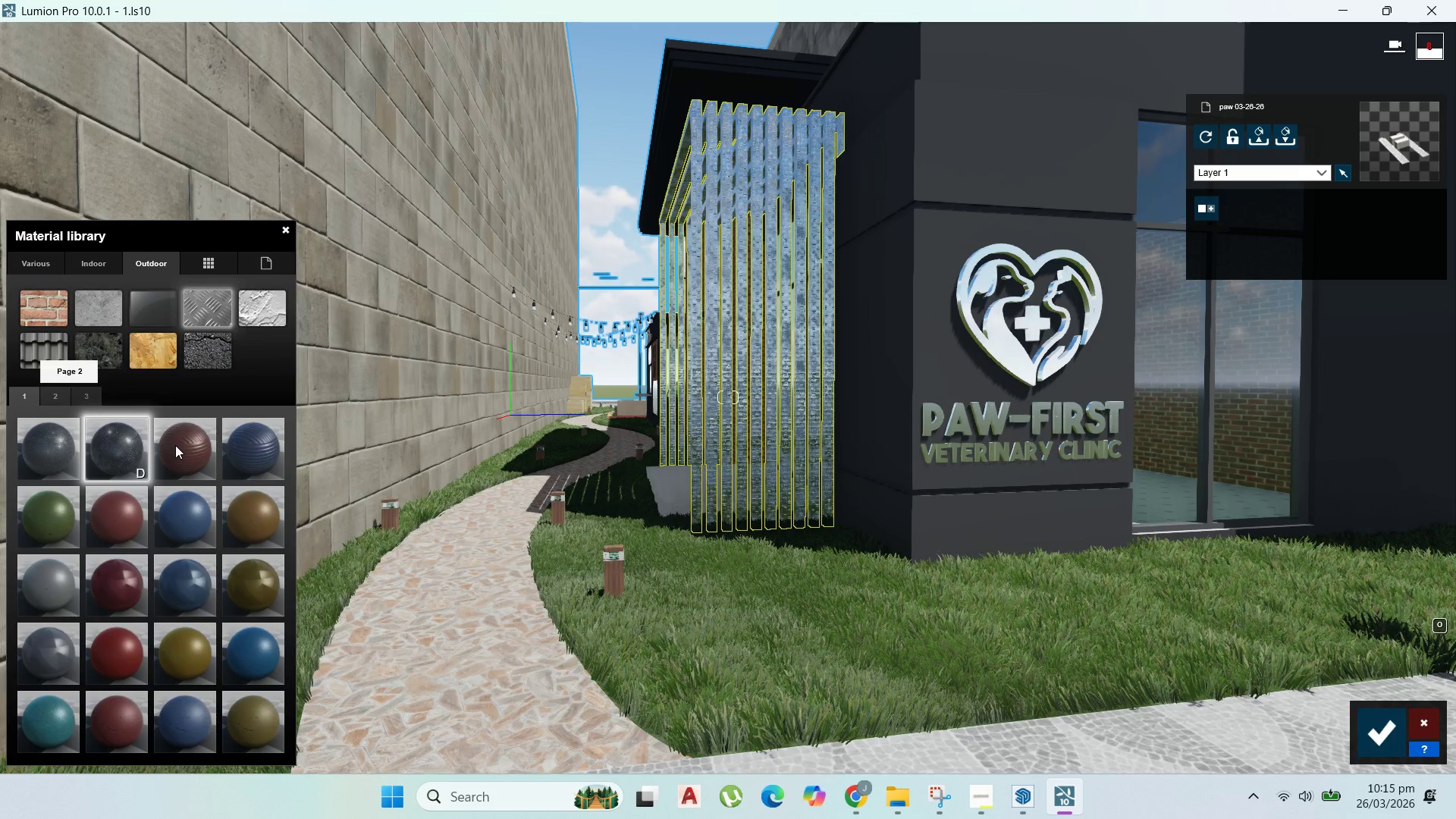 
left_click([187, 467])
 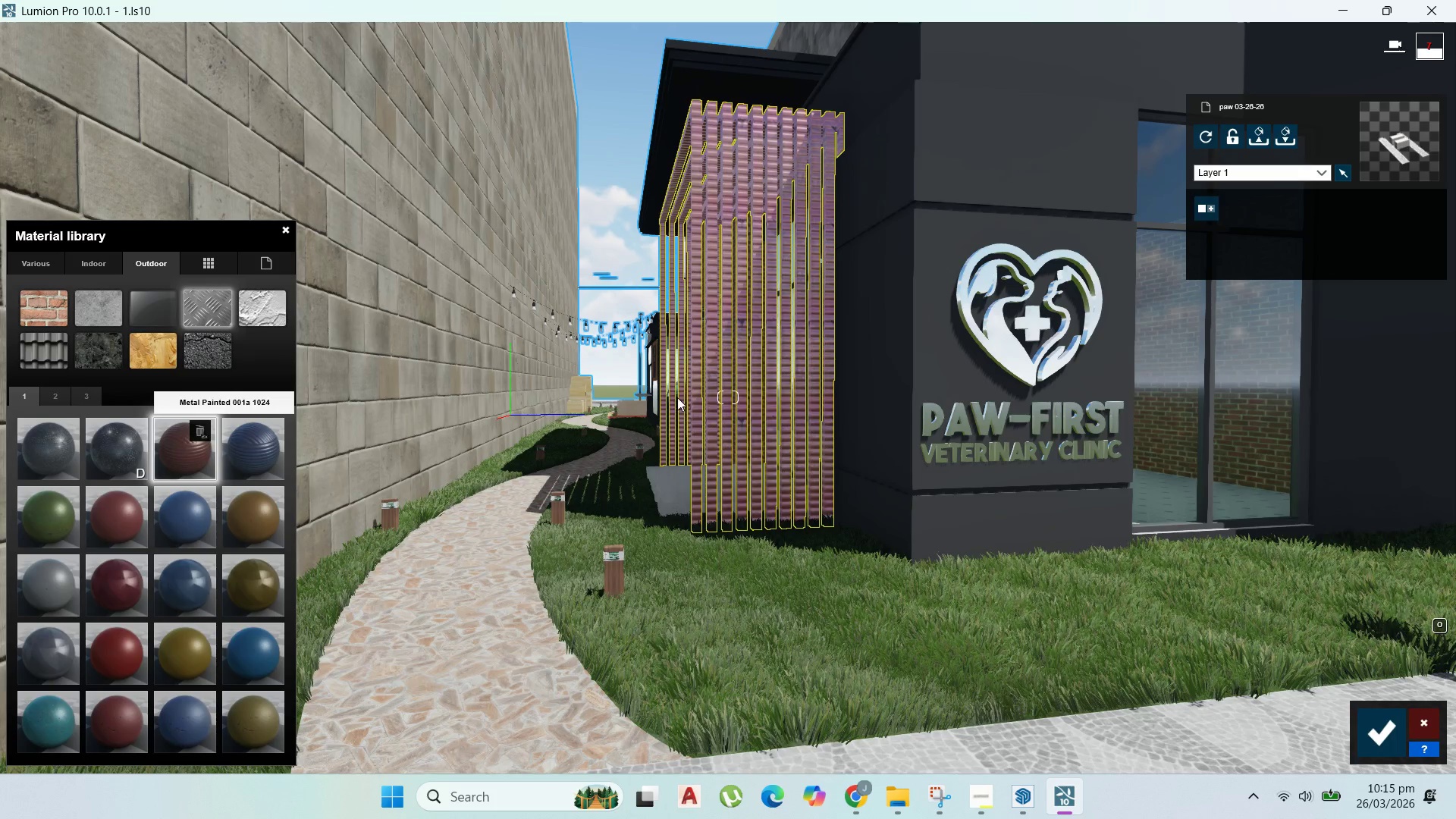 
scroll: coordinate [733, 399], scroll_direction: up, amount: 2.0
 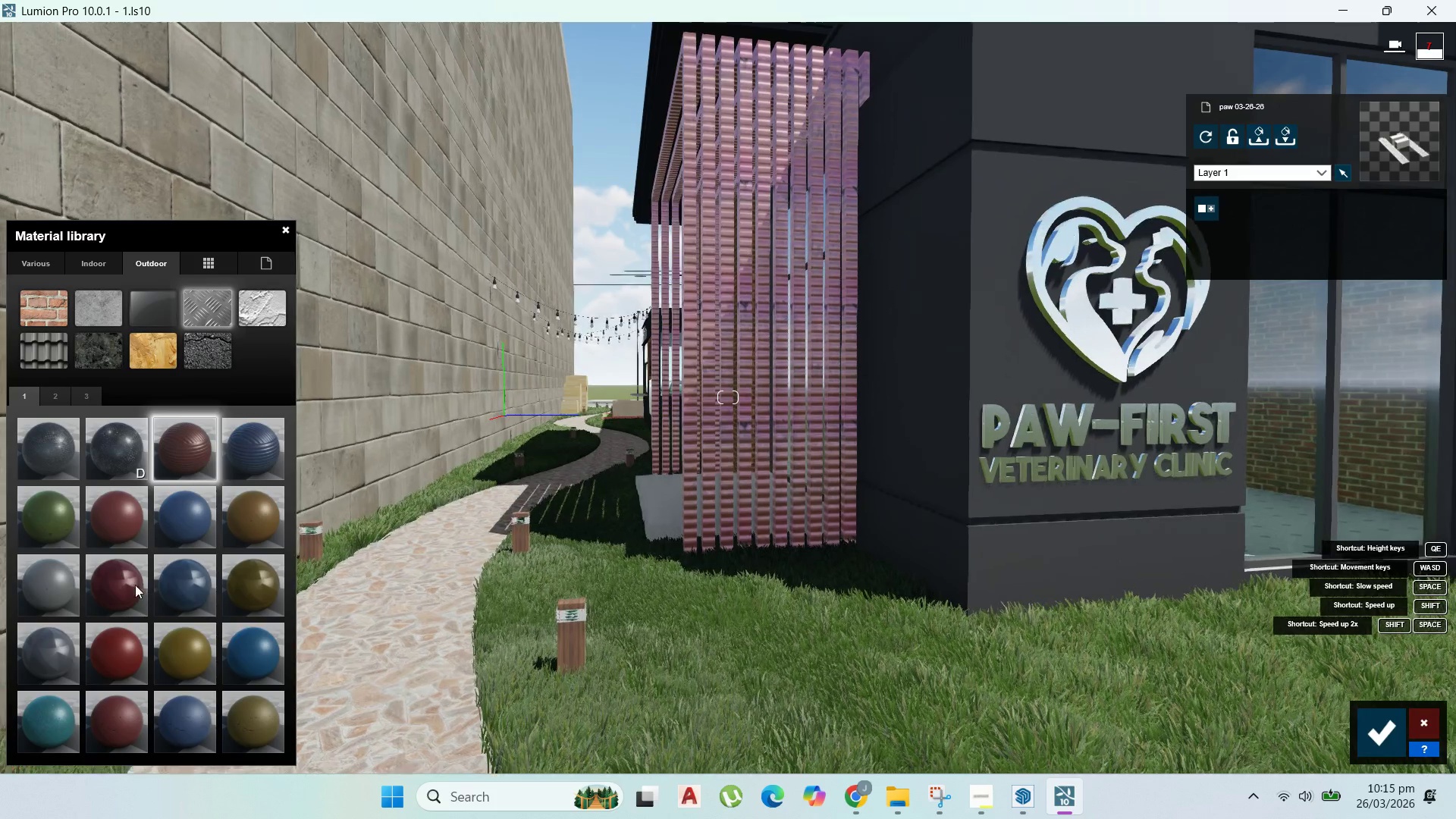 
left_click([114, 523])
 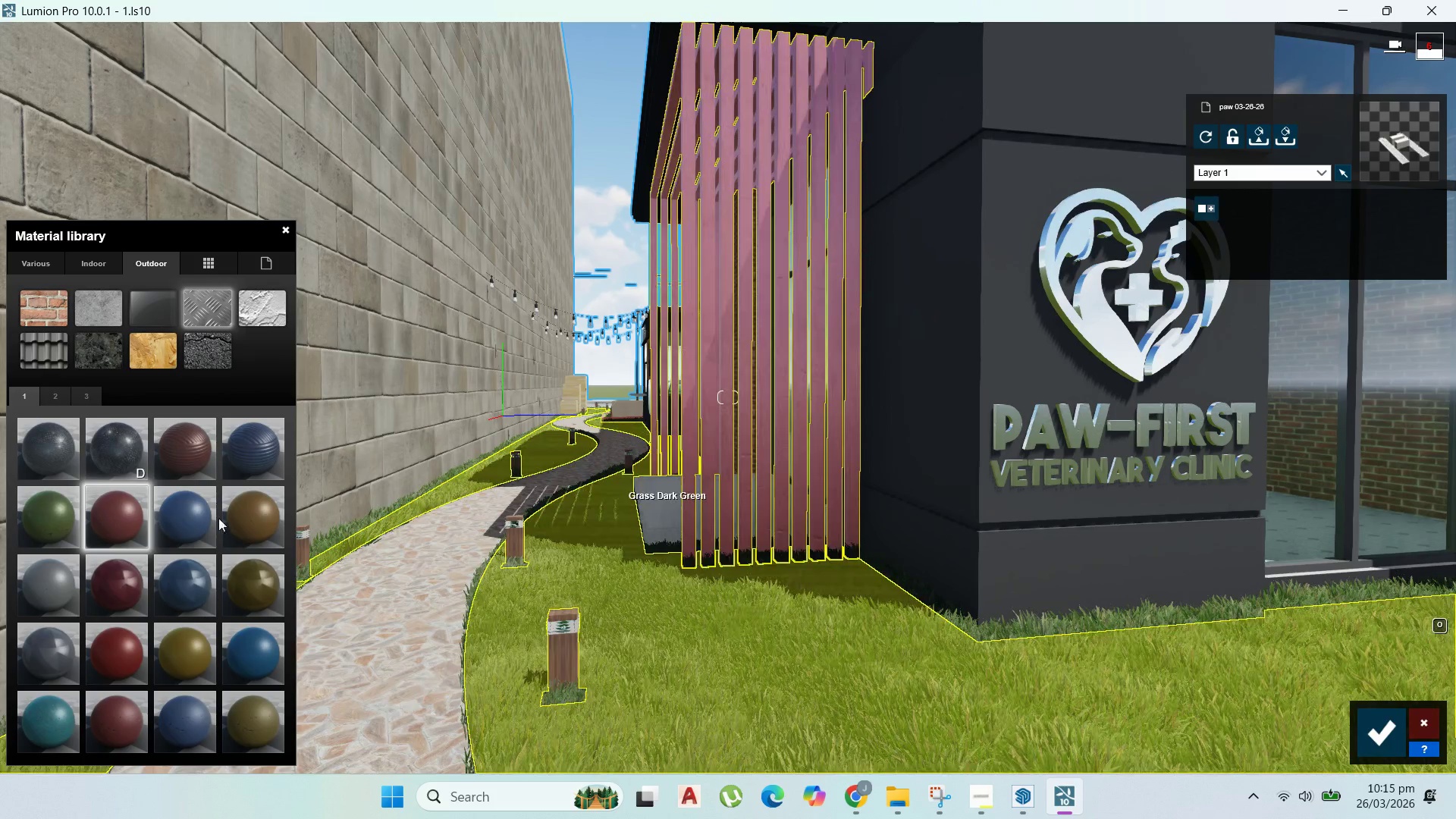 
left_click([33, 648])
 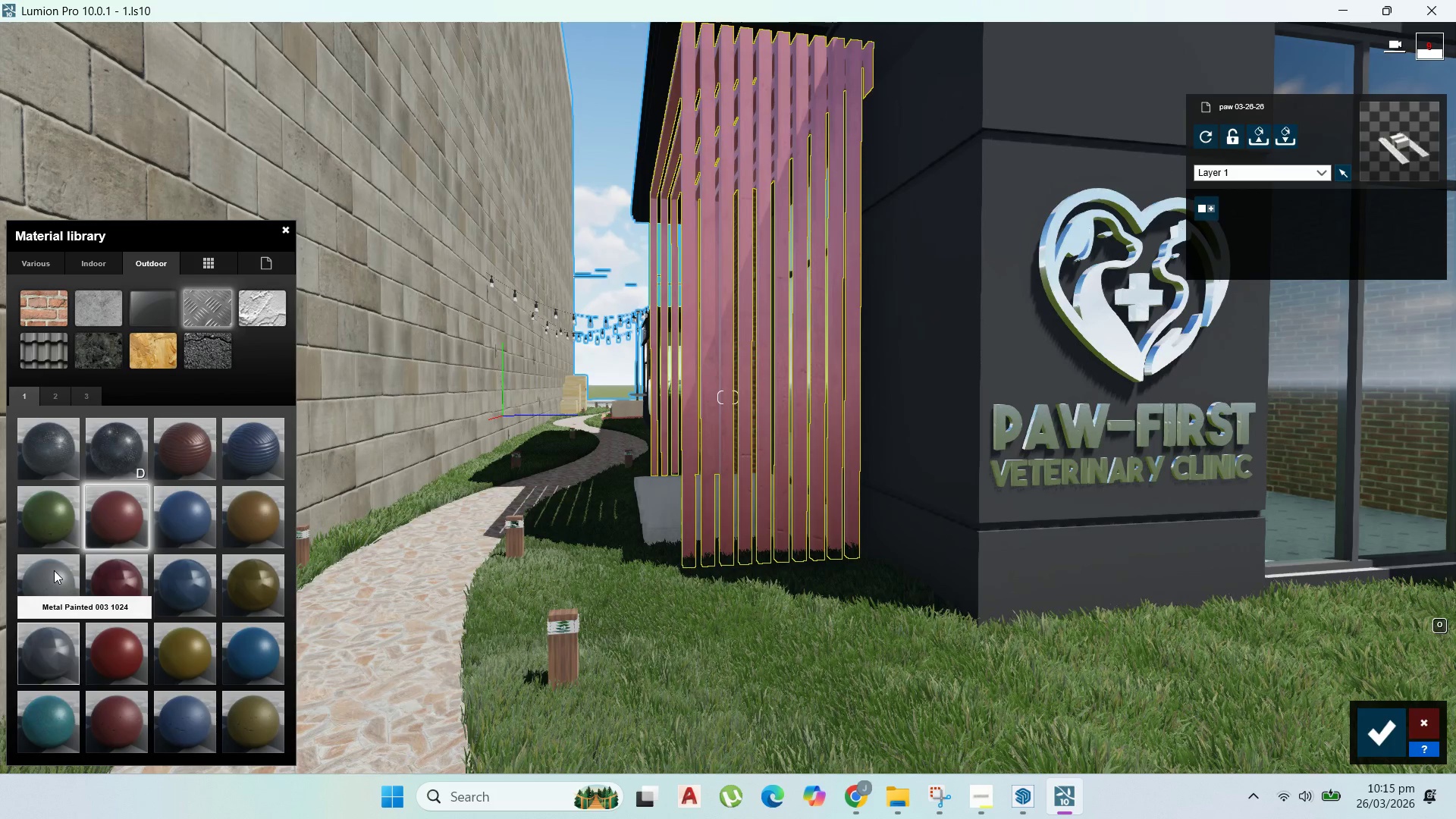 
left_click([54, 570])
 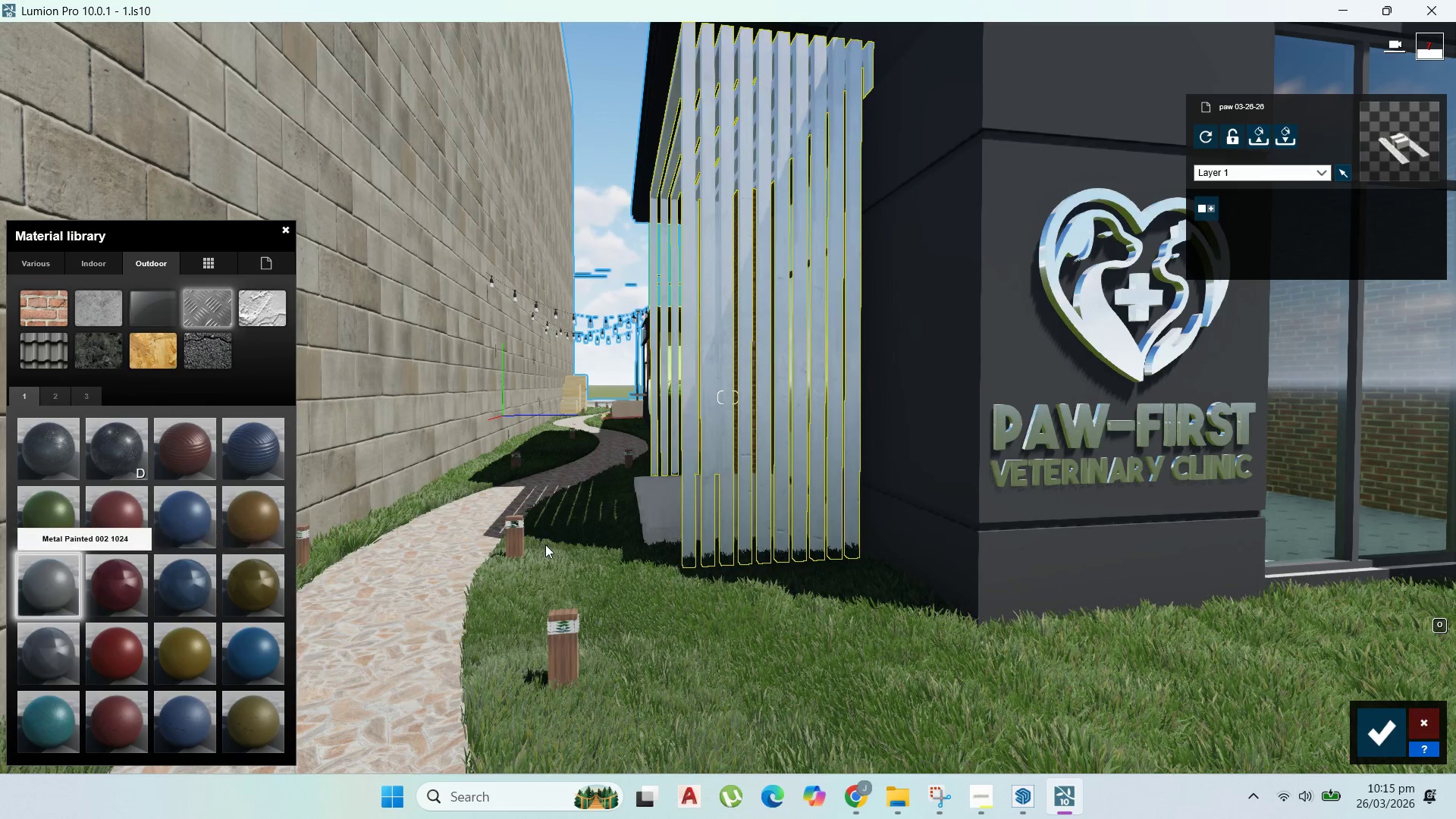 
scroll: coordinate [743, 574], scroll_direction: down, amount: 3.0
 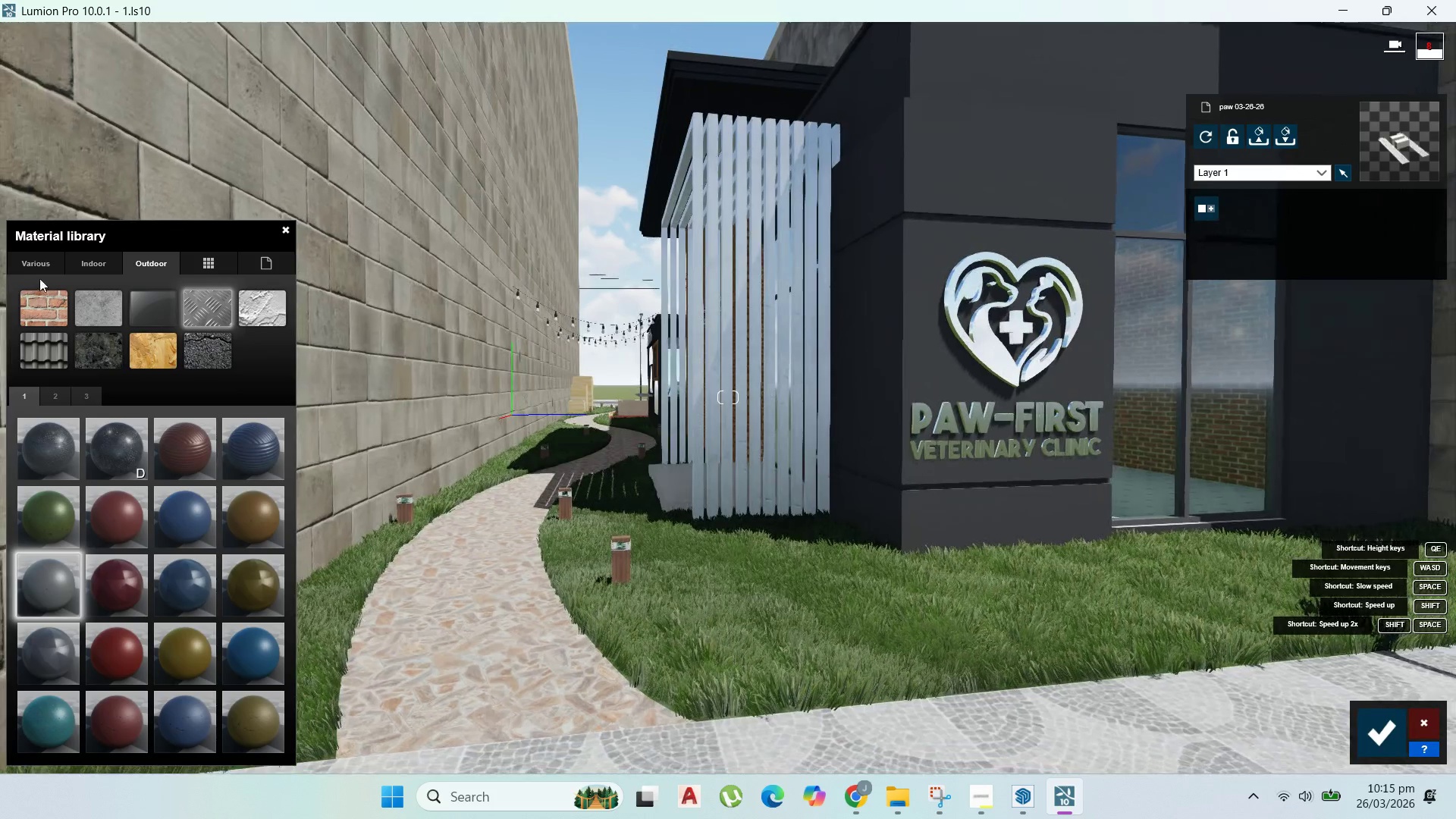 
left_click([97, 262])
 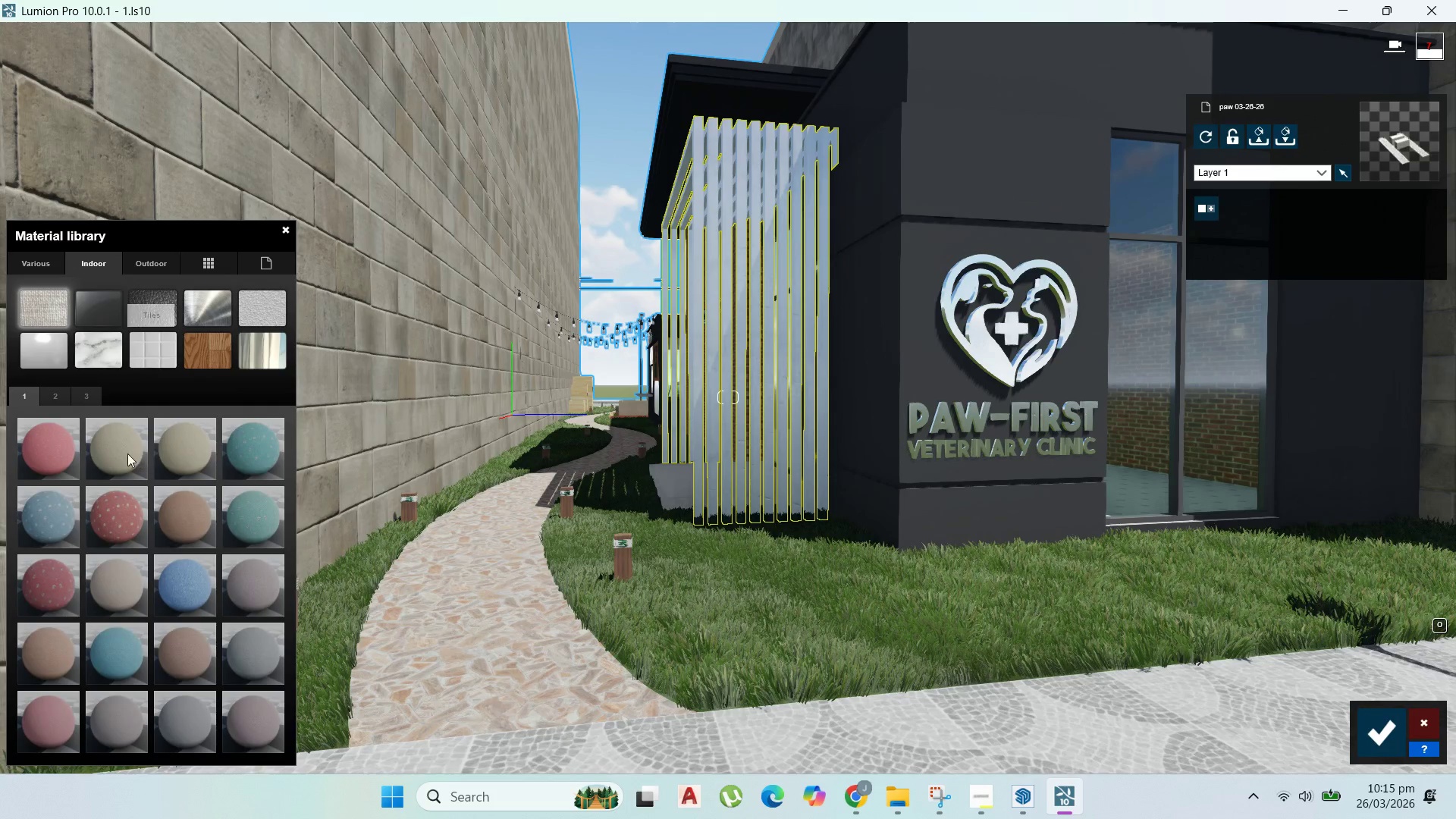 
left_click([55, 395])
 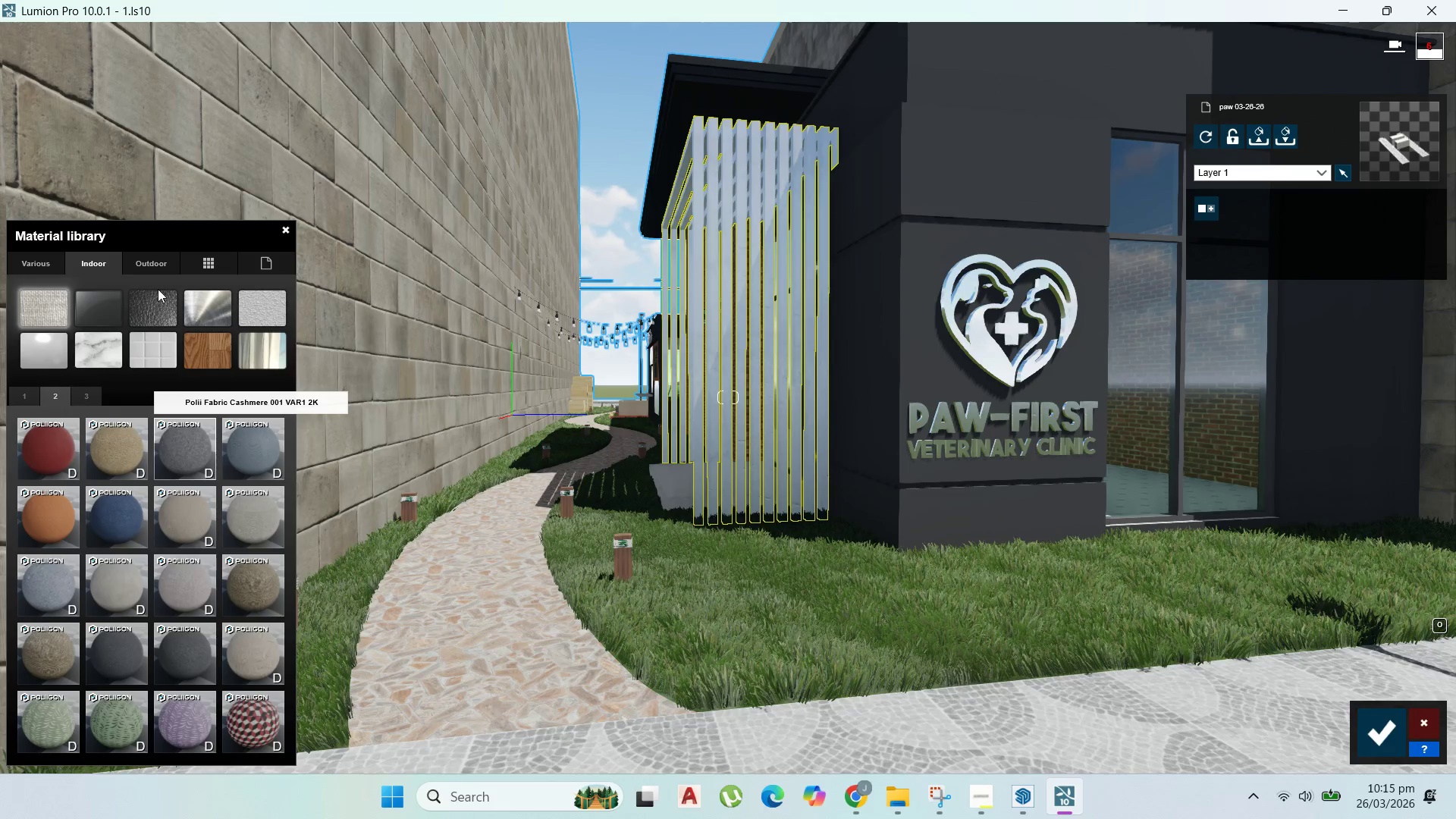 
left_click([145, 257])
 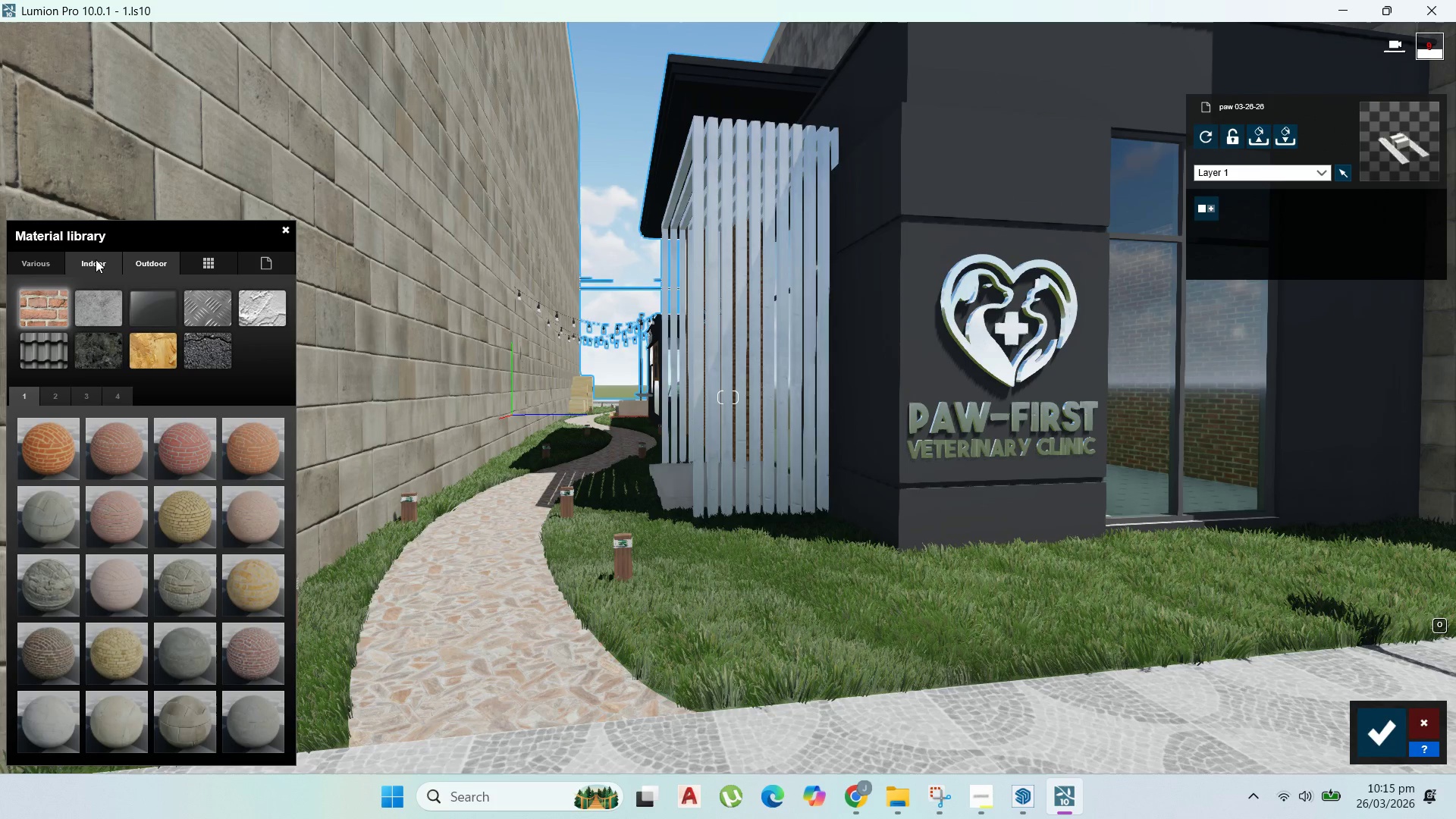 
left_click([96, 259])
 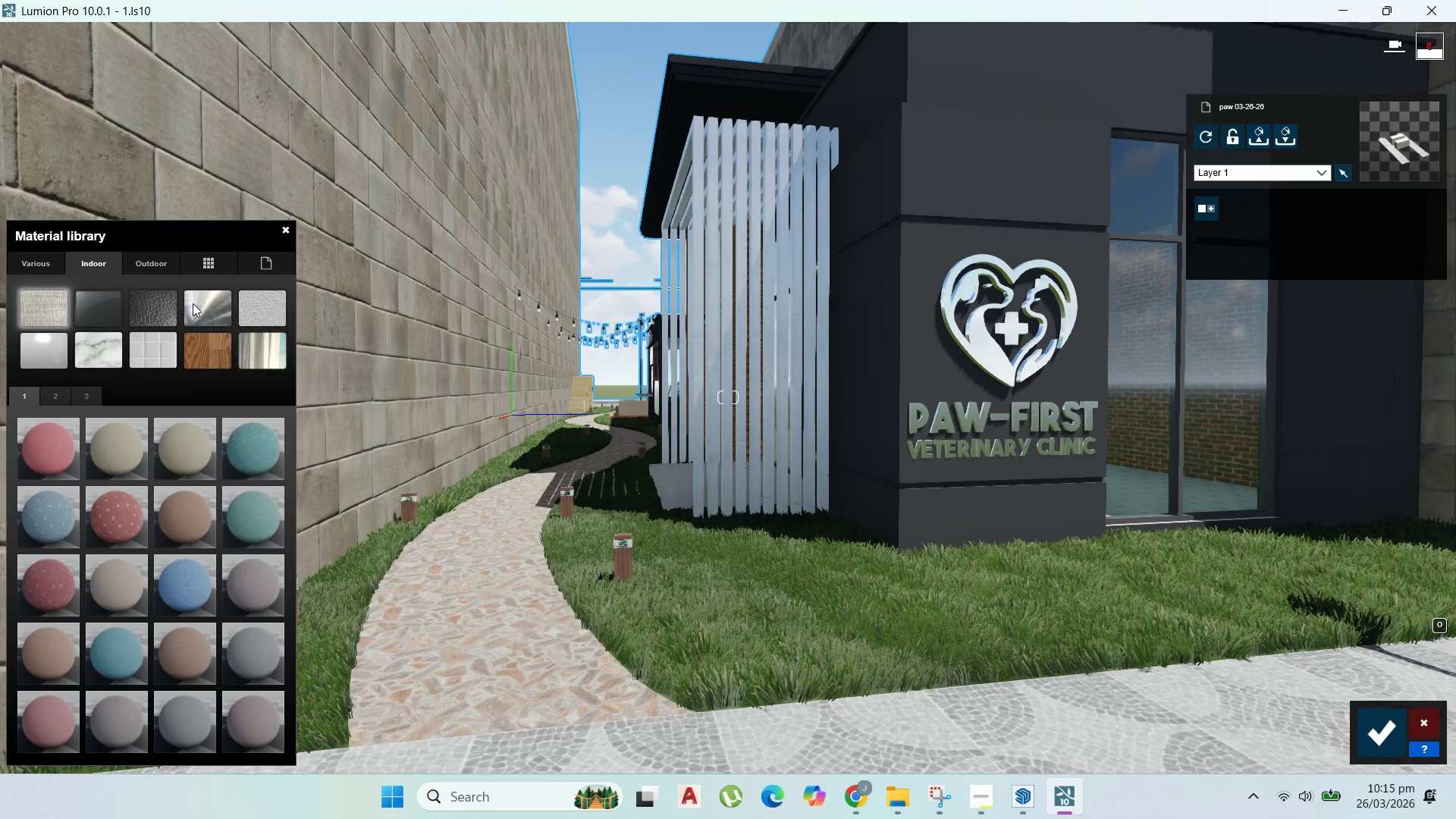 
left_click([193, 303])
 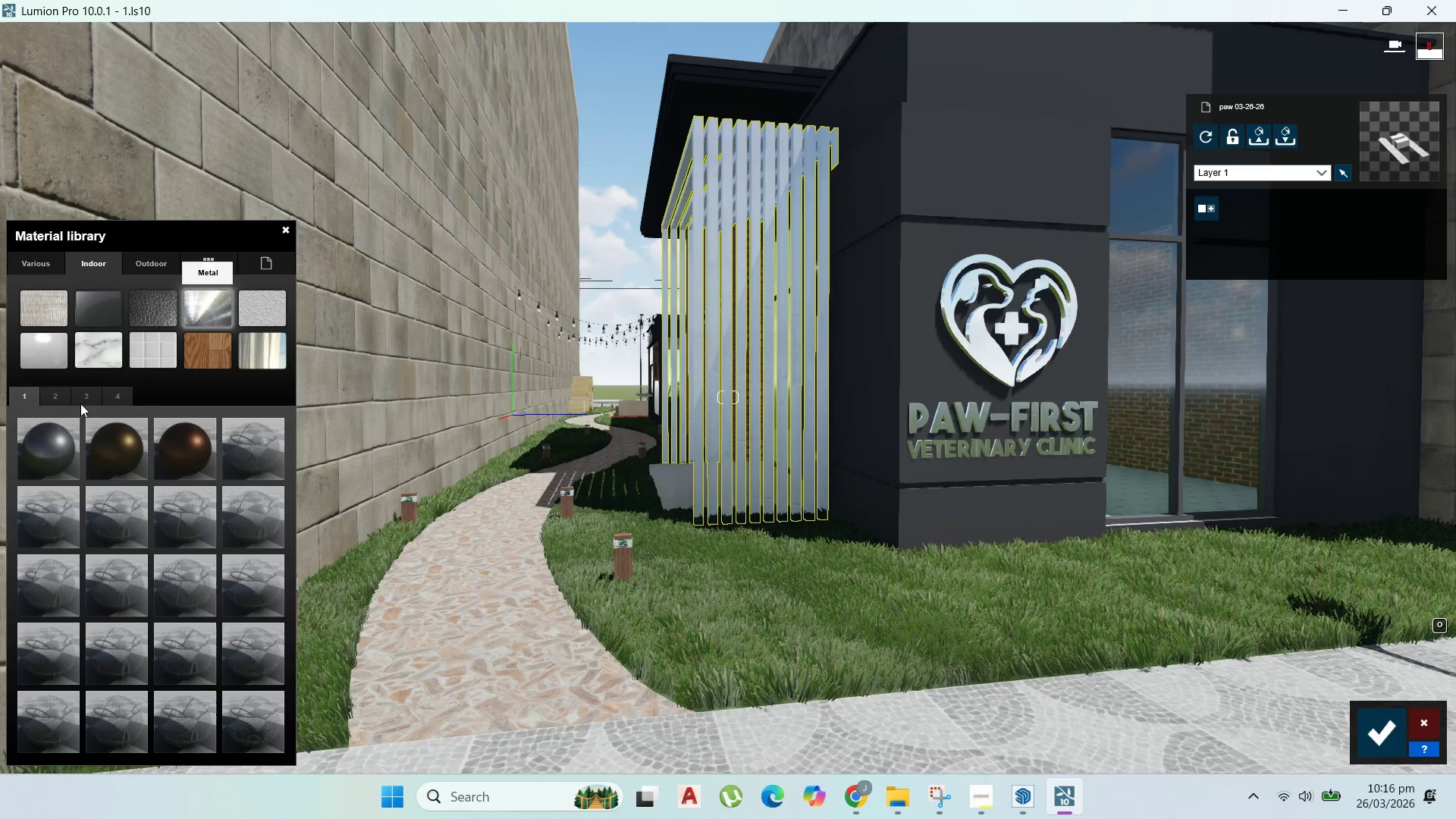 
left_click([99, 397])
 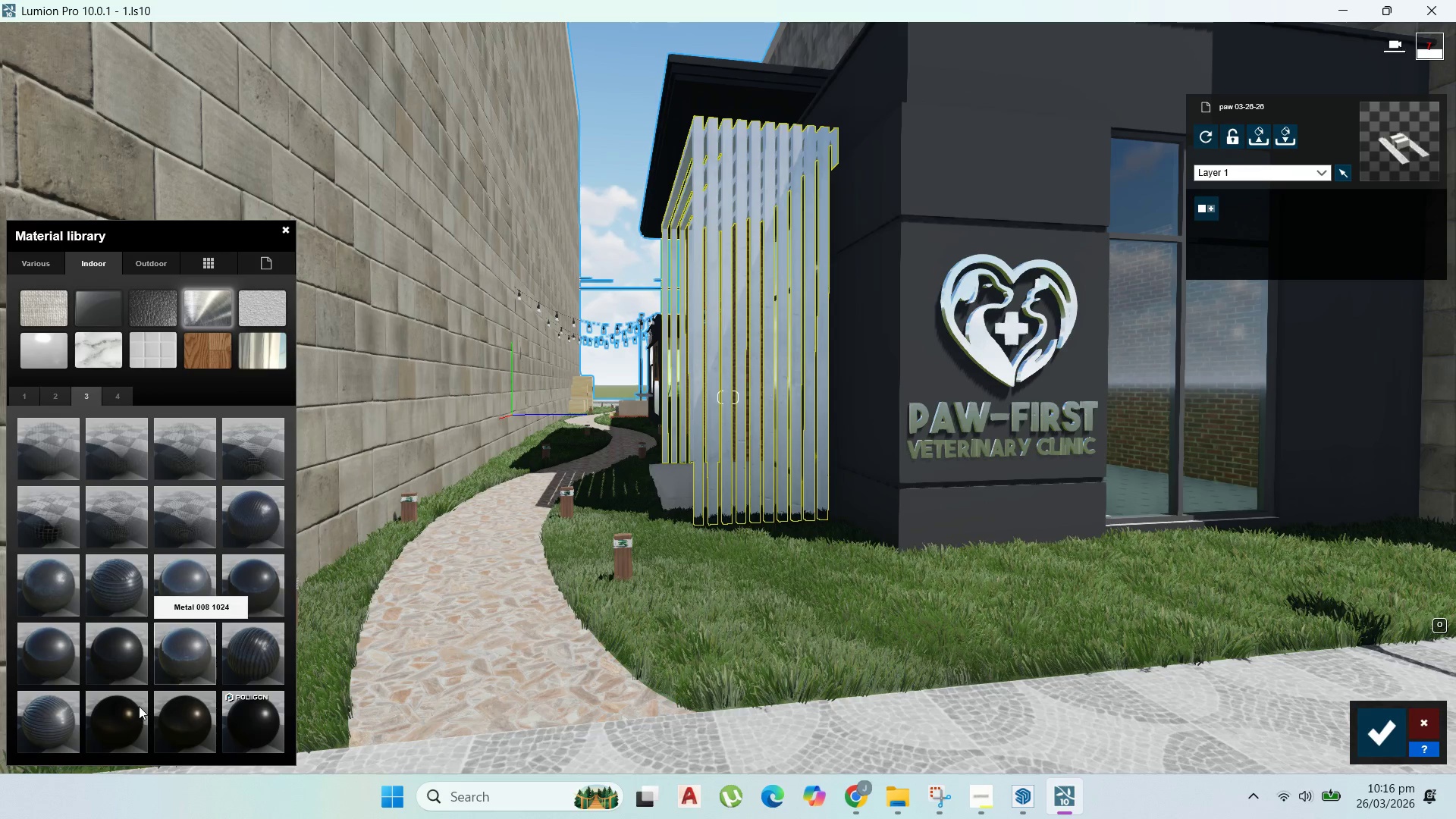 
left_click([122, 719])
 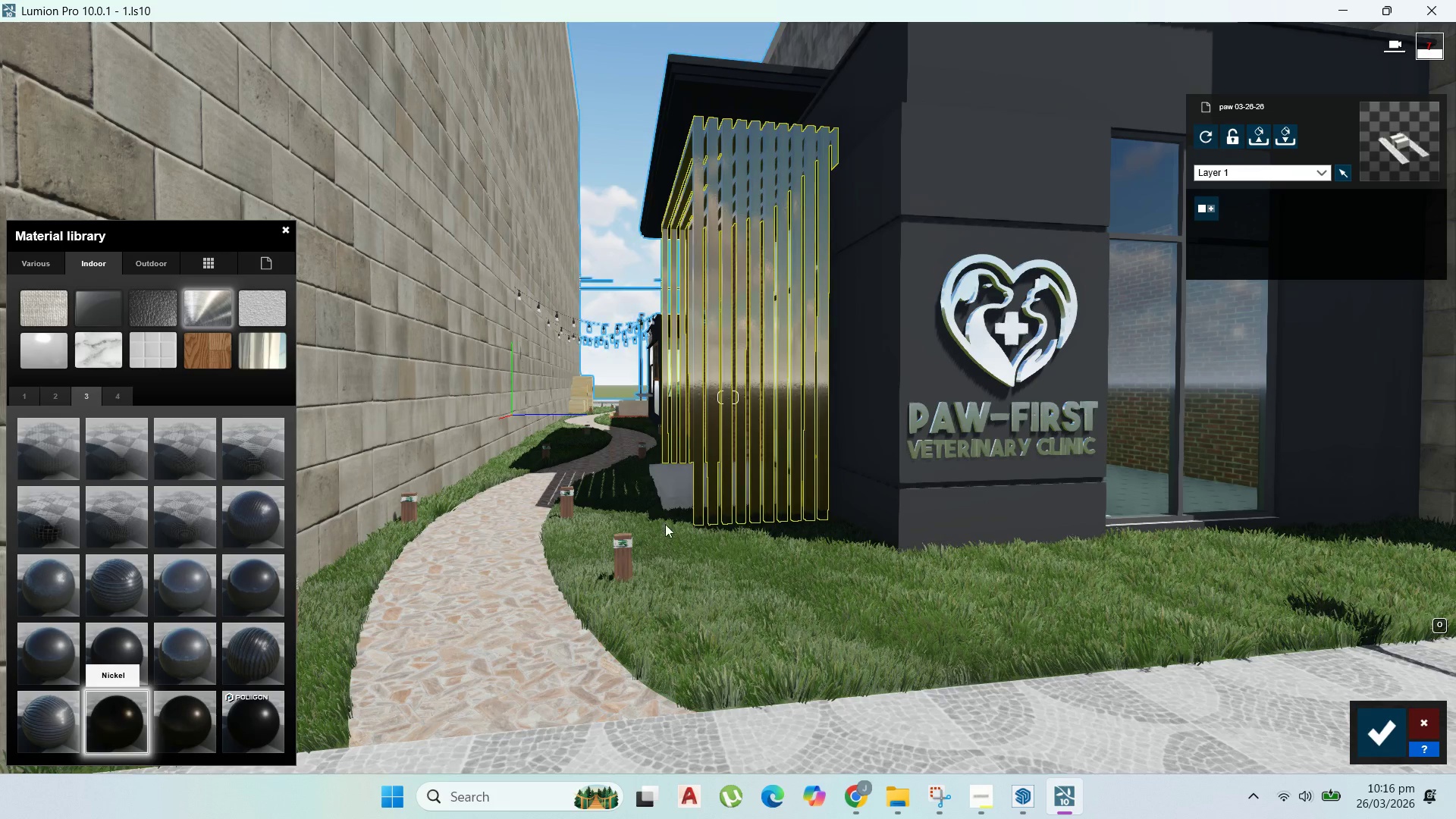 
scroll: coordinate [688, 535], scroll_direction: down, amount: 9.0
 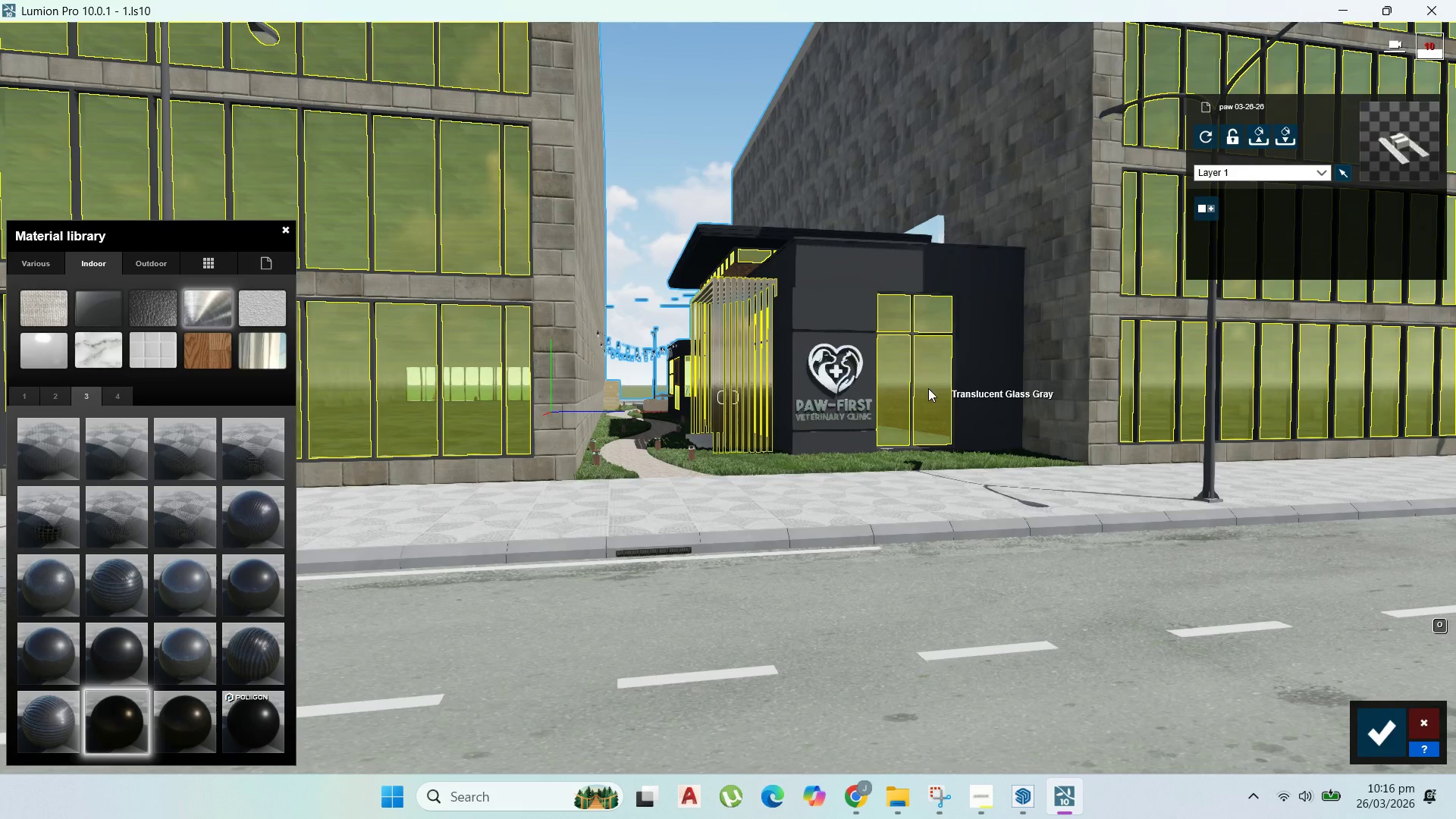 
left_click([71, 378])
 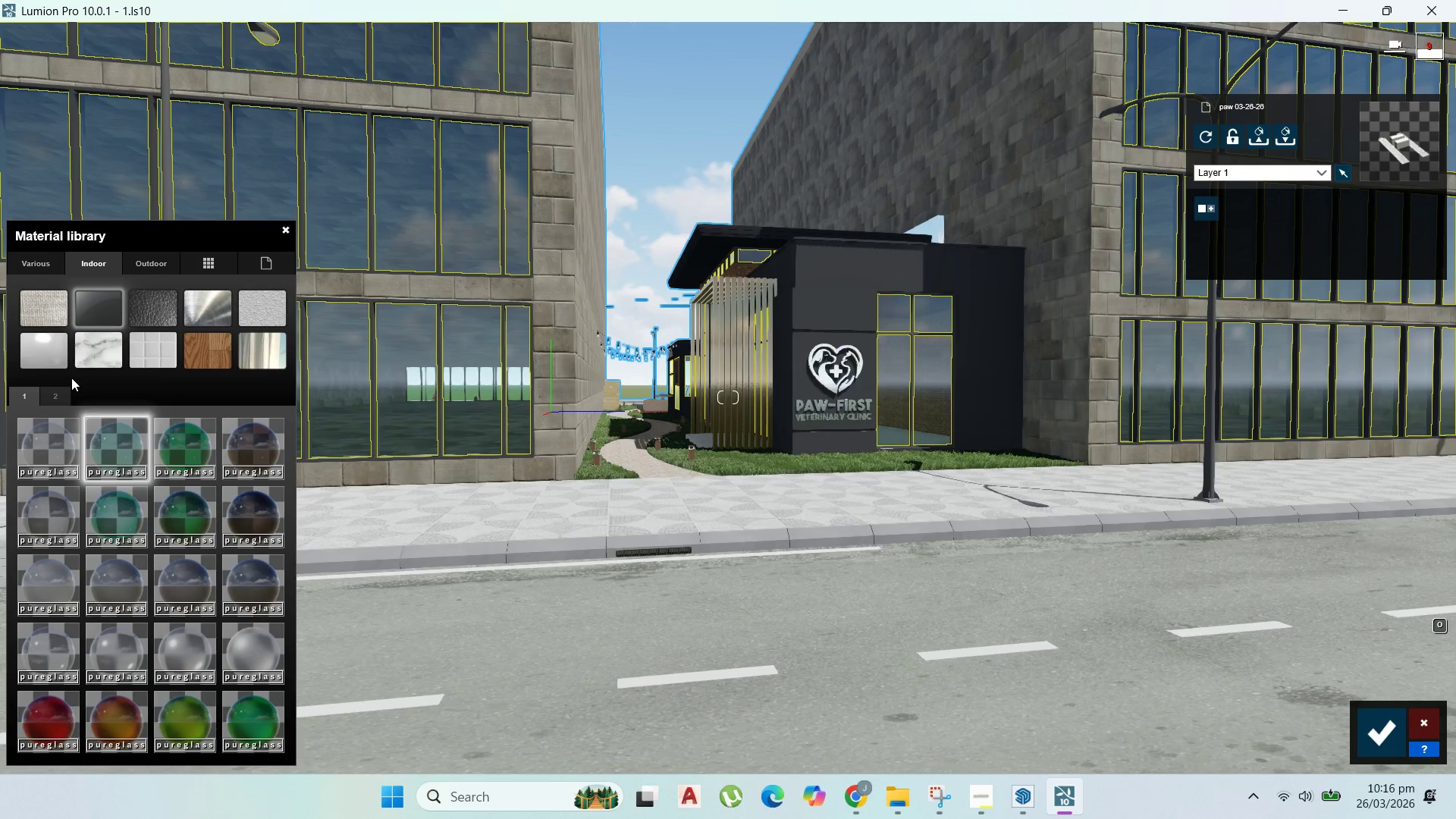 
wait(8.83)
 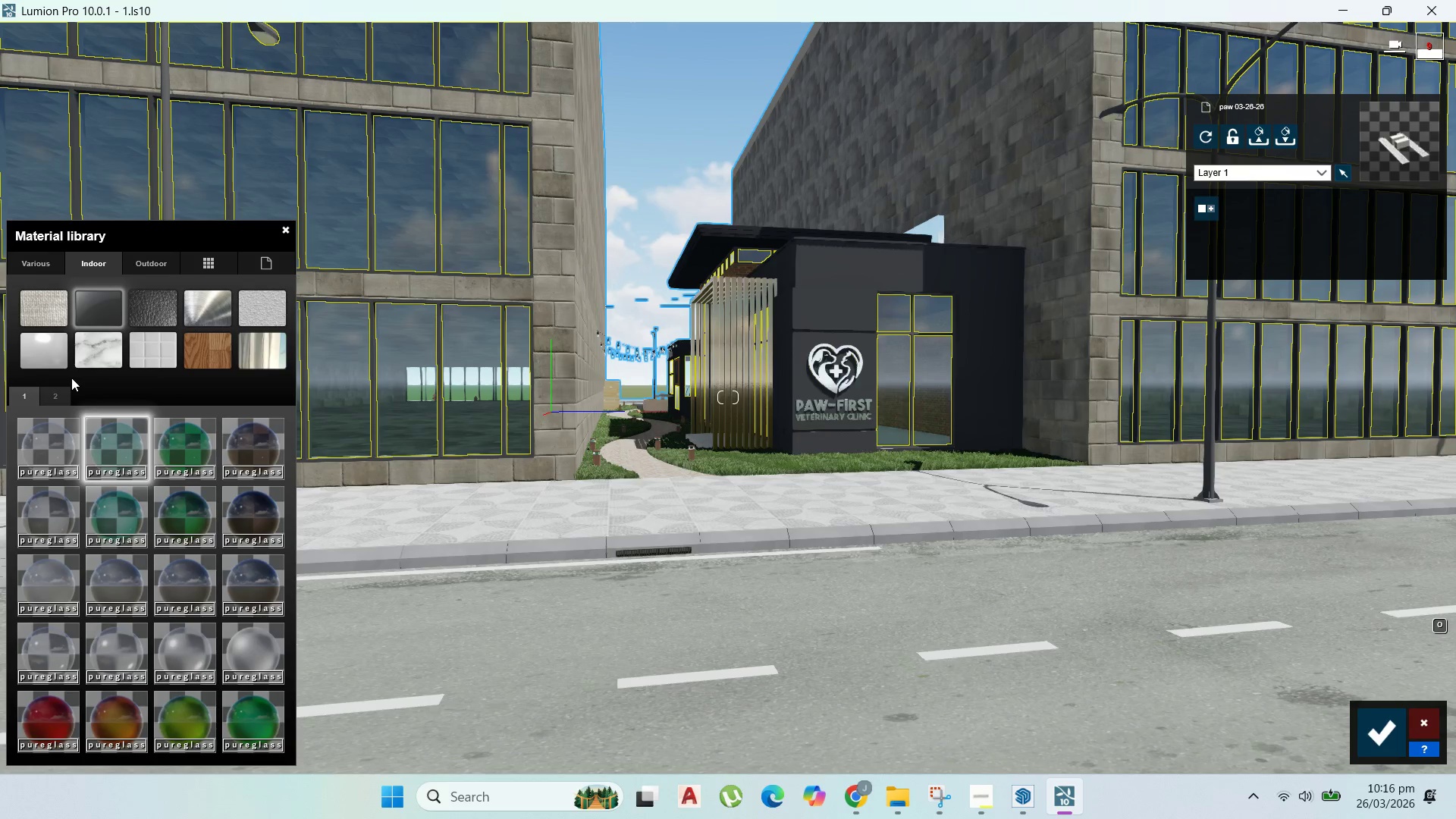 
mouse_move([246, 466])
 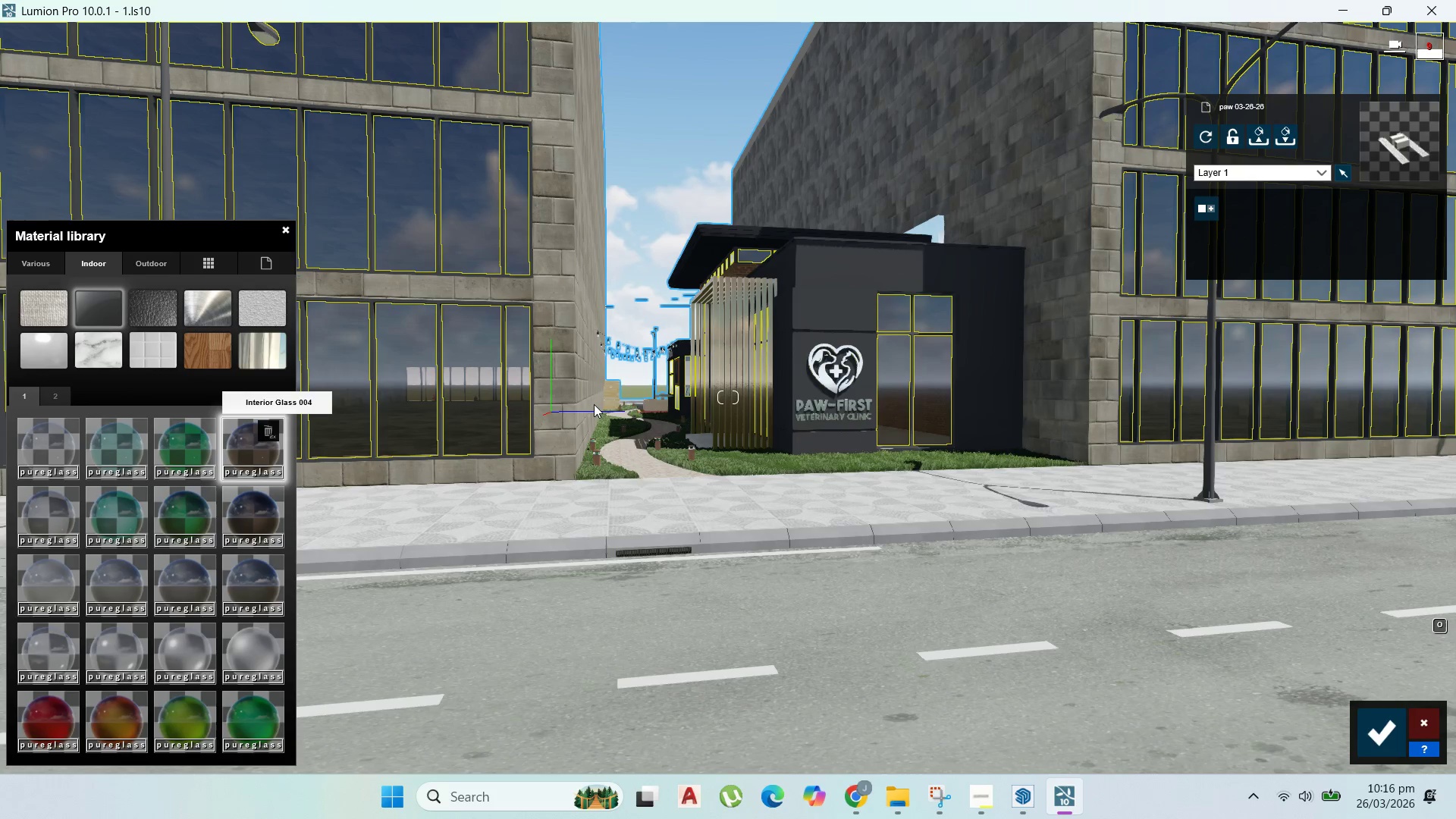 
scroll: coordinate [796, 431], scroll_direction: up, amount: 9.0
 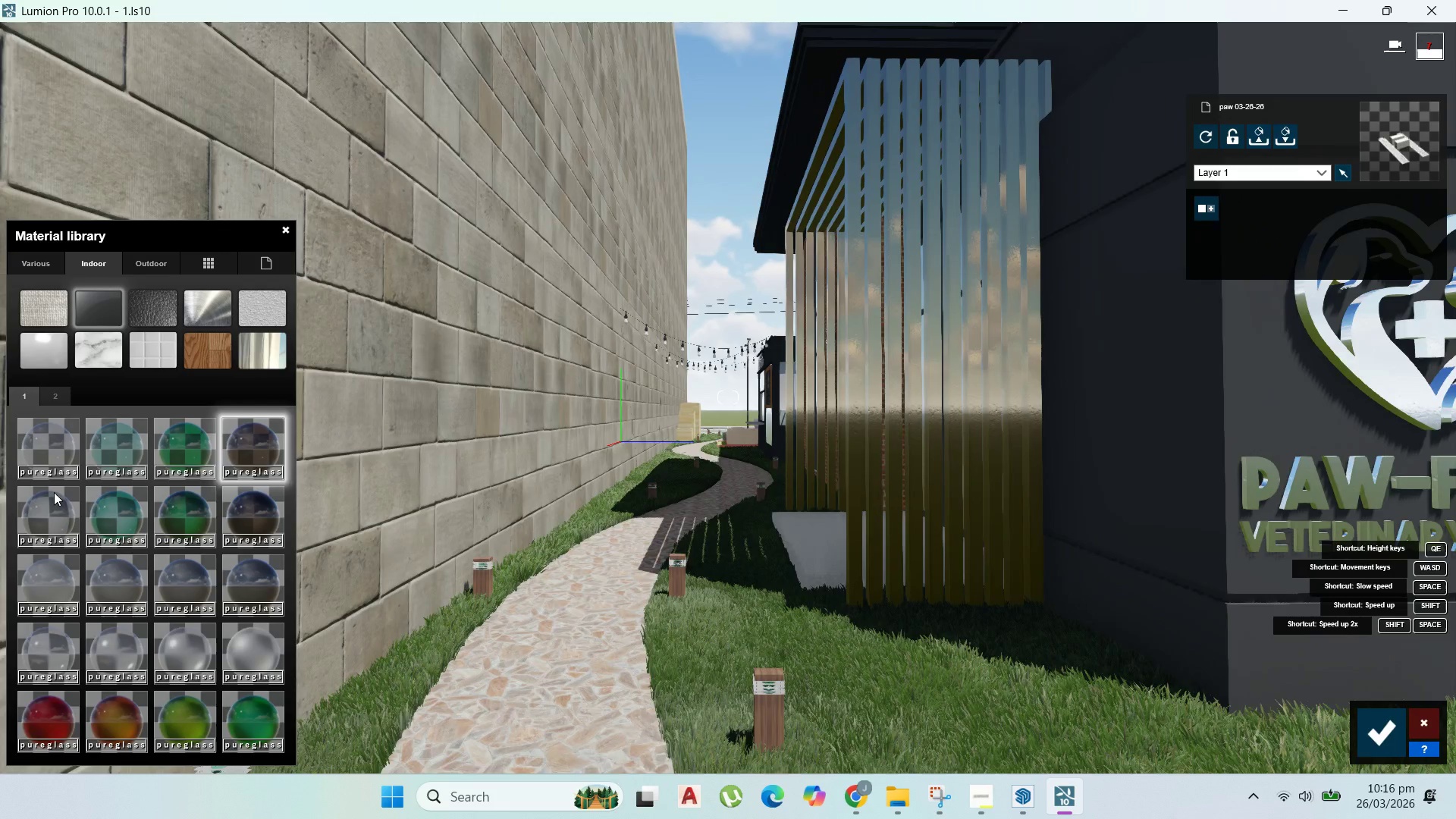 
left_click([35, 463])
 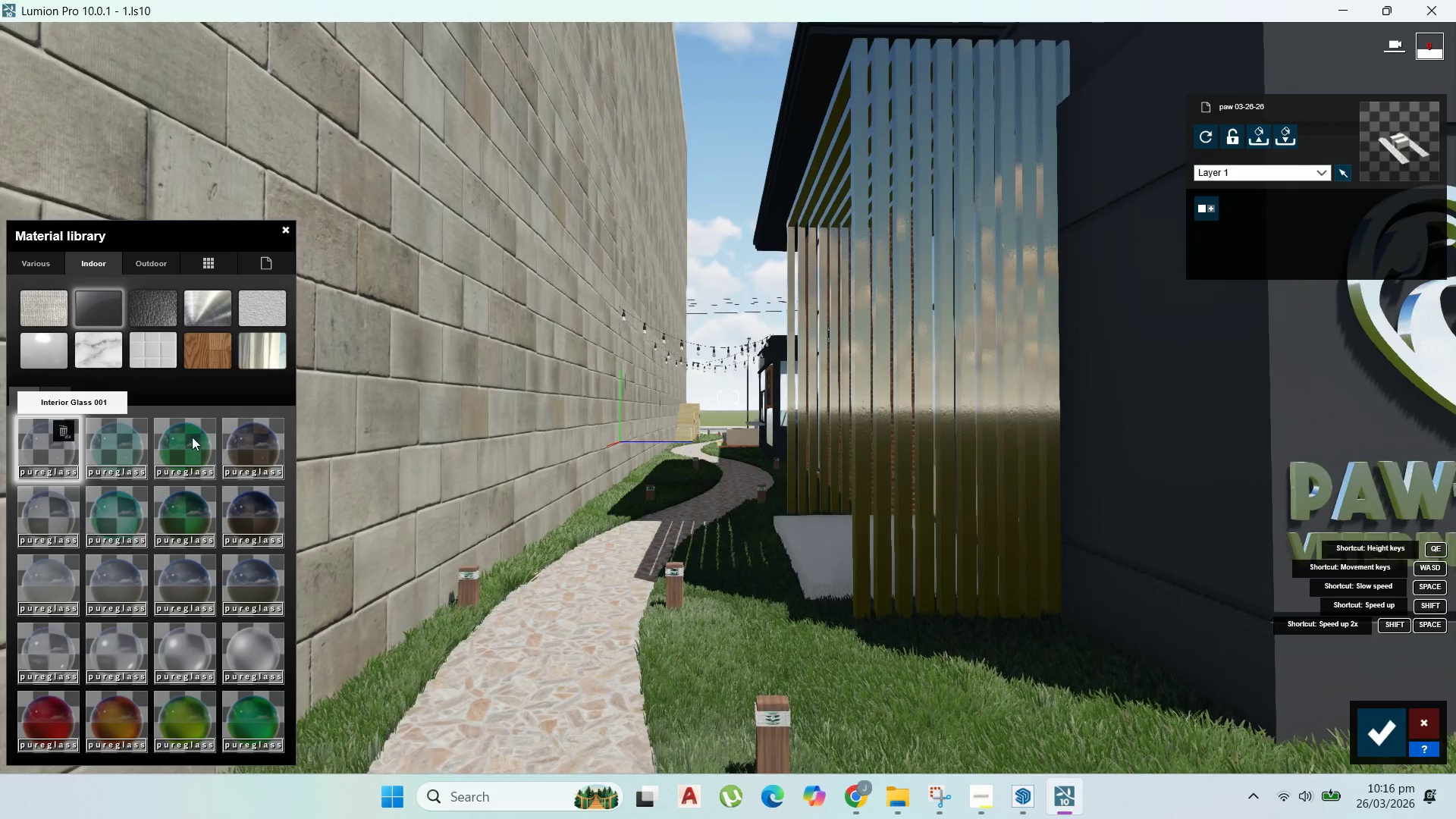 
scroll: coordinate [818, 466], scroll_direction: up, amount: 36.0
 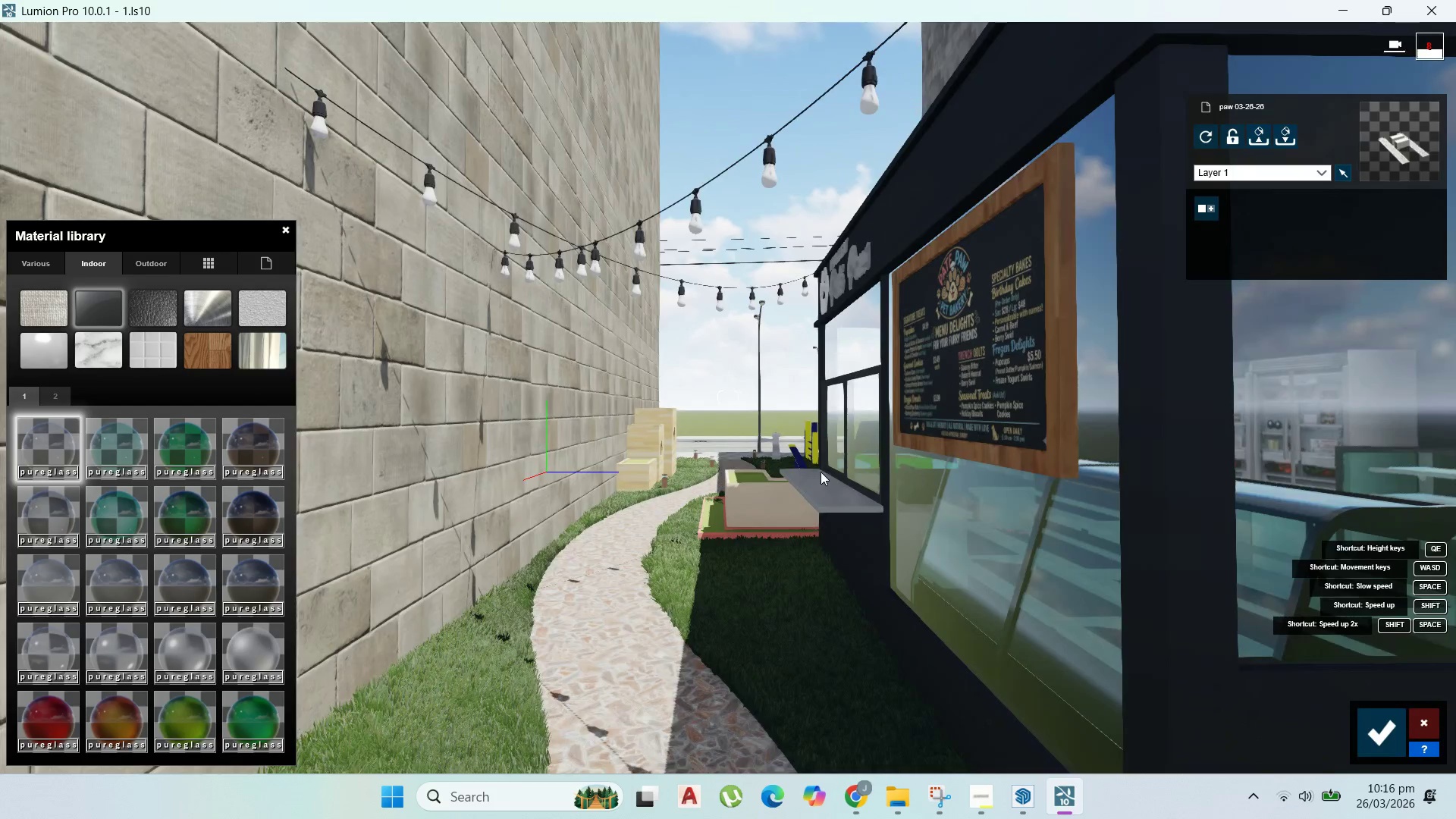 
scroll: coordinate [847, 471], scroll_direction: down, amount: 15.0
 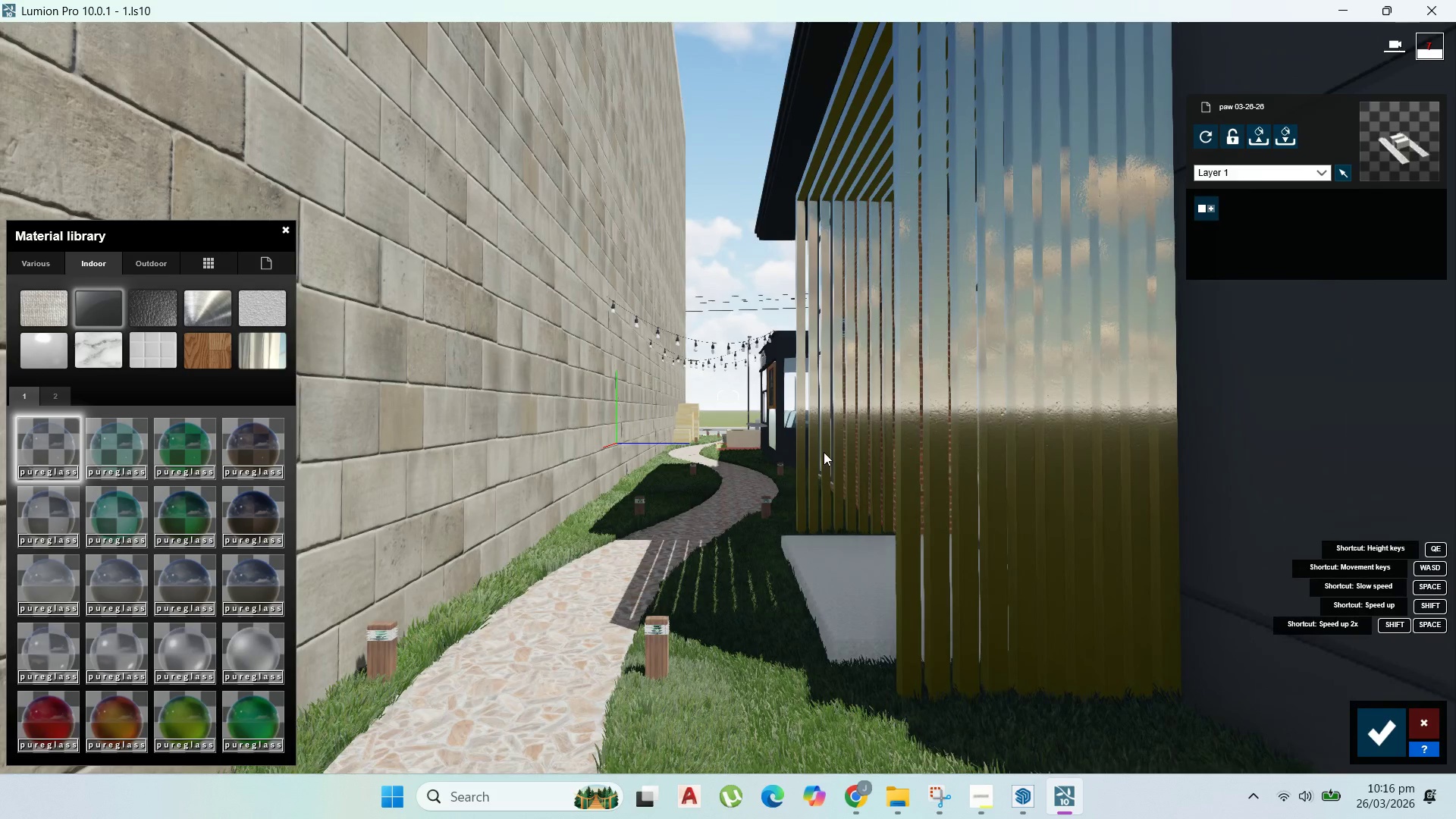 
key(A)
 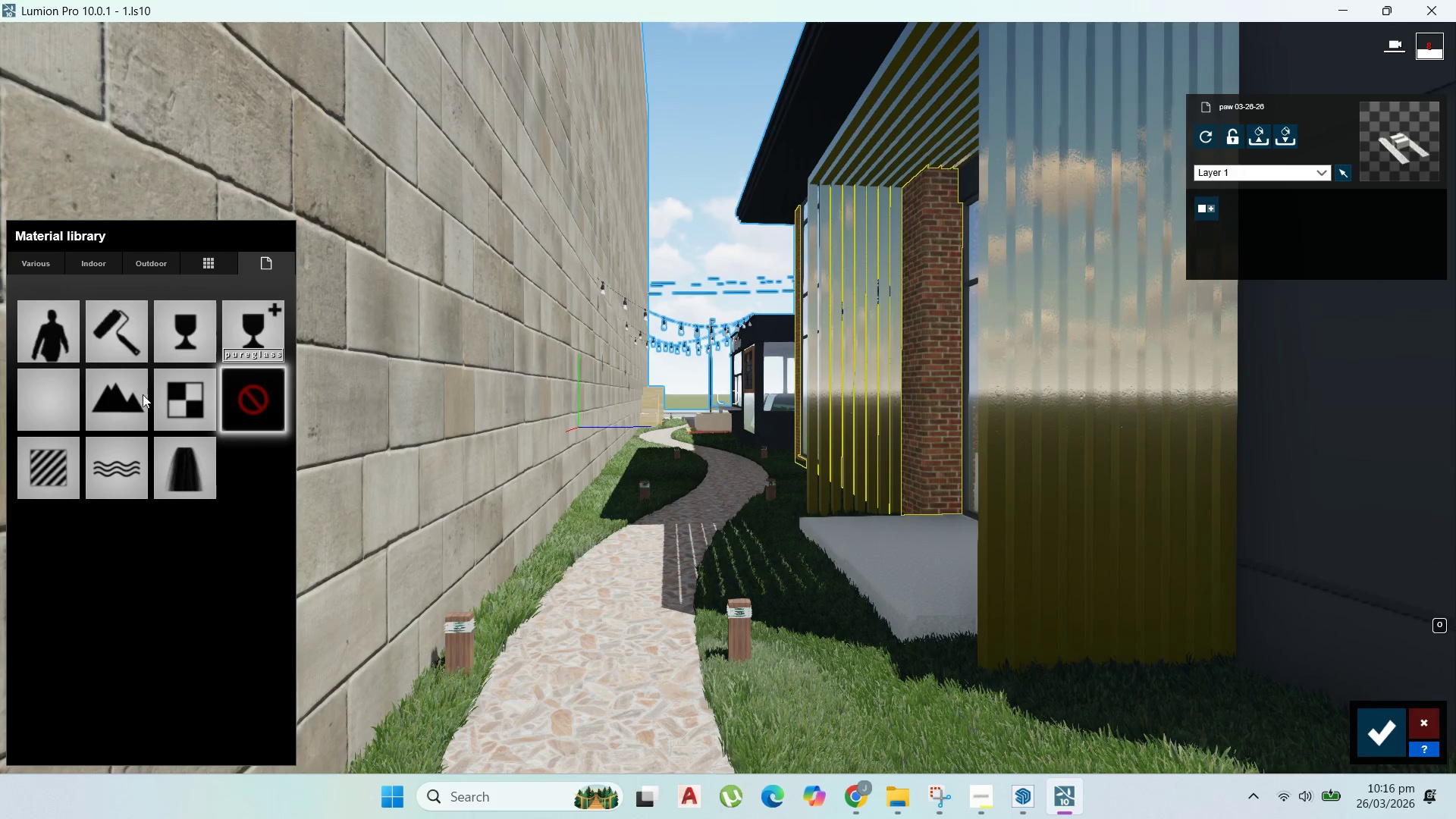 
wait(5.27)
 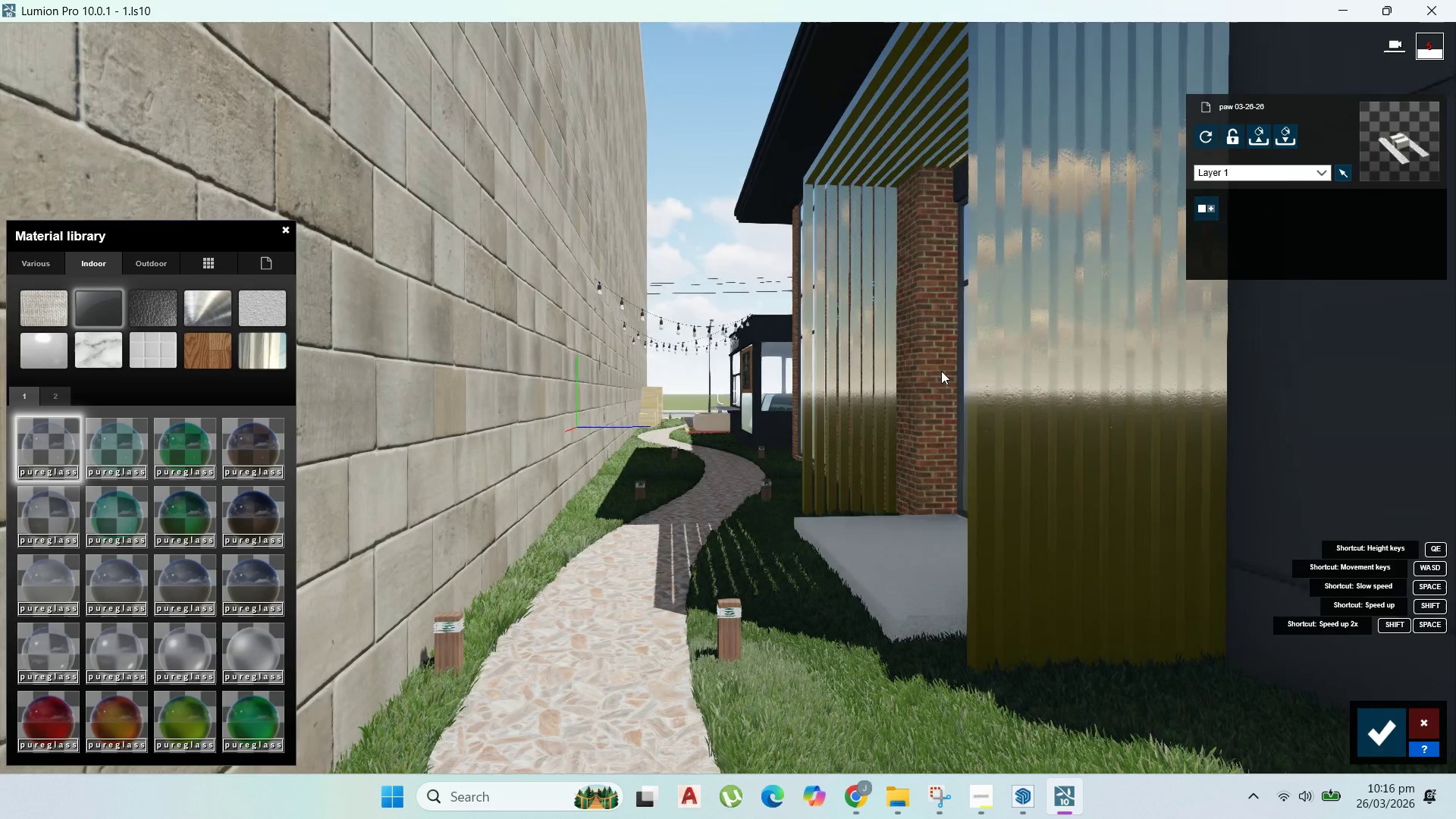 
left_click([145, 267])
 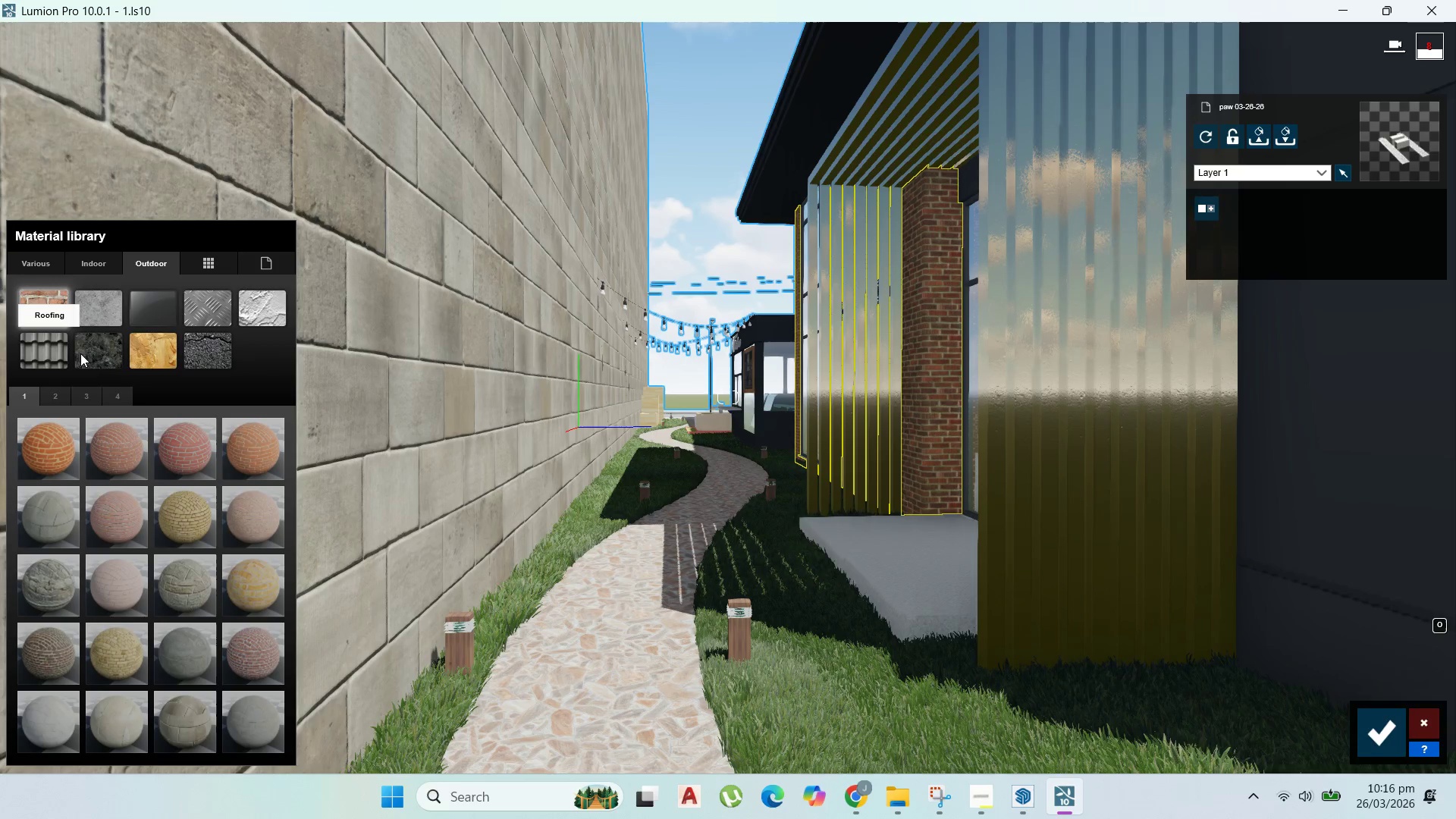 
left_click([80, 353])
 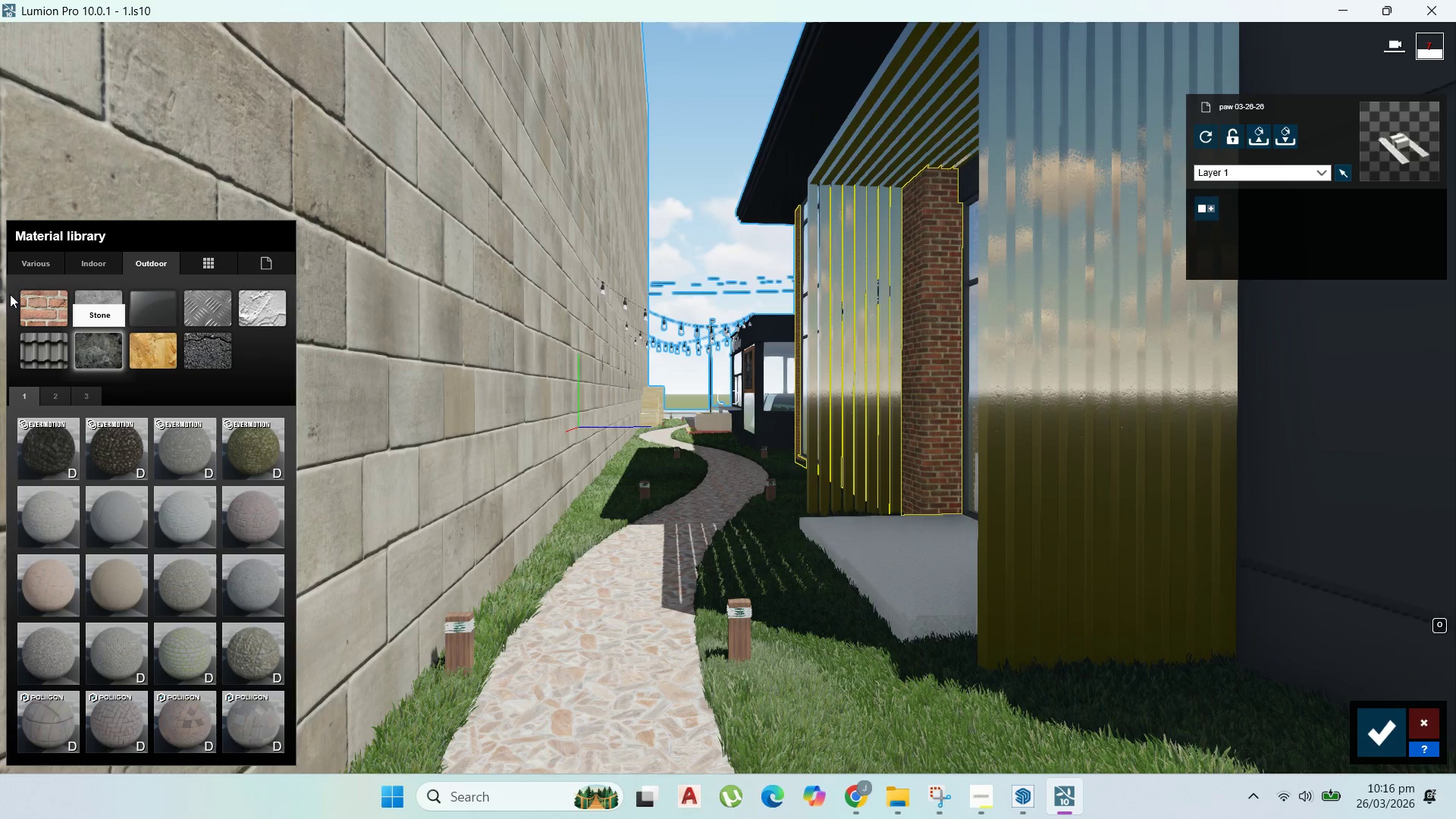 
left_click([36, 304])
 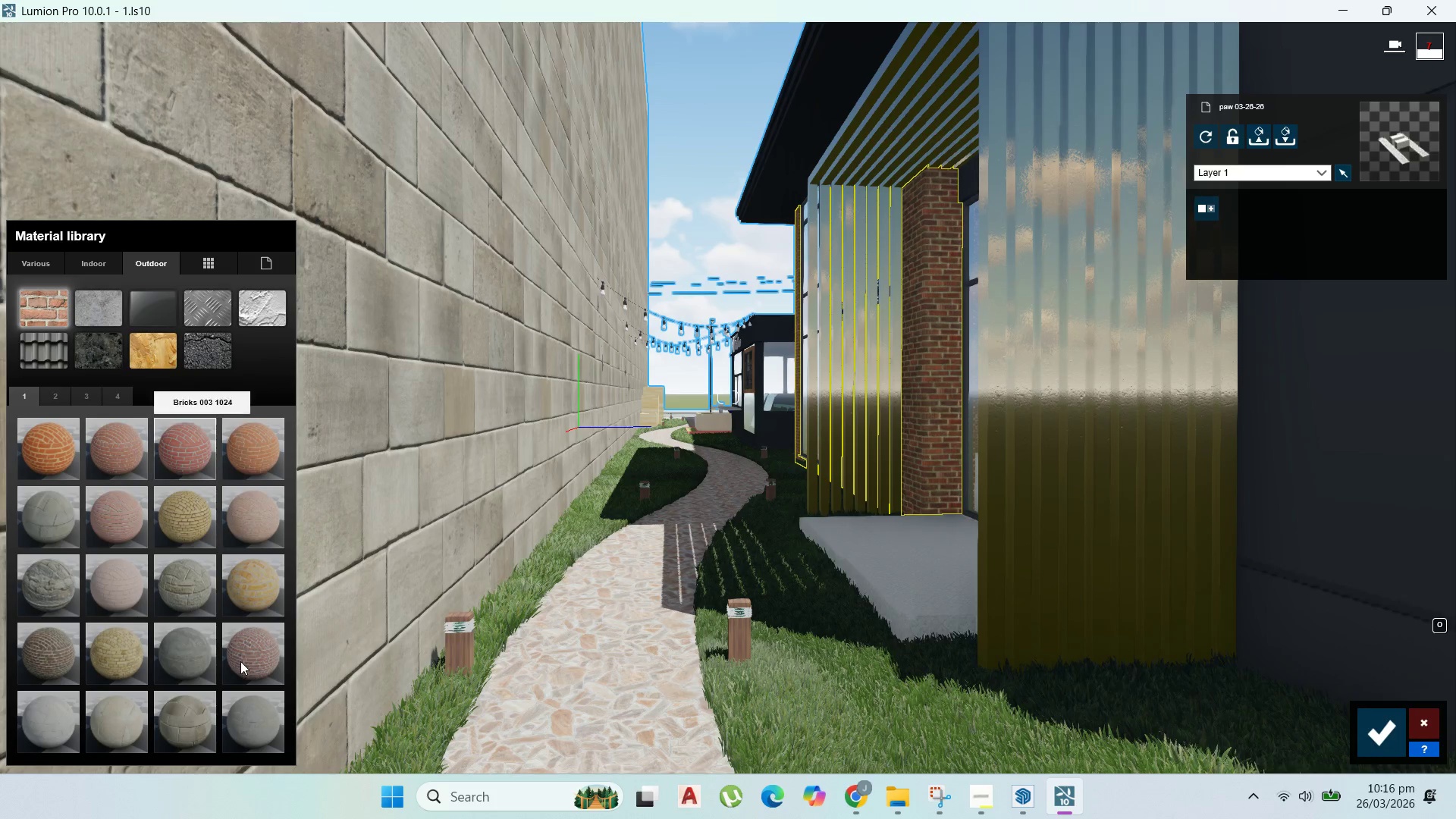 
left_click([240, 667])
 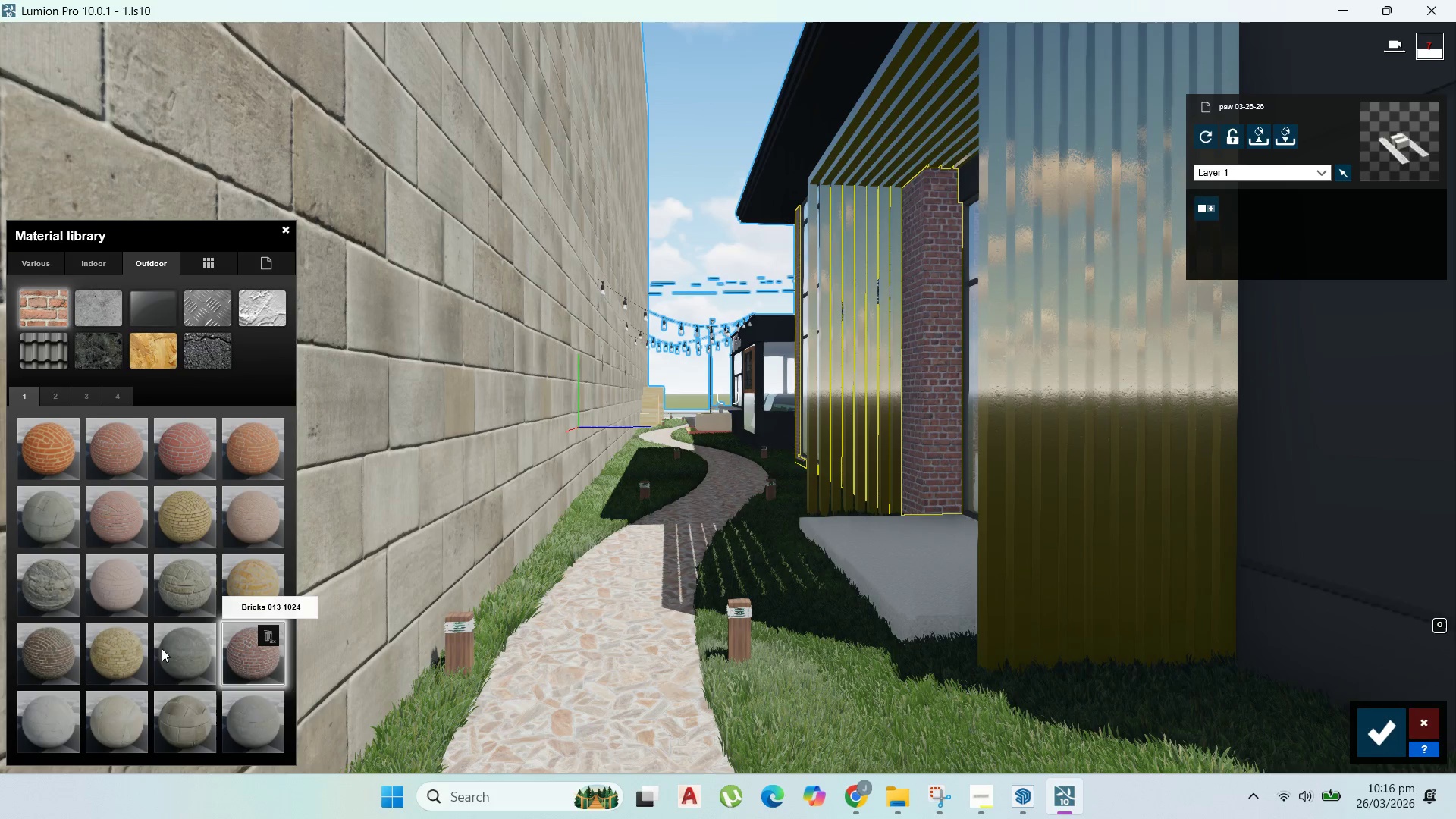 
left_click([29, 657])
 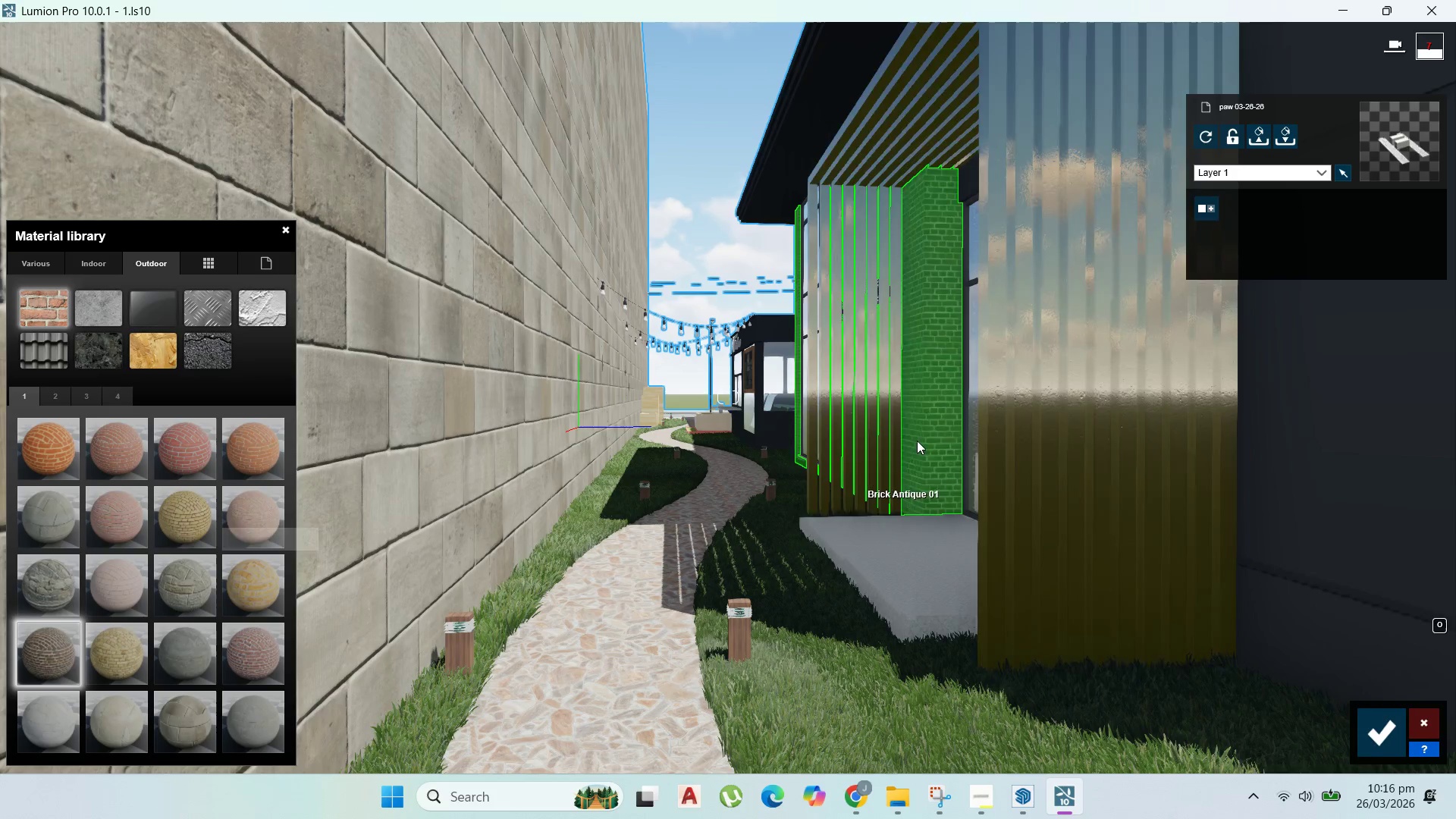 
scroll: coordinate [808, 552], scroll_direction: down, amount: 6.0
 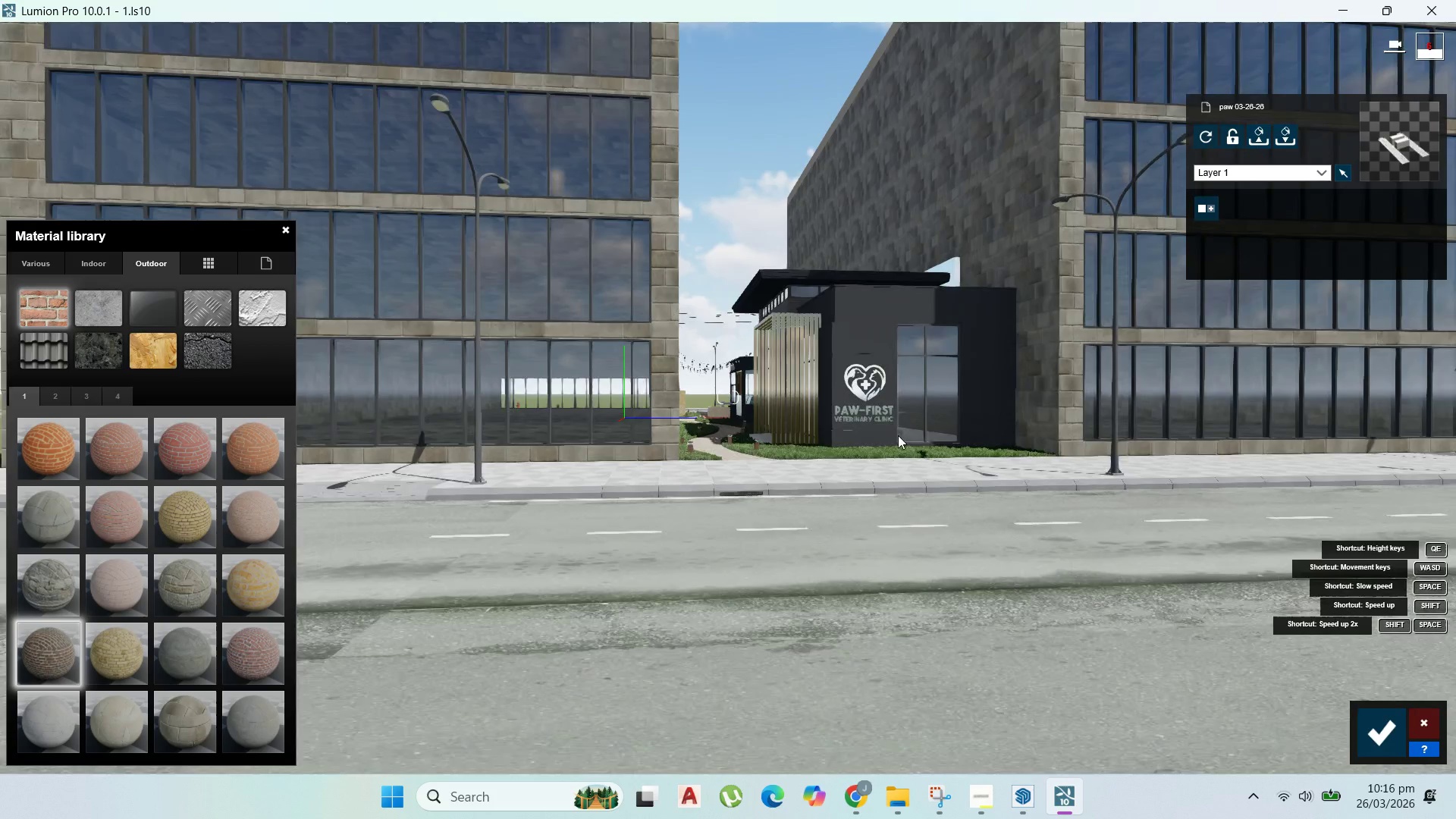 
scroll: coordinate [878, 347], scroll_direction: up, amount: 2.0
 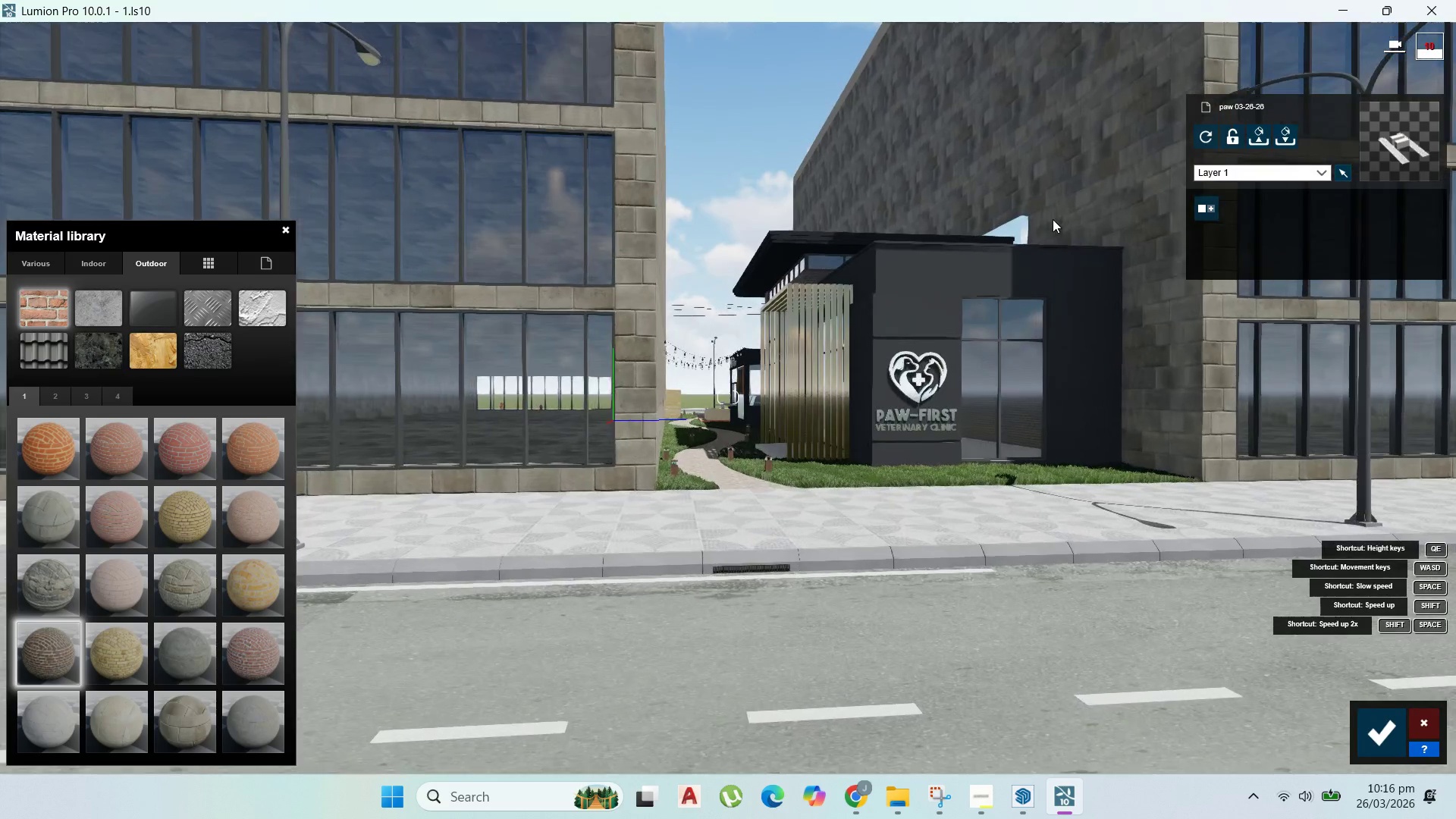 
mouse_move([1028, 229])
 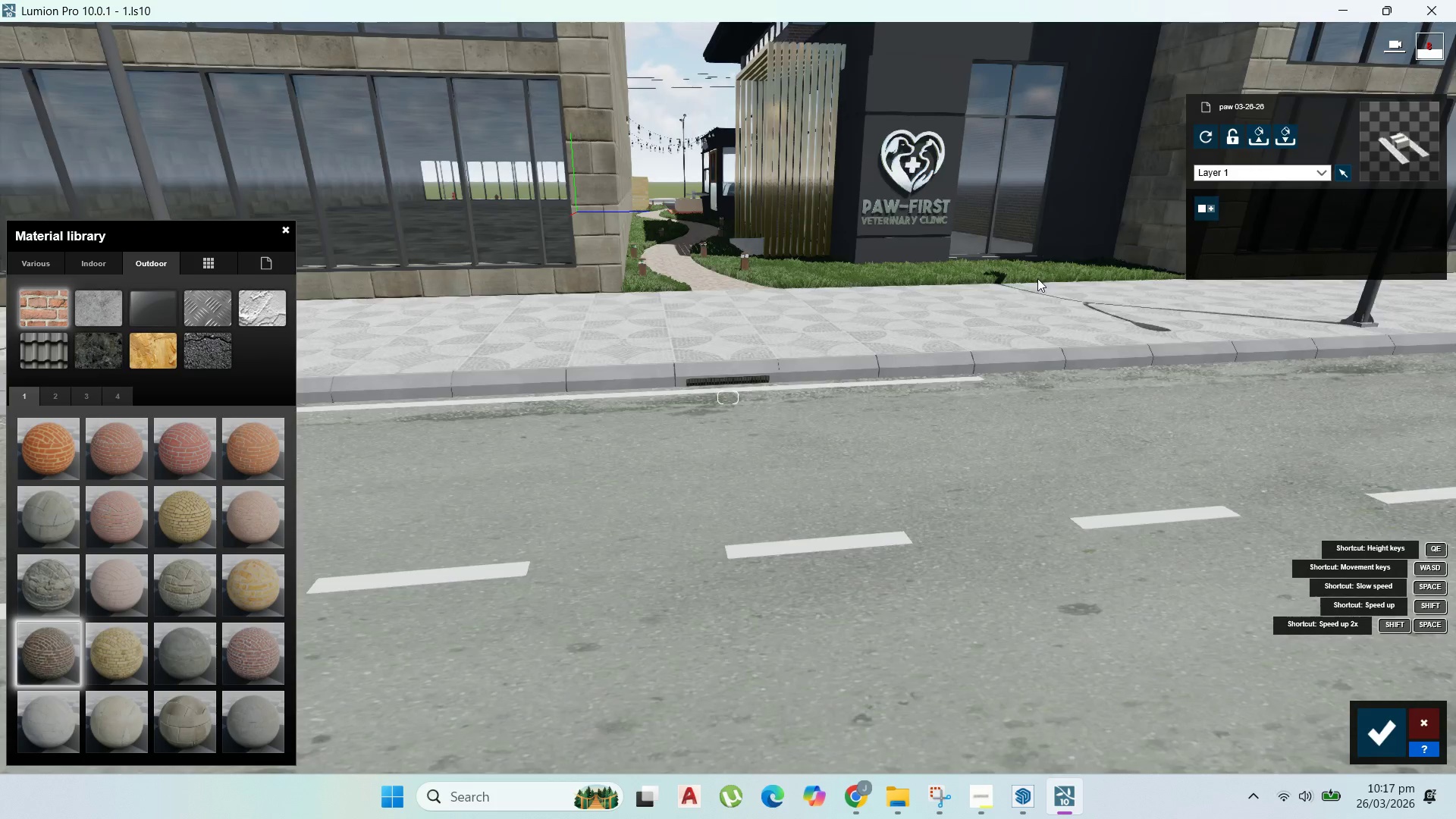 
scroll: coordinate [1043, 275], scroll_direction: down, amount: 10.0
 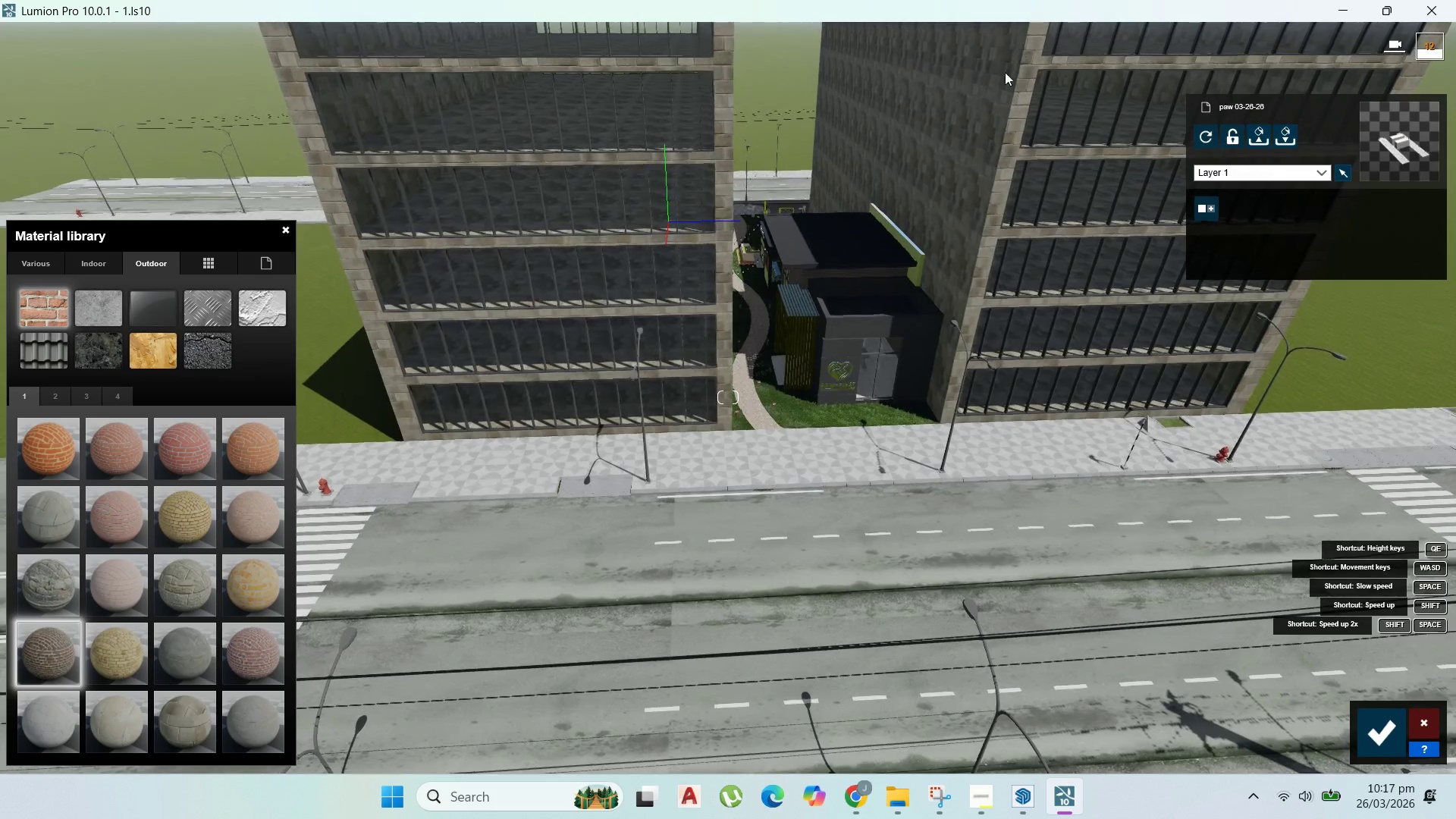 
mouse_move([924, 278])
 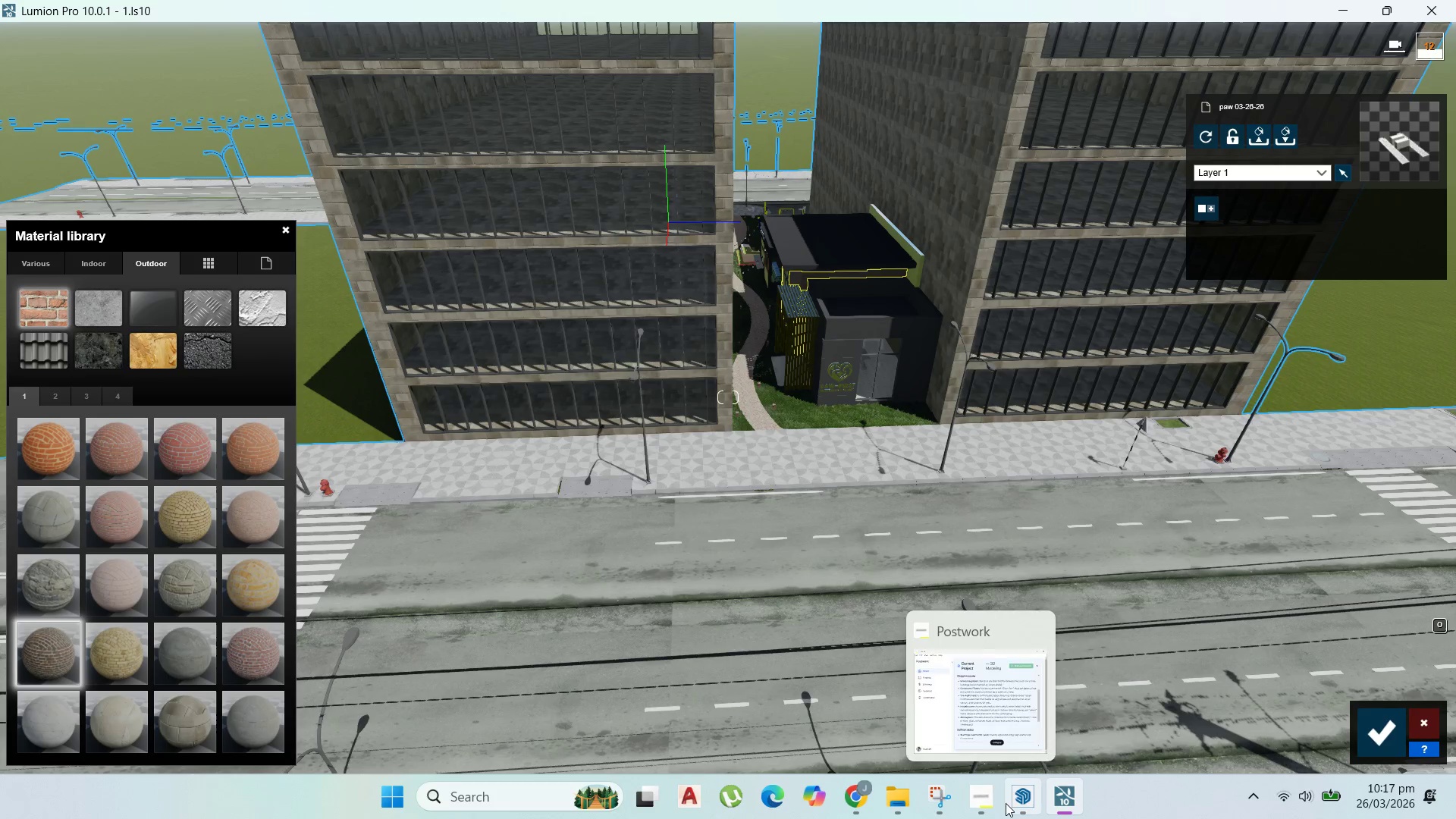 
left_click([1009, 803])
 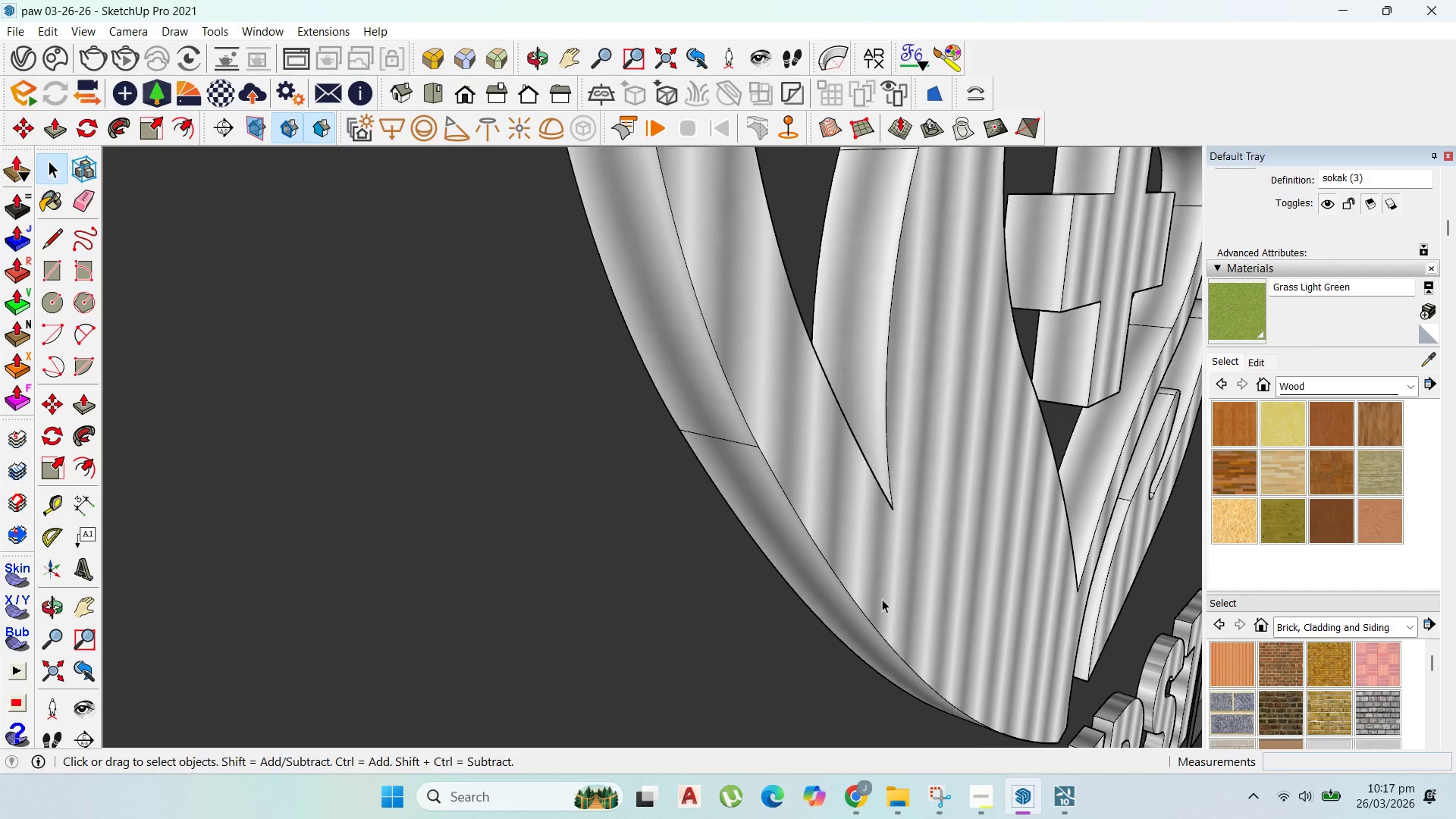 
scroll: coordinate [749, 605], scroll_direction: down, amount: 57.0
 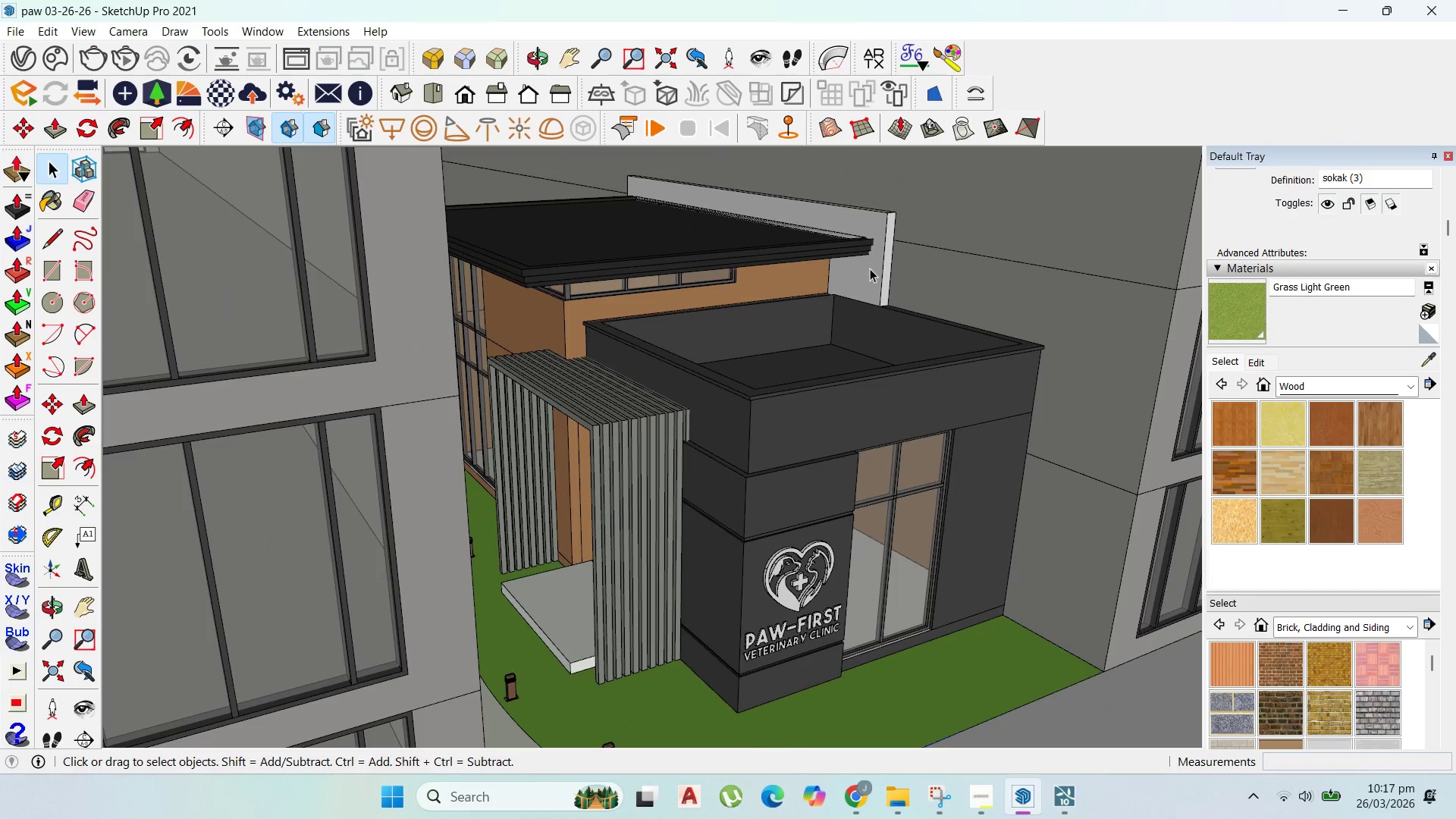 
scroll: coordinate [883, 275], scroll_direction: up, amount: 4.0
 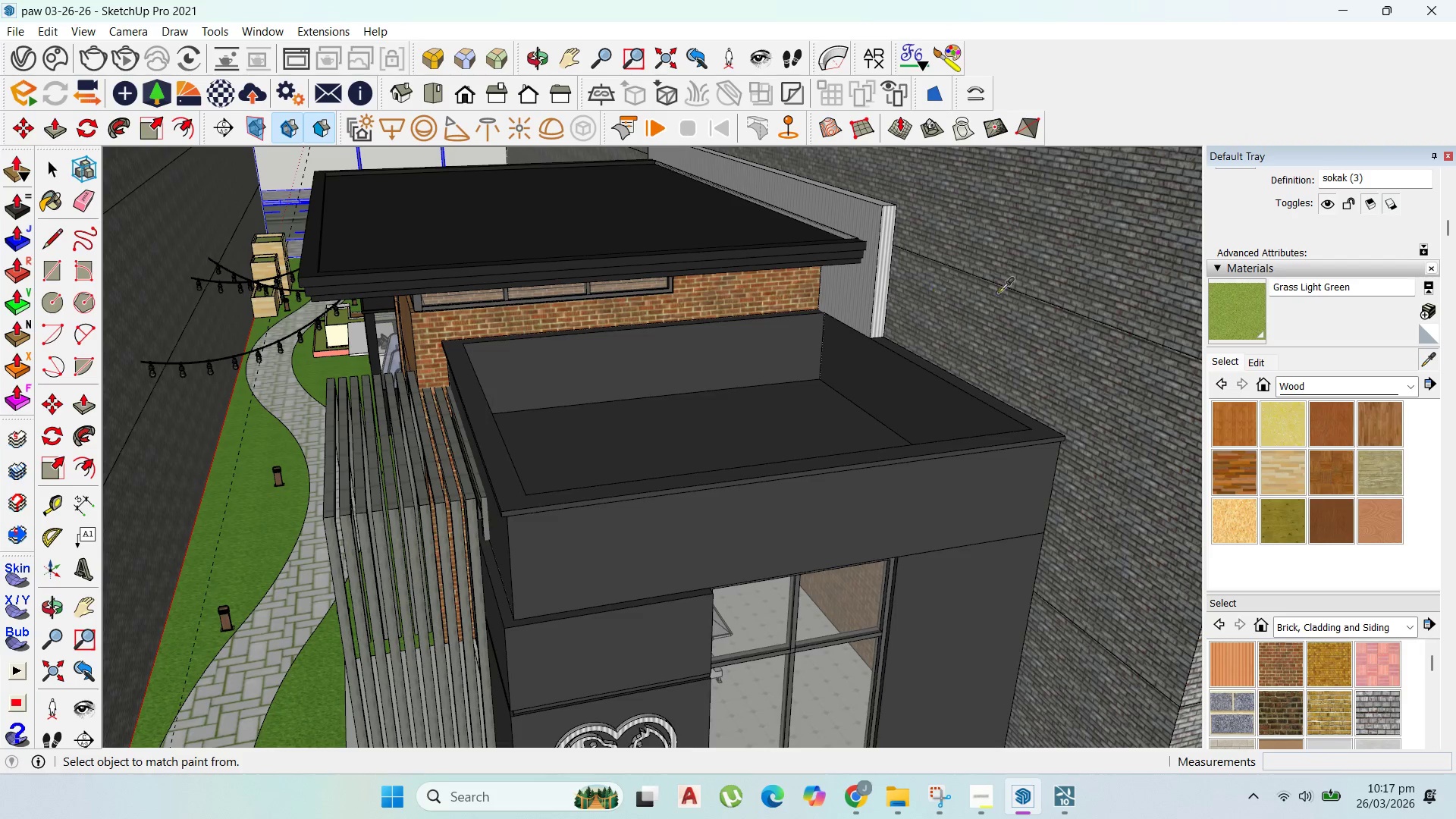 
left_click([866, 302])
 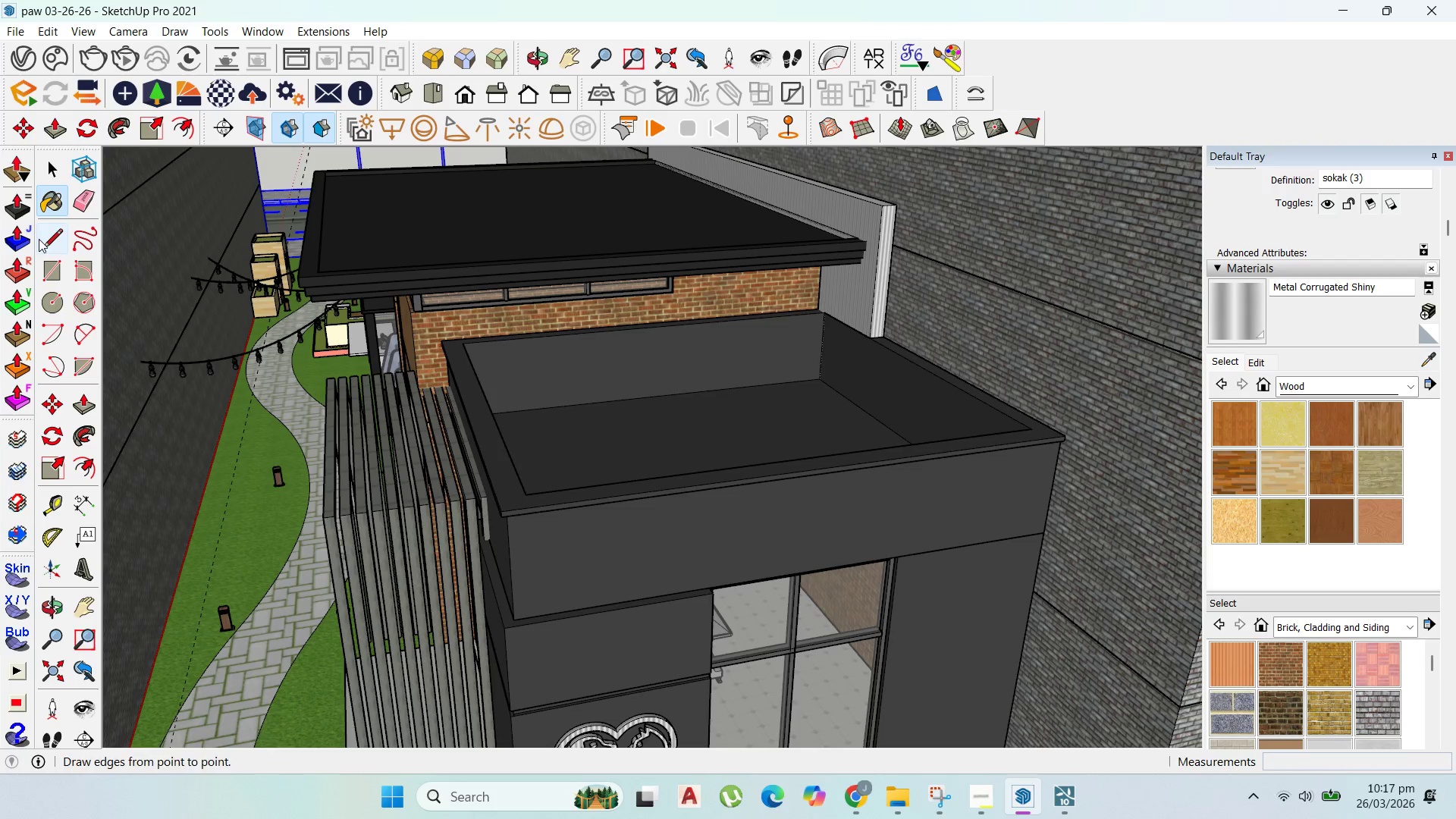 
left_click([55, 168])
 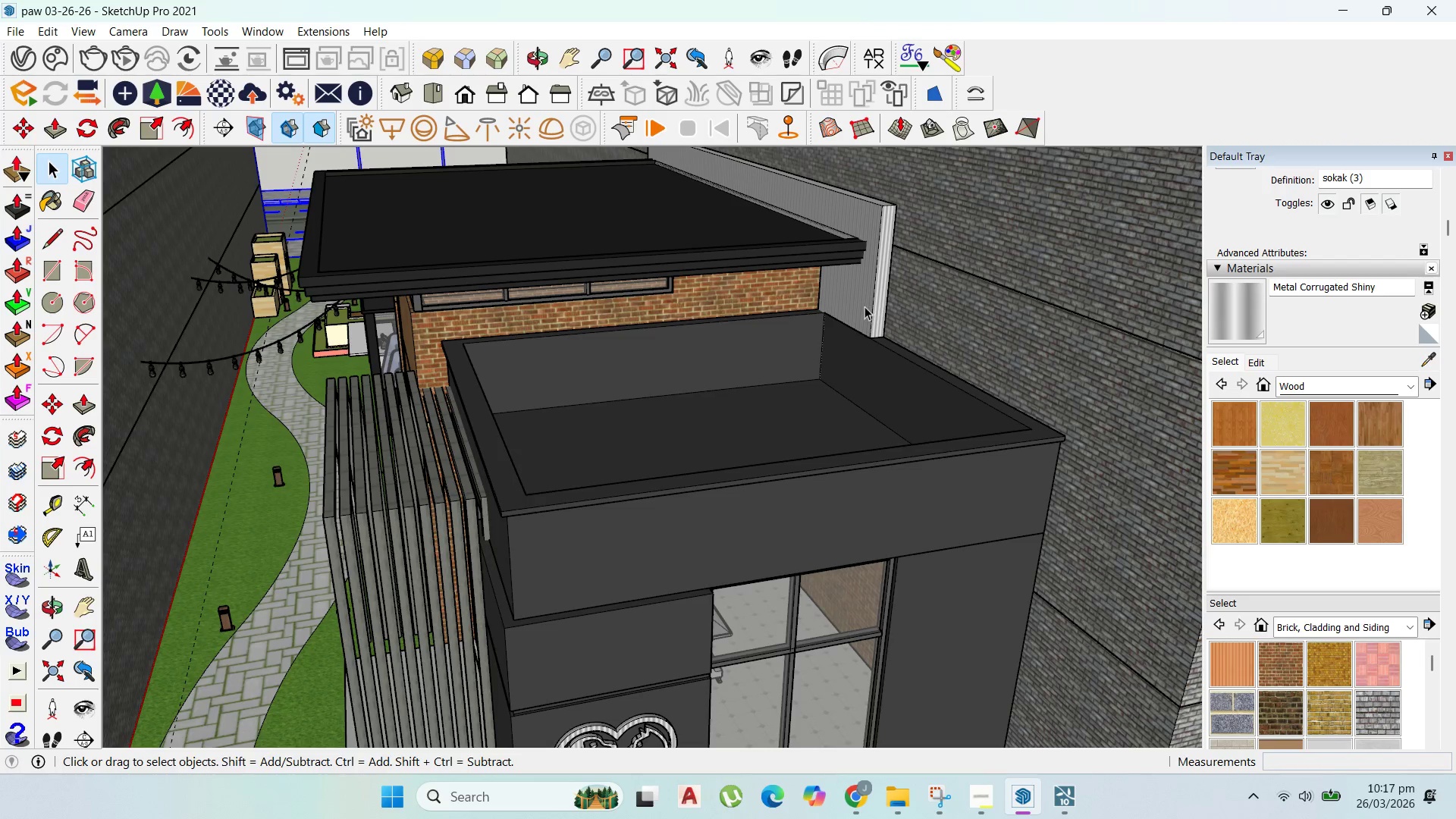 
double_click([865, 305])
 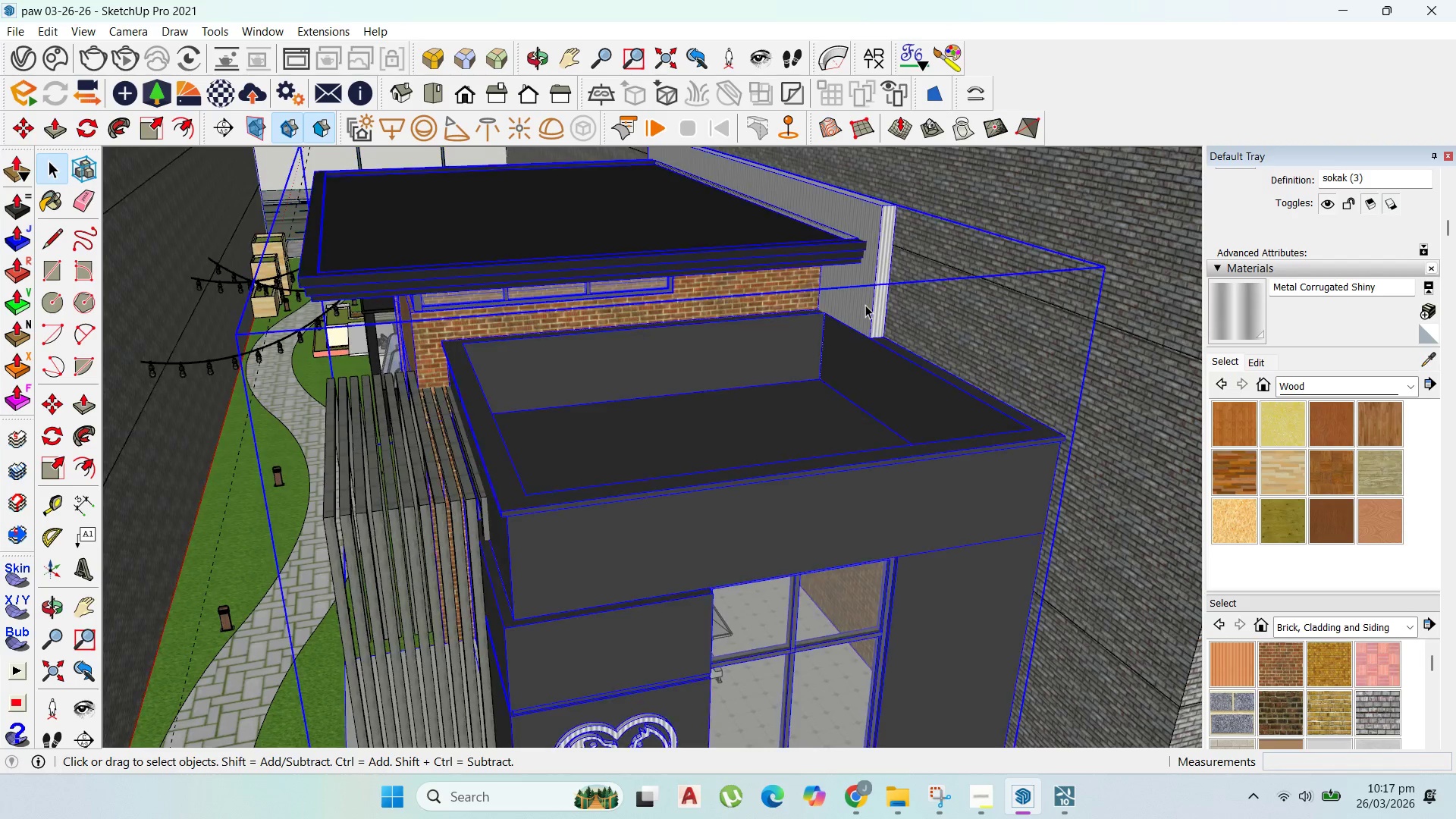 
triple_click([865, 305])
 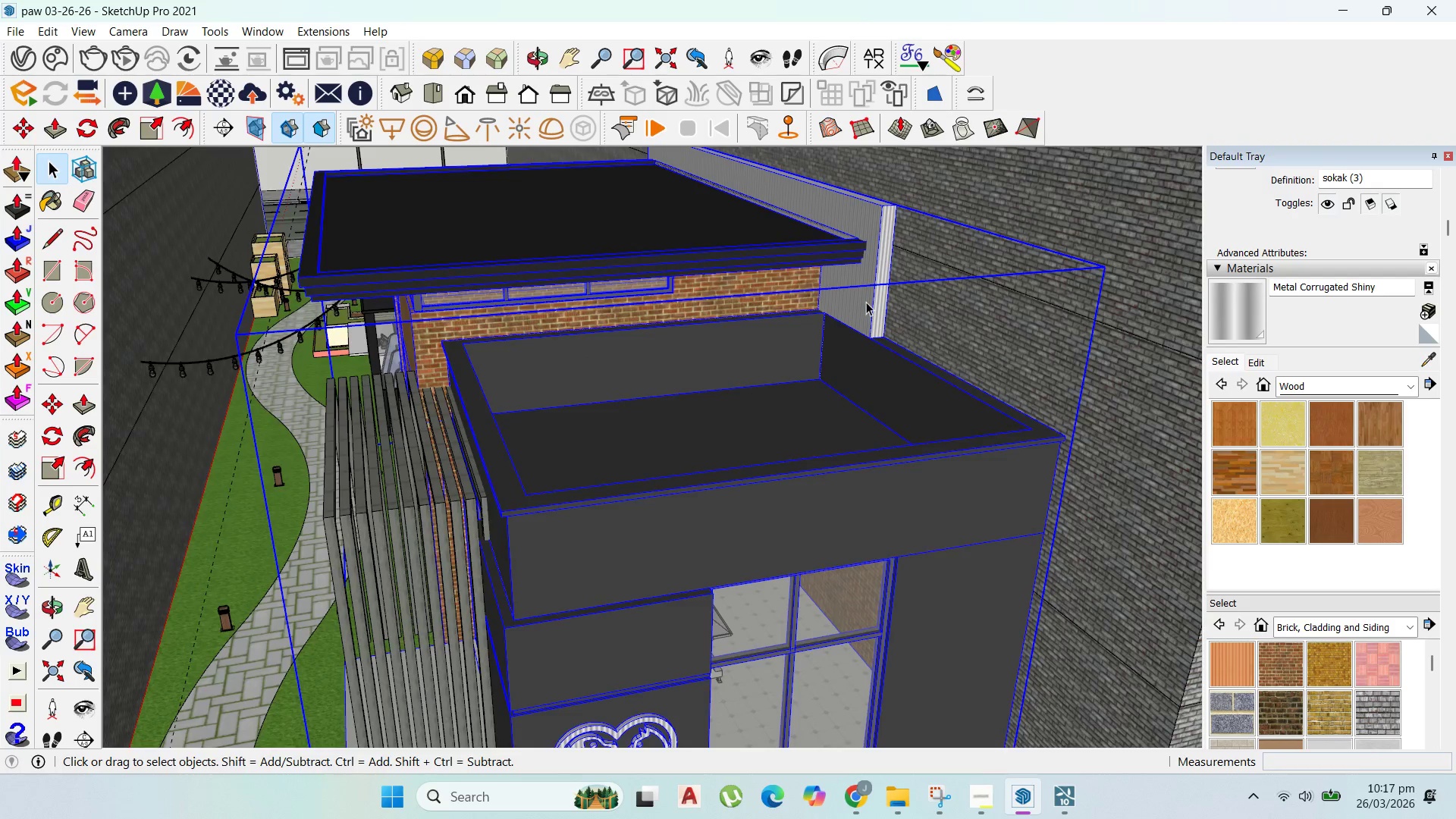 
triple_click([866, 302])
 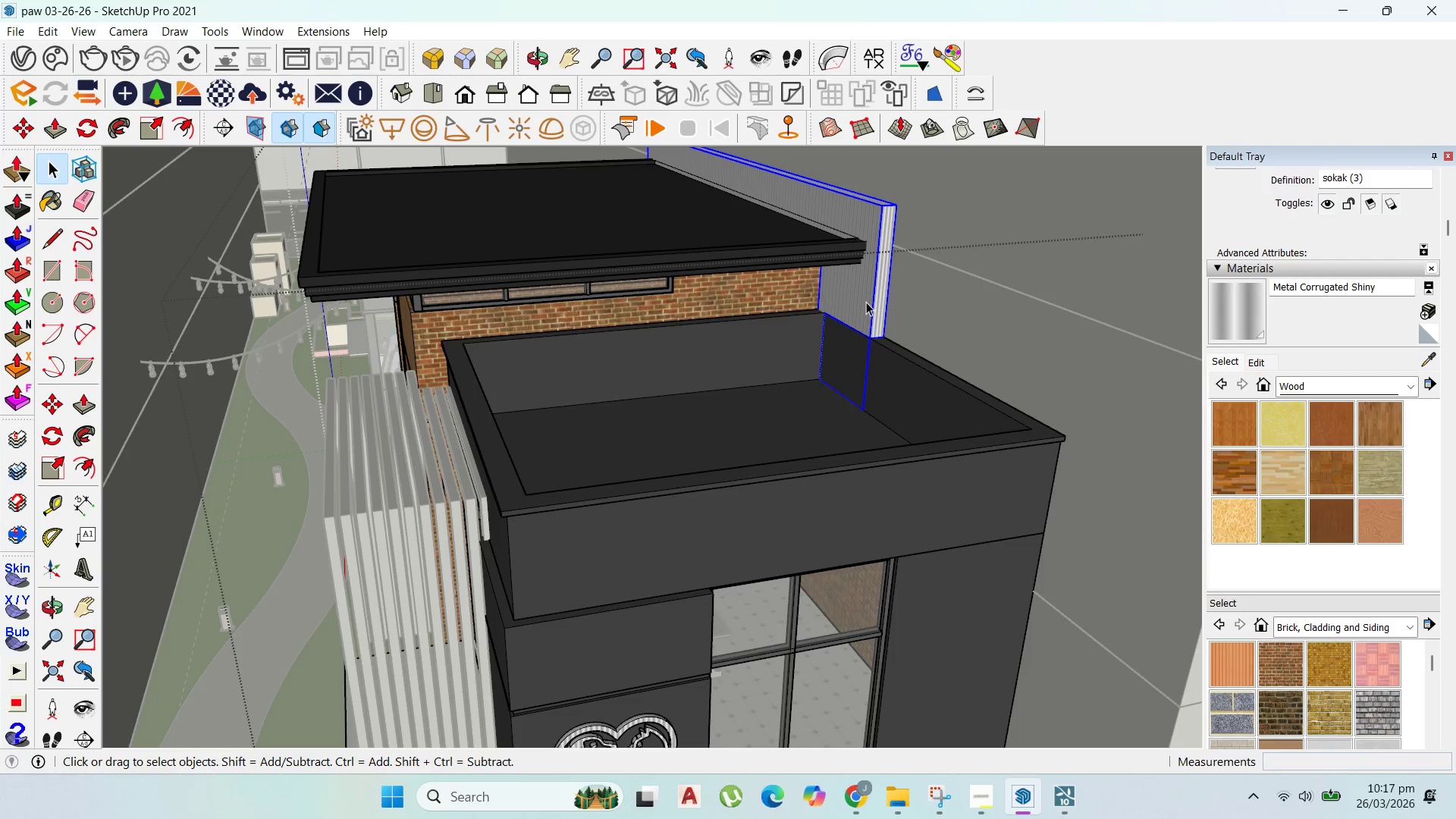 
triple_click([866, 302])
 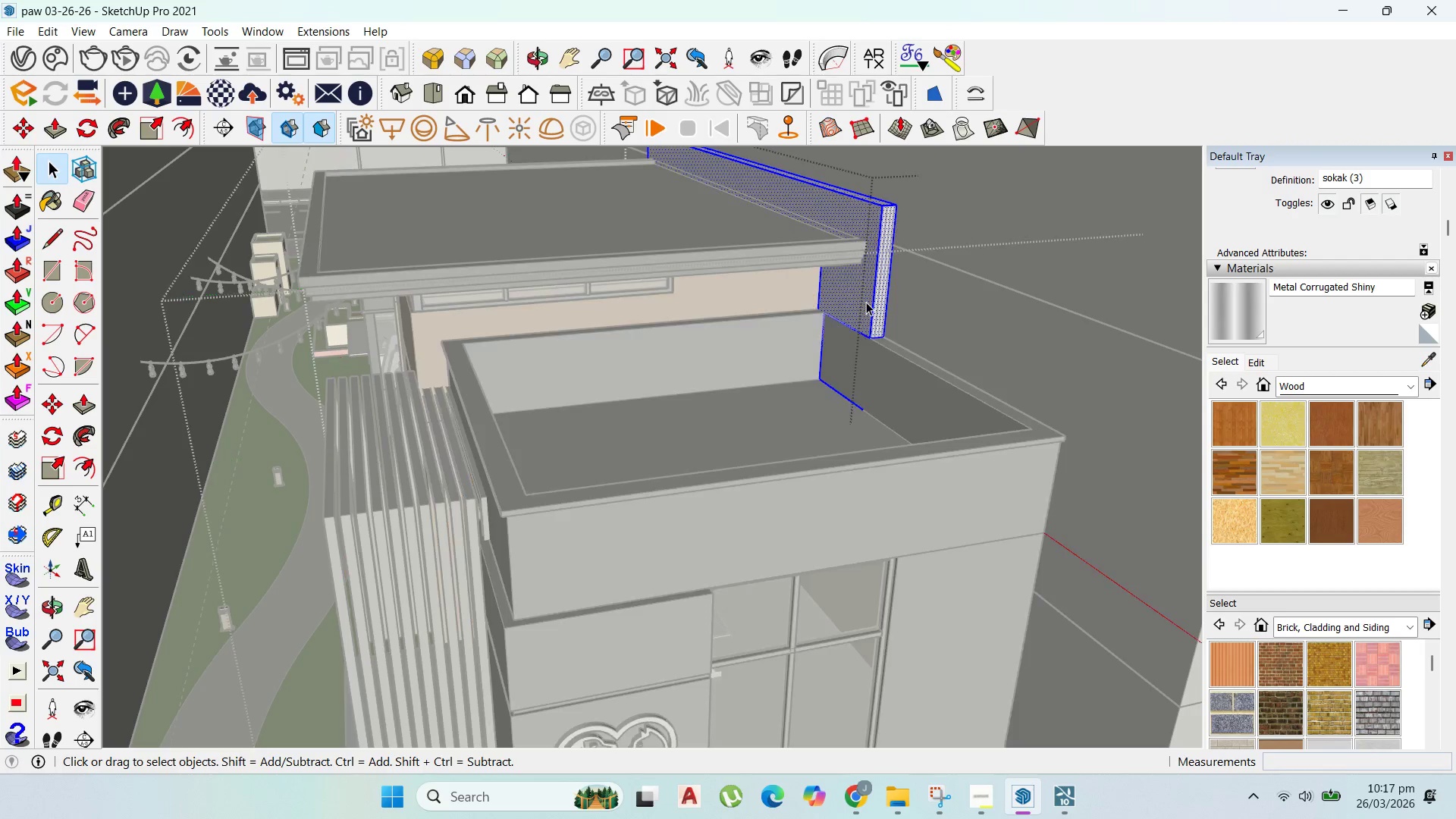 
triple_click([866, 302])
 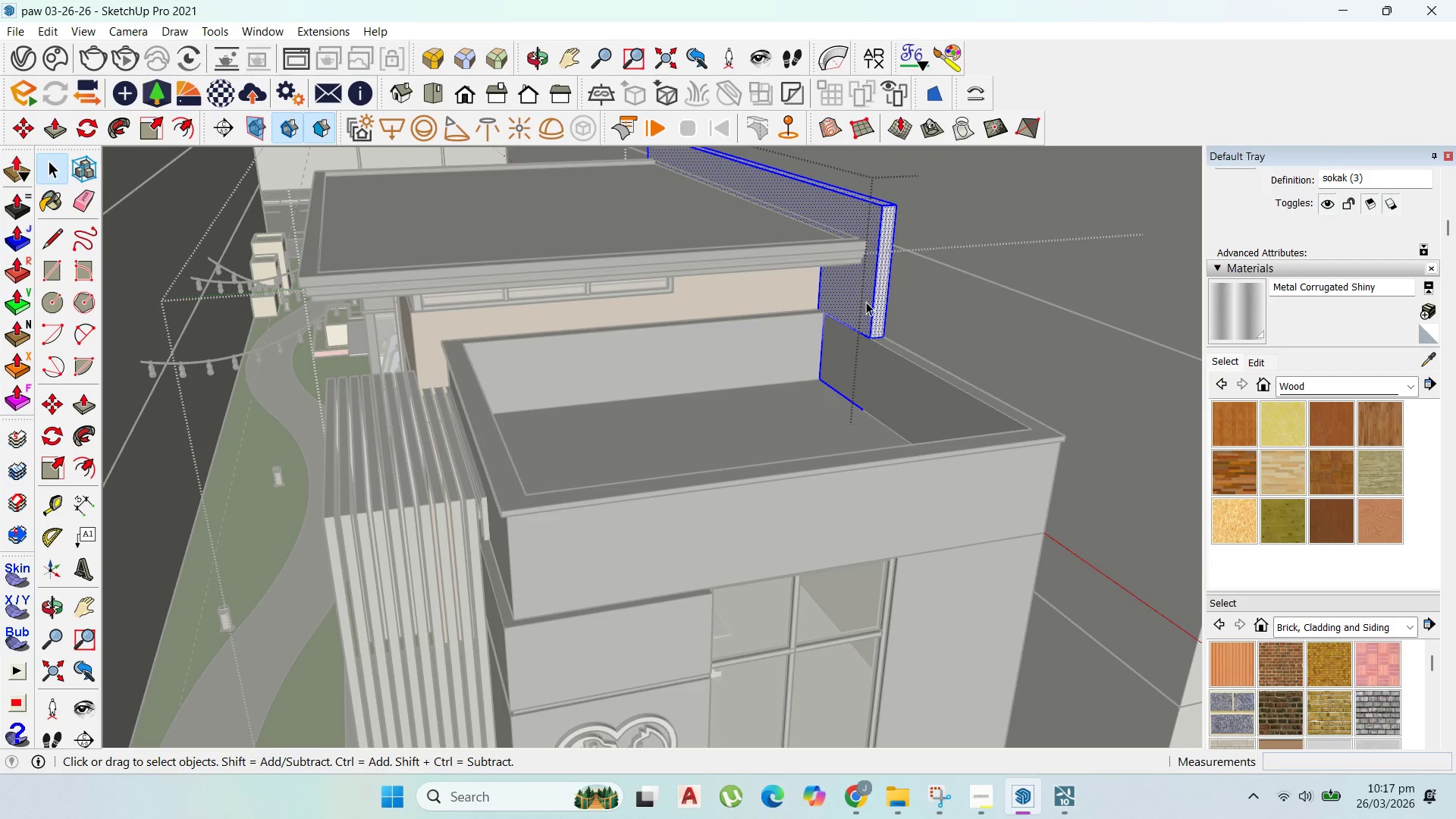 
triple_click([866, 302])
 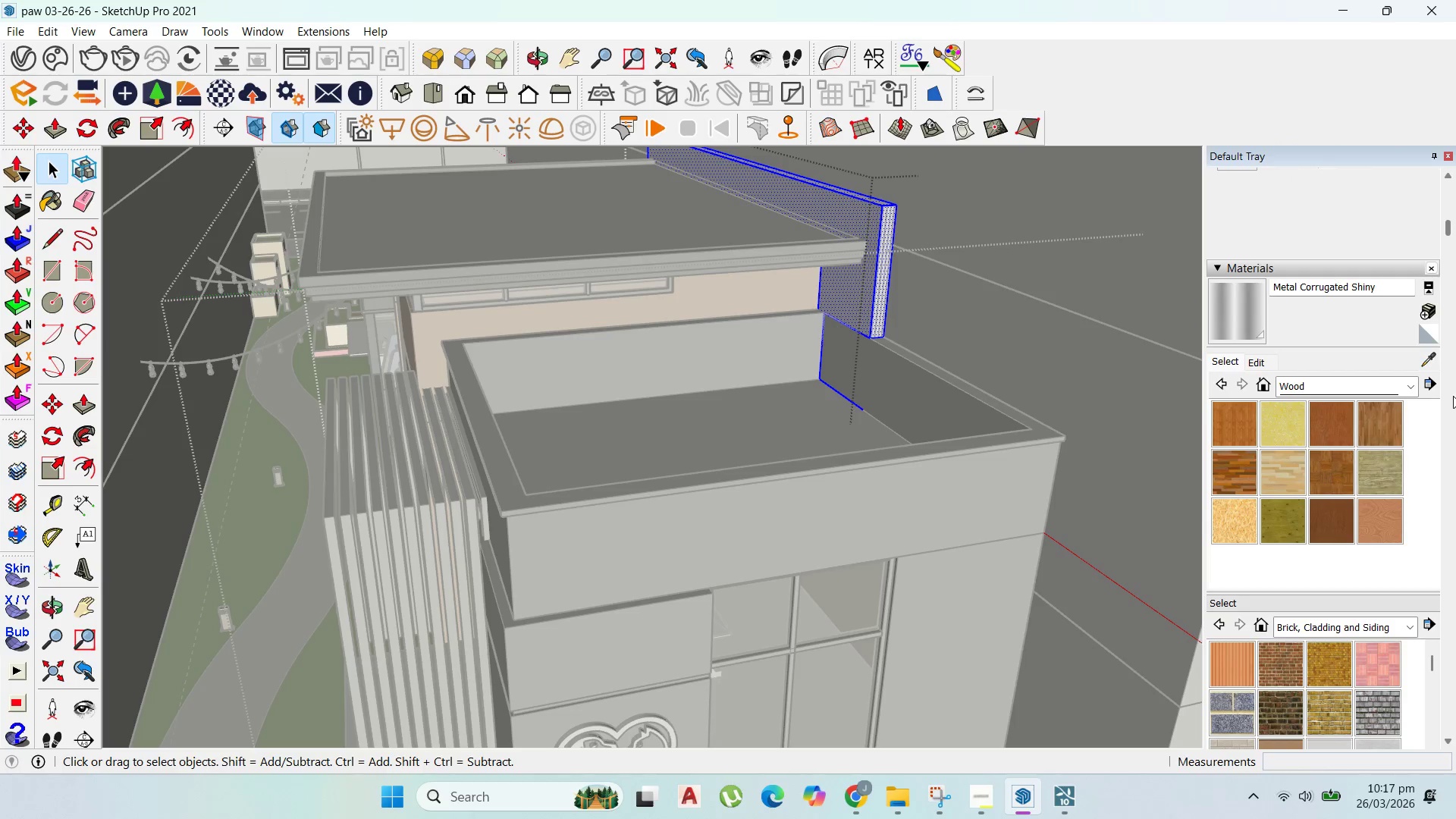 
left_click([1409, 381])
 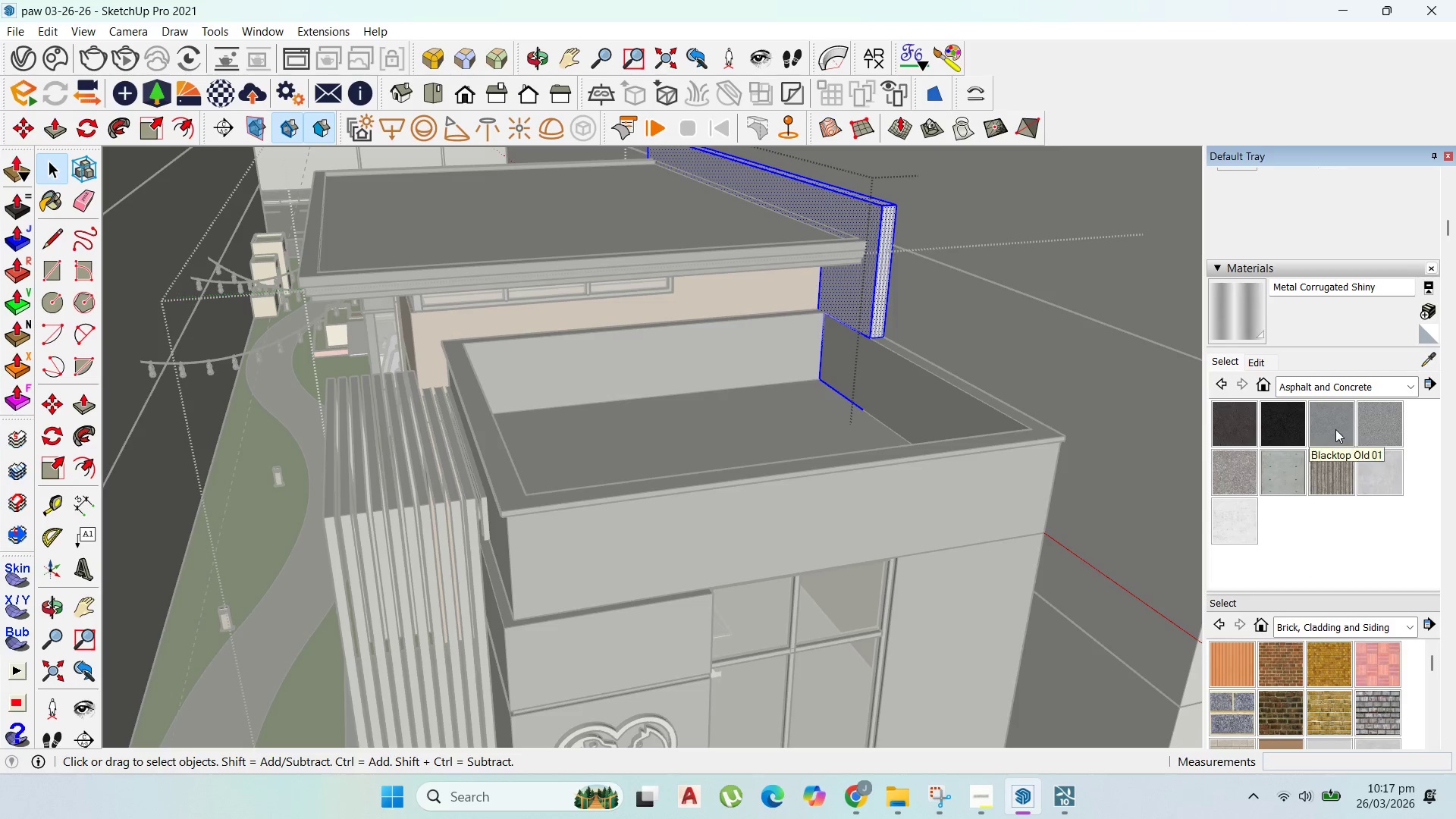 
left_click_drag(start_coordinate=[886, 293], to_coordinate=[882, 293])
 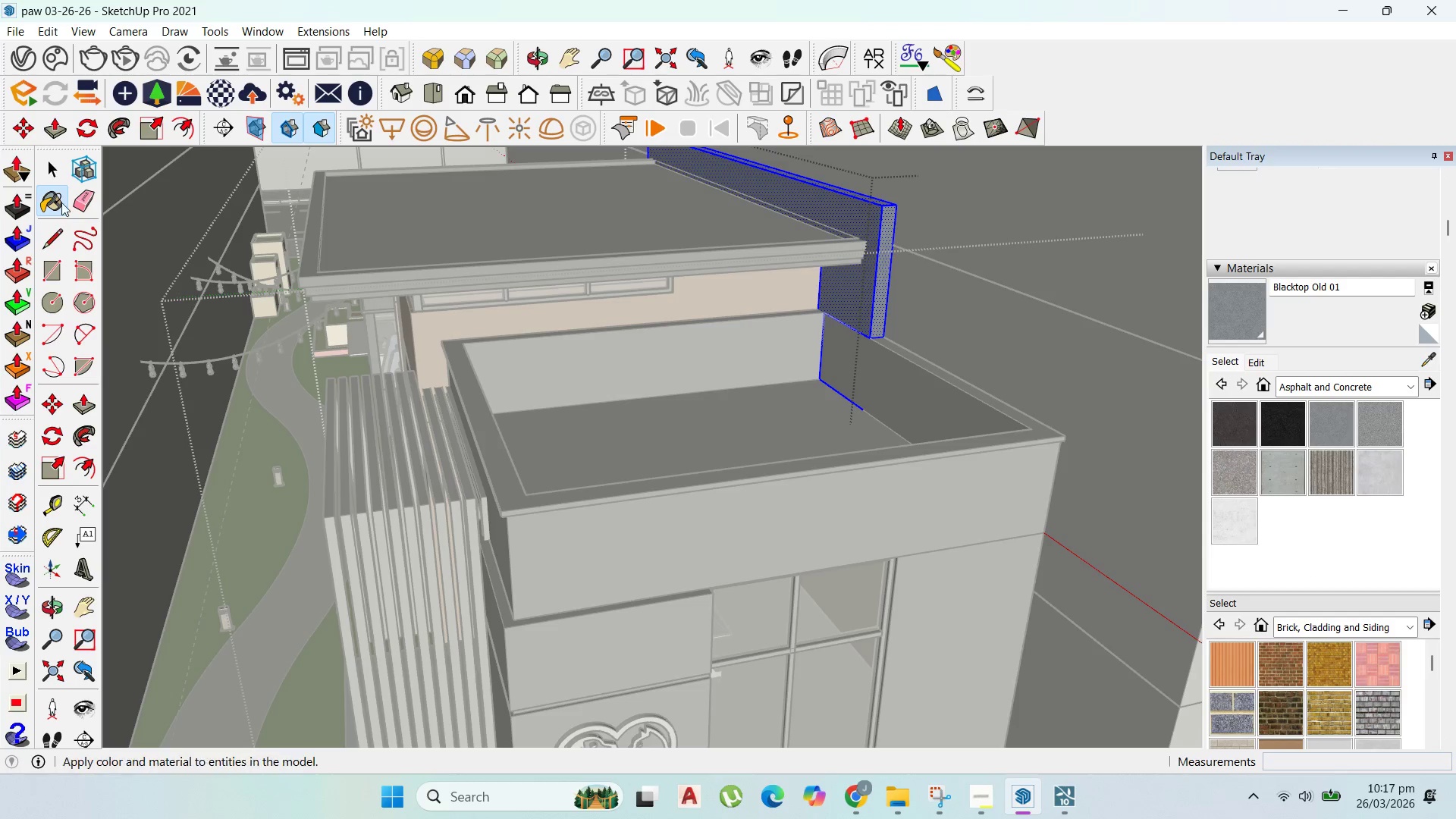 
left_click([59, 164])
 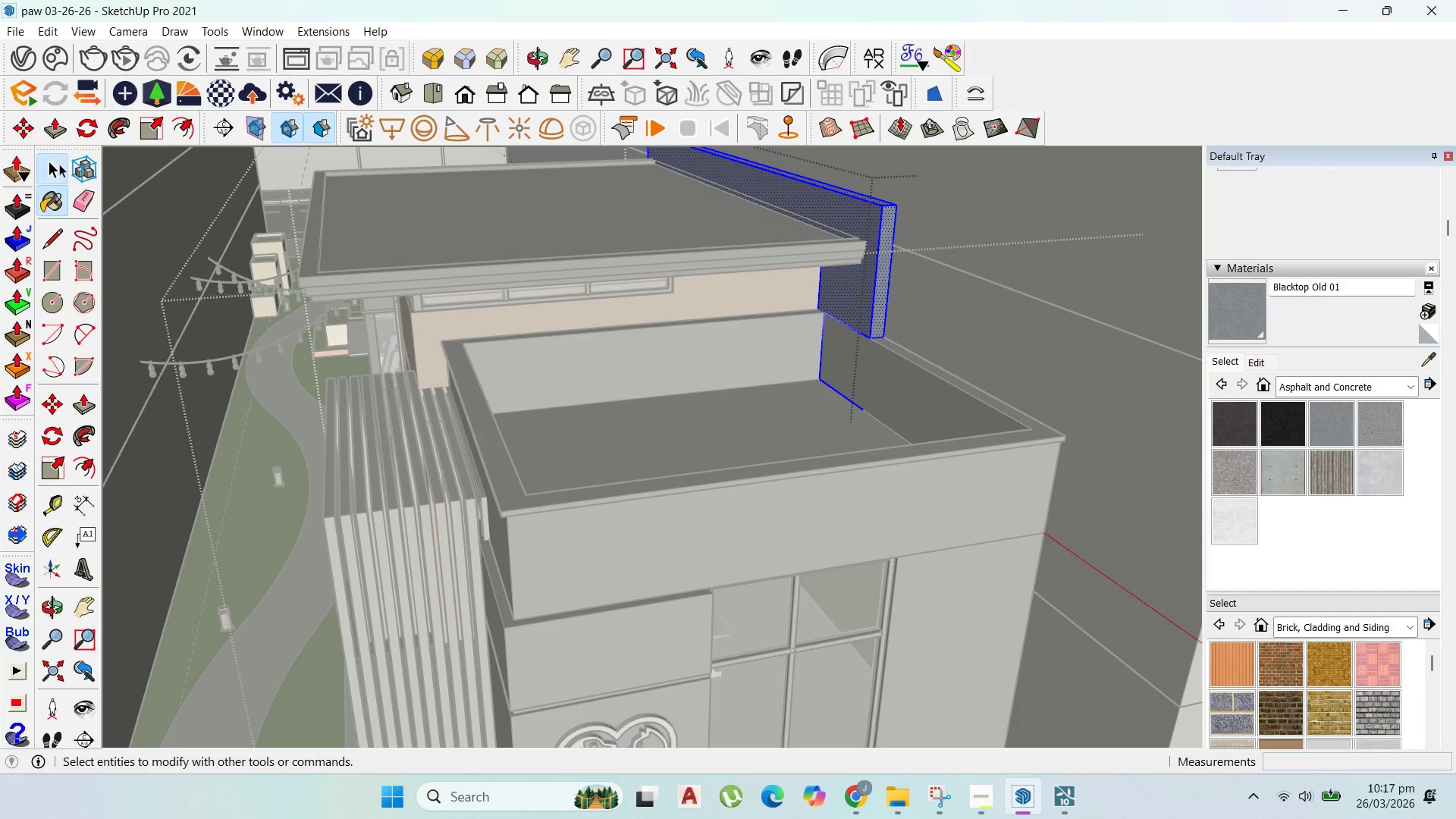 
key(Escape)
 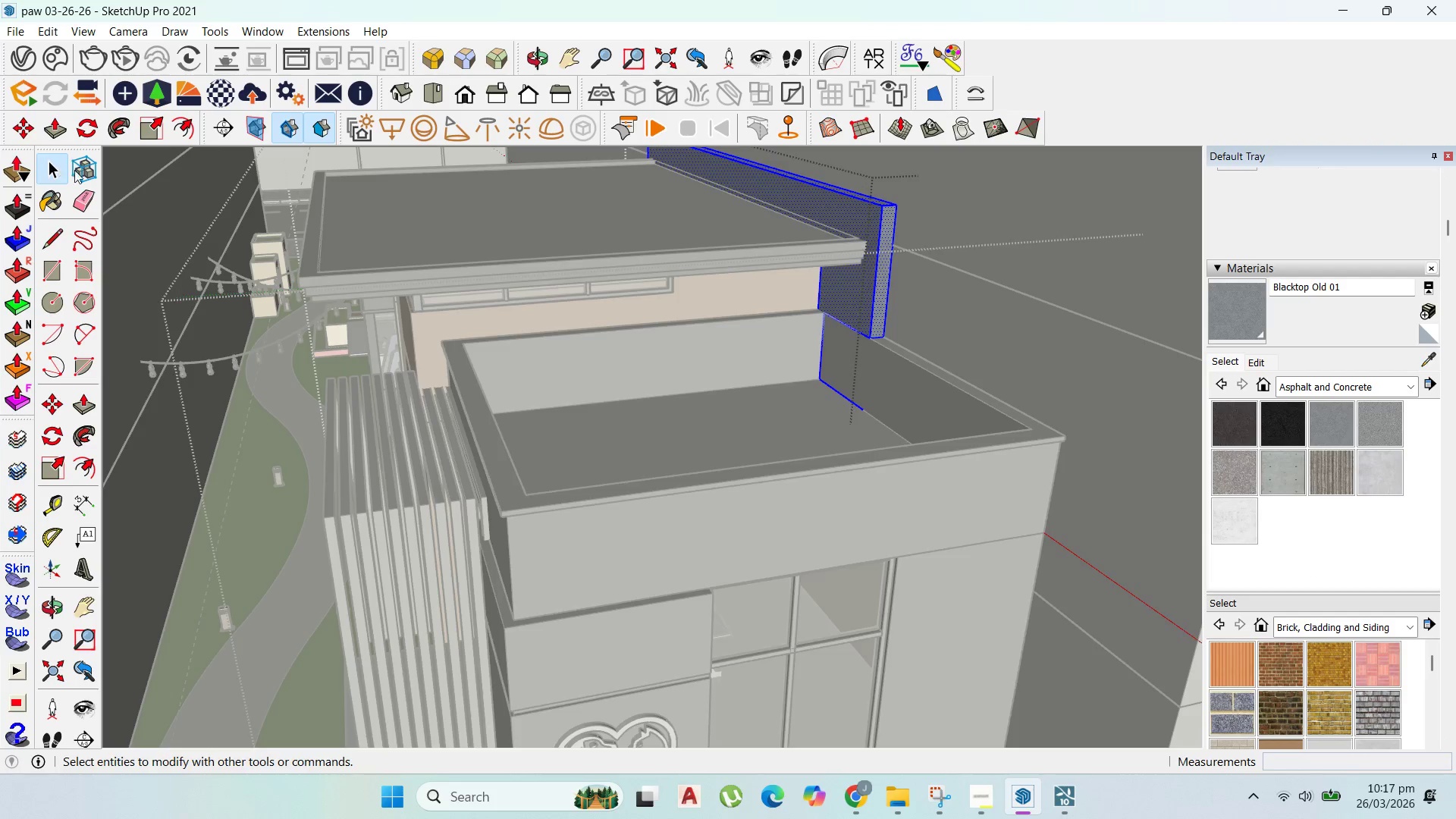 
key(Escape)
 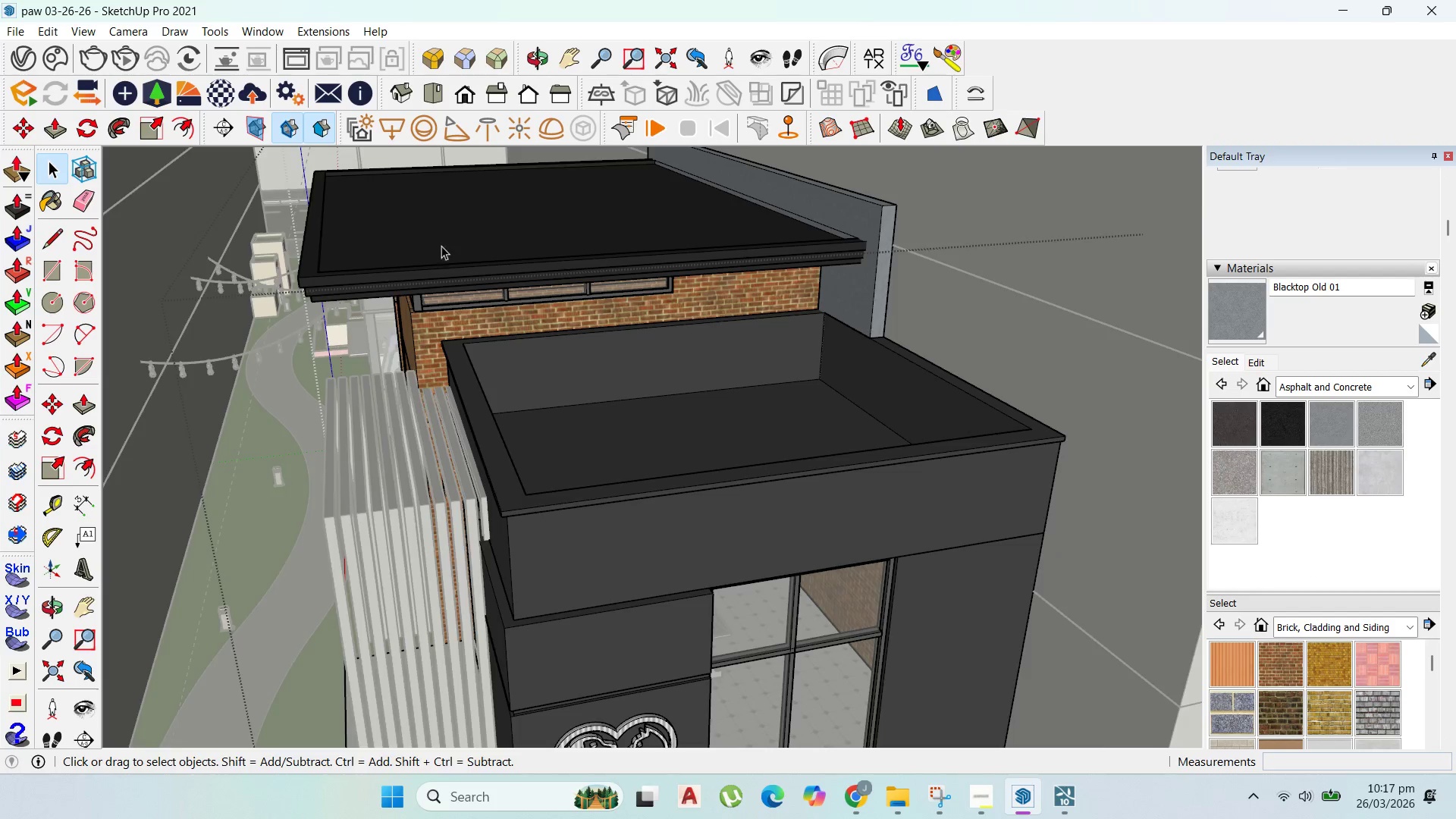 
key(Escape)
 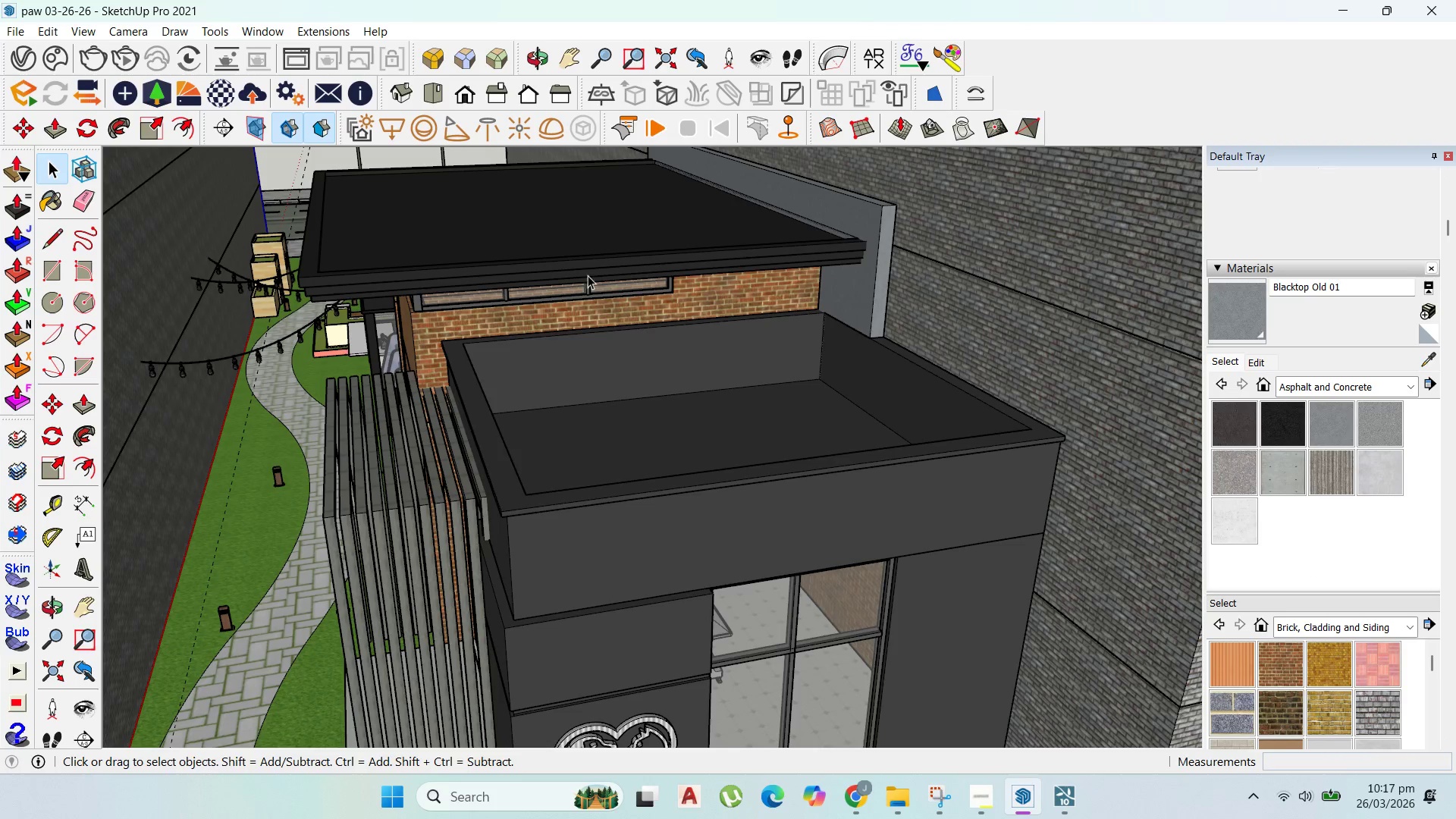 
key(Escape)
 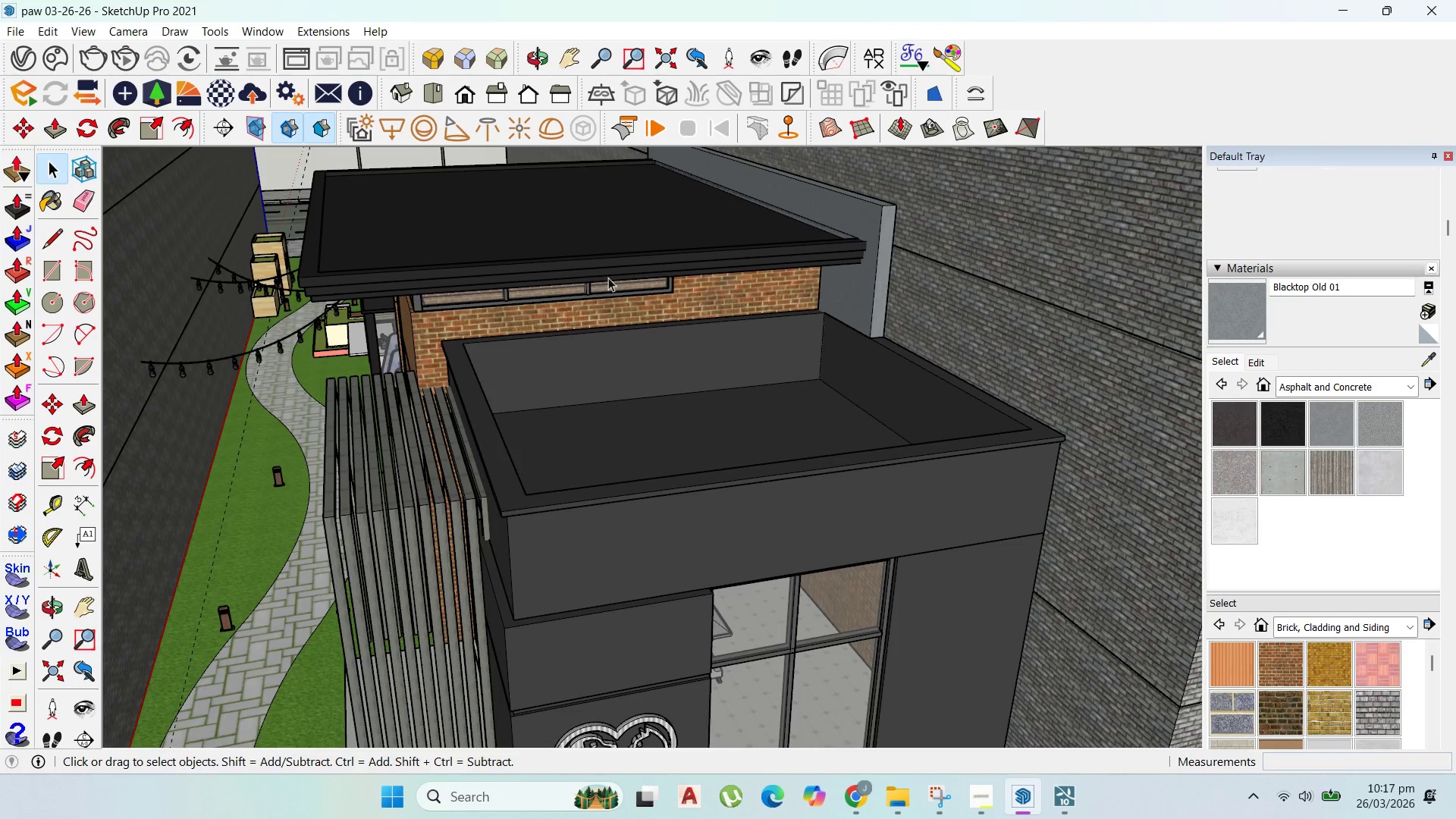 
scroll: coordinate [697, 309], scroll_direction: down, amount: 8.0
 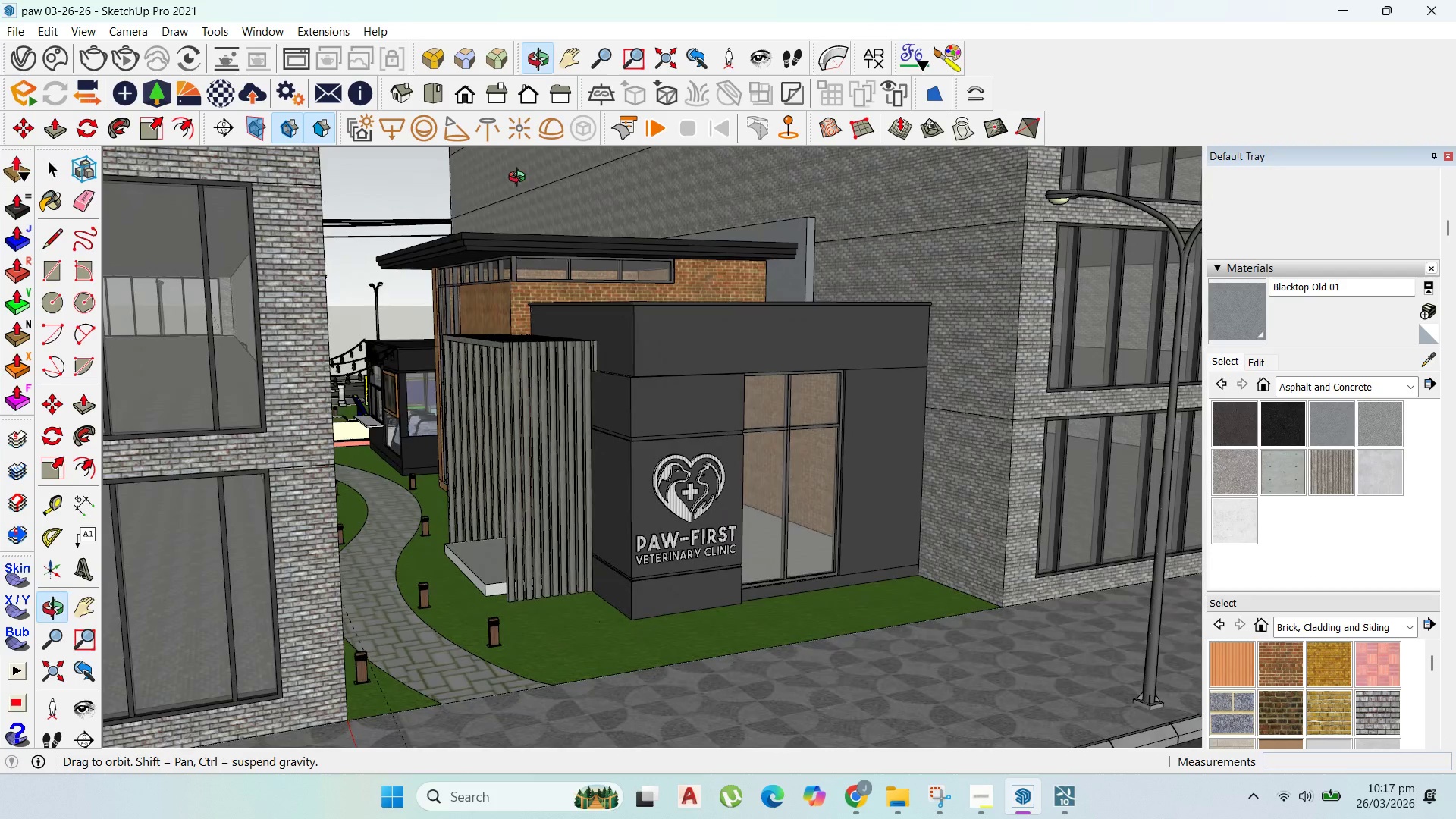 
scroll: coordinate [434, 323], scroll_direction: up, amount: 12.0
 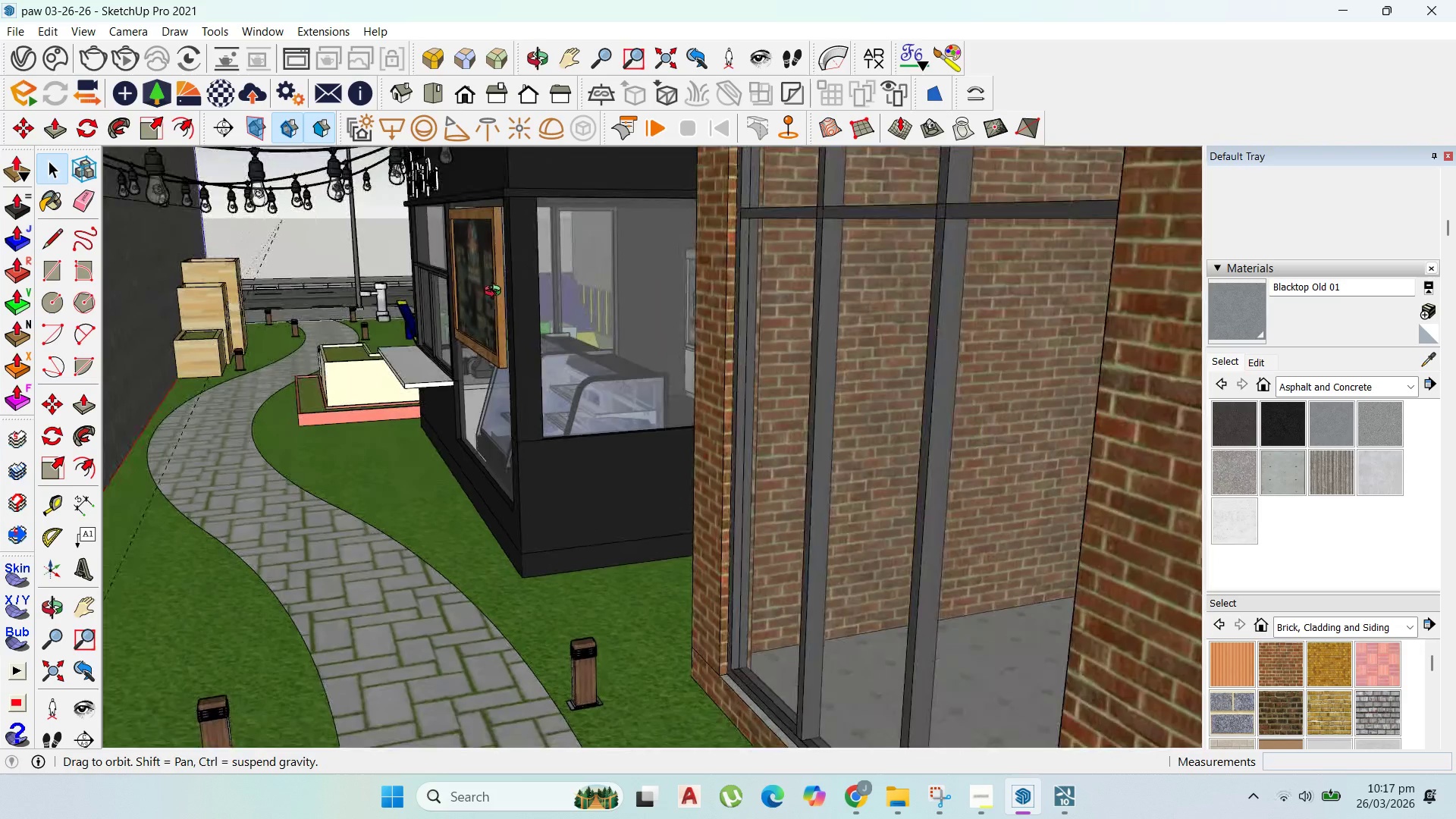 
scroll: coordinate [647, 561], scroll_direction: down, amount: 21.0
 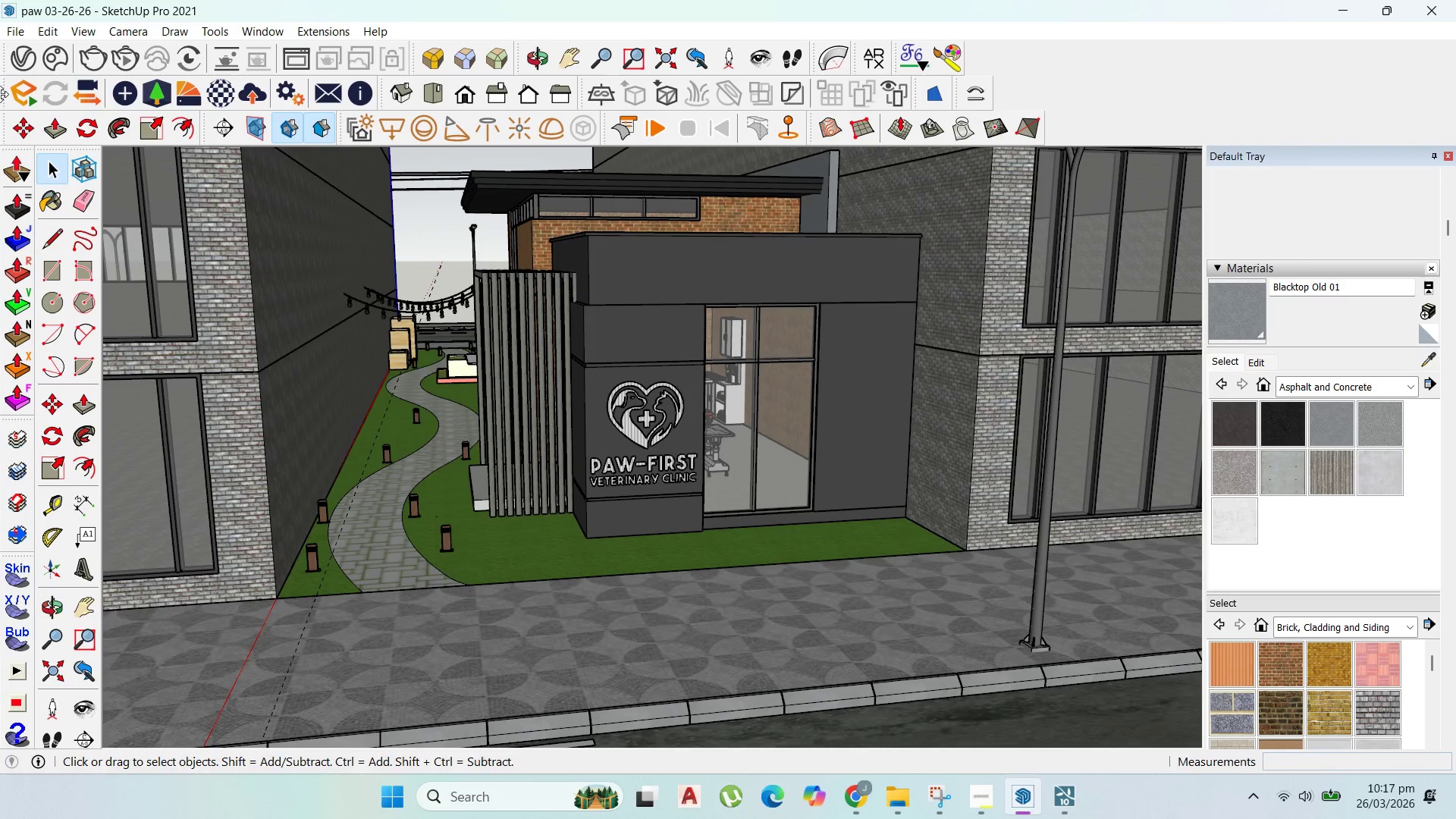 
left_click([12, 35])
 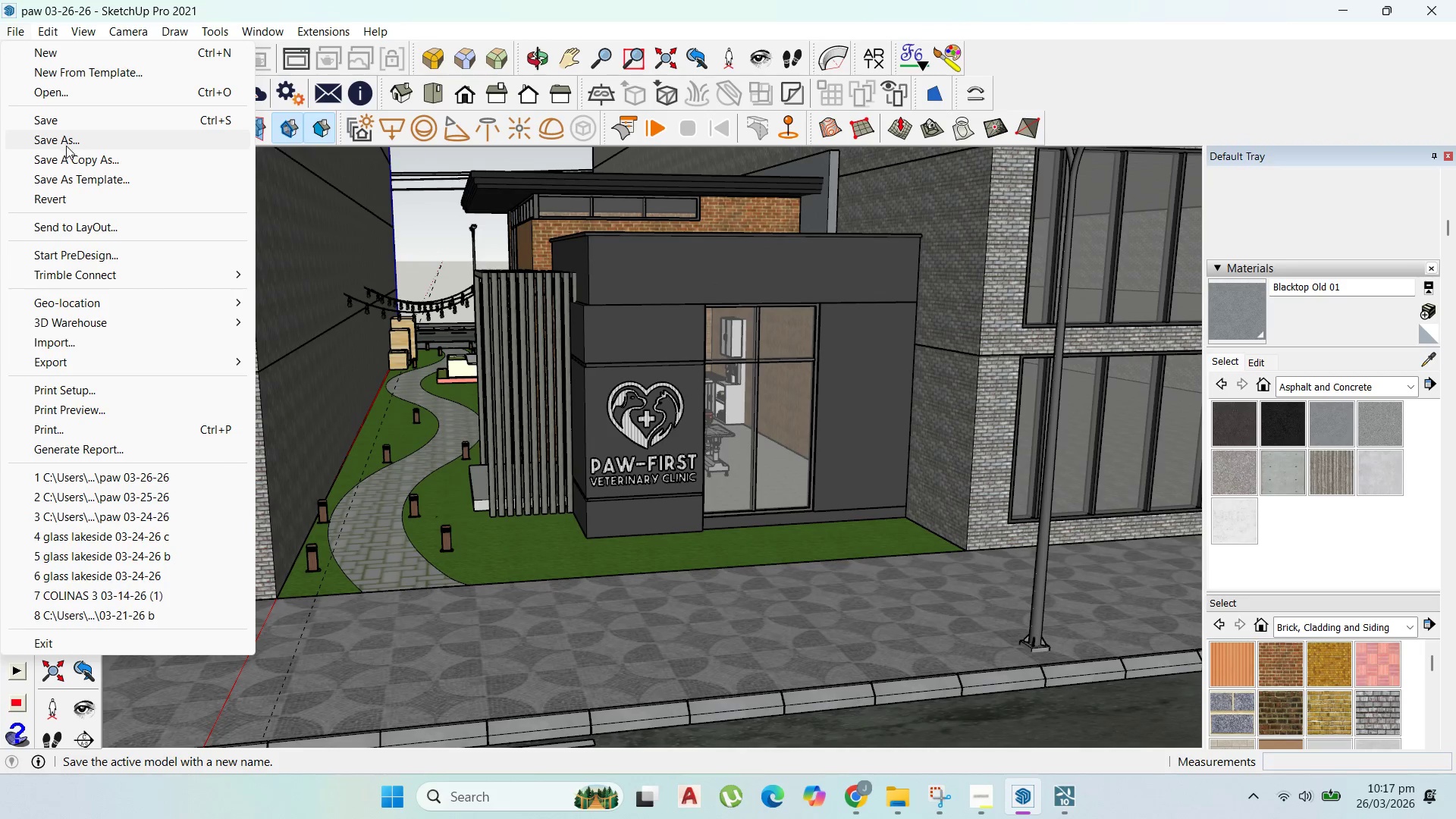 
left_click([66, 146])
 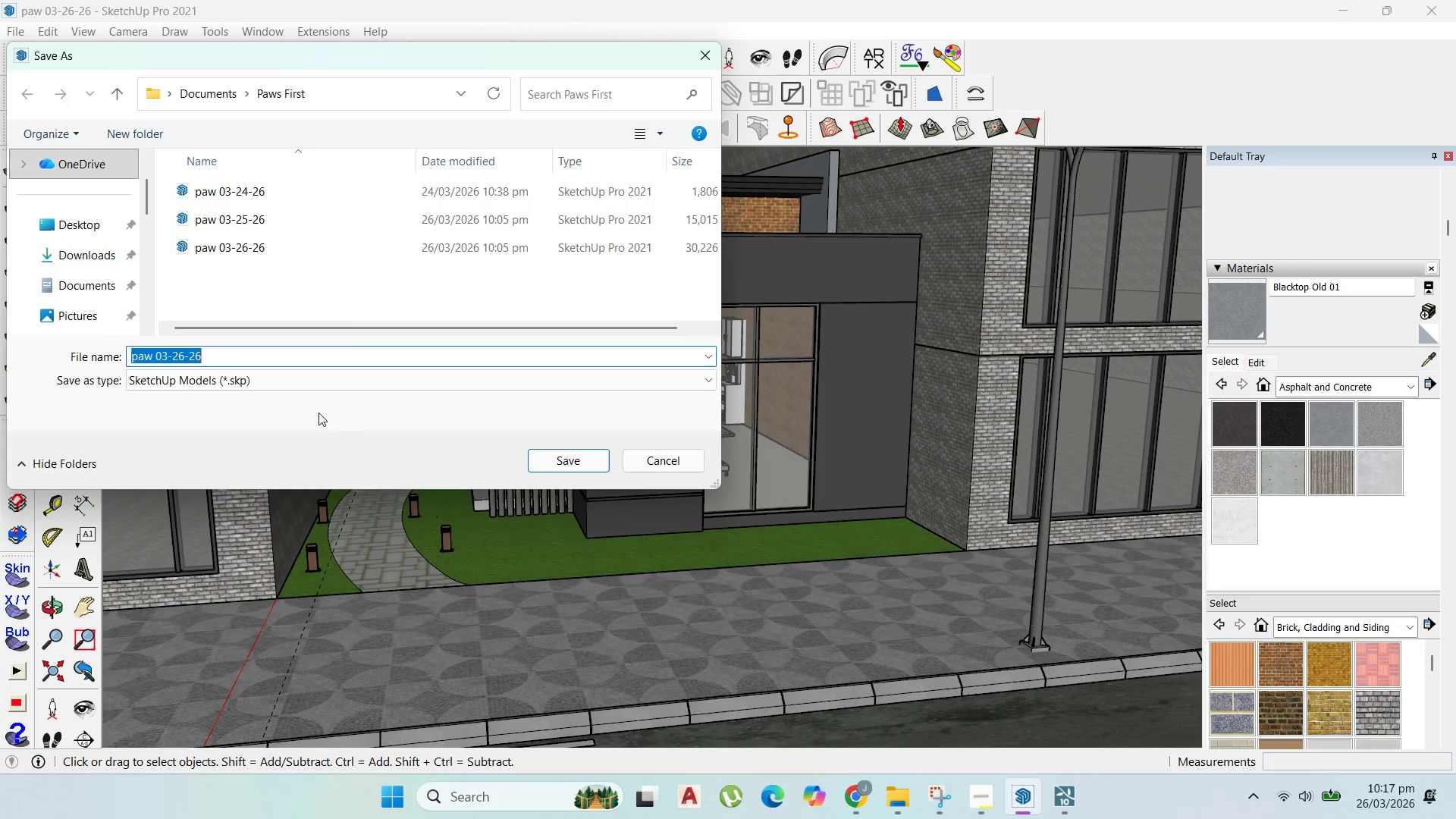 
left_click([283, 388])
 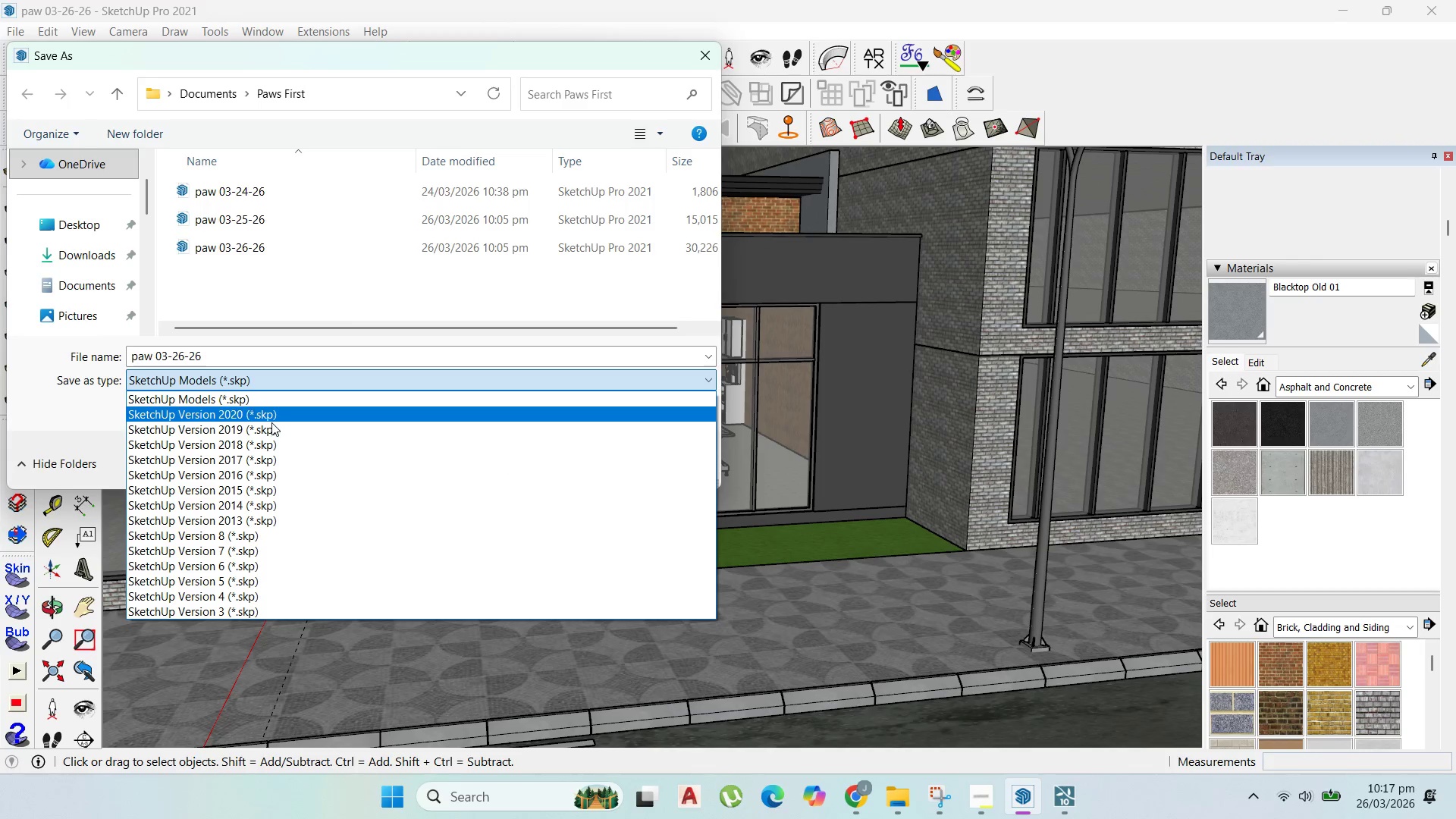 
left_click([272, 425])
 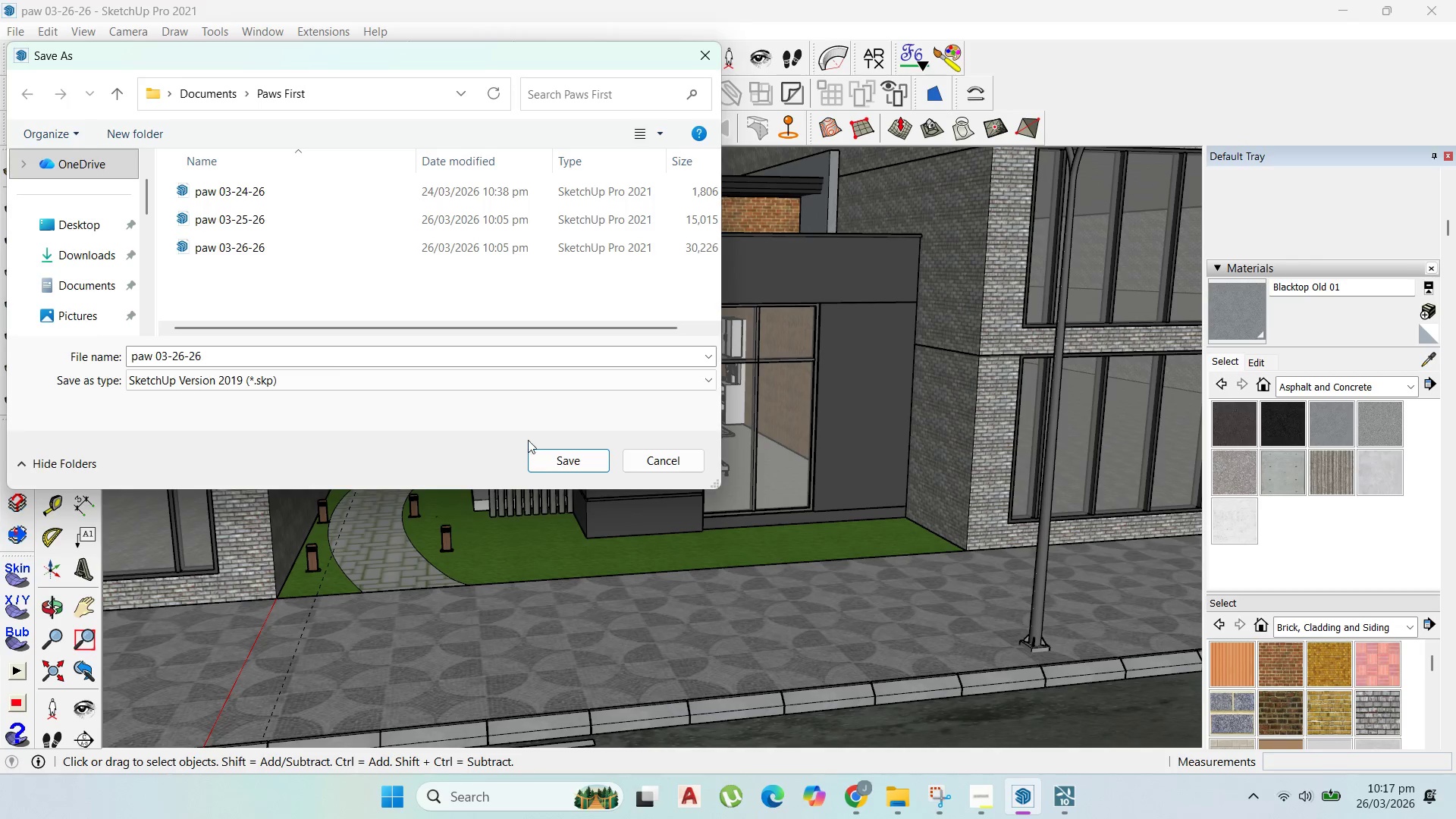 
left_click([554, 450])
 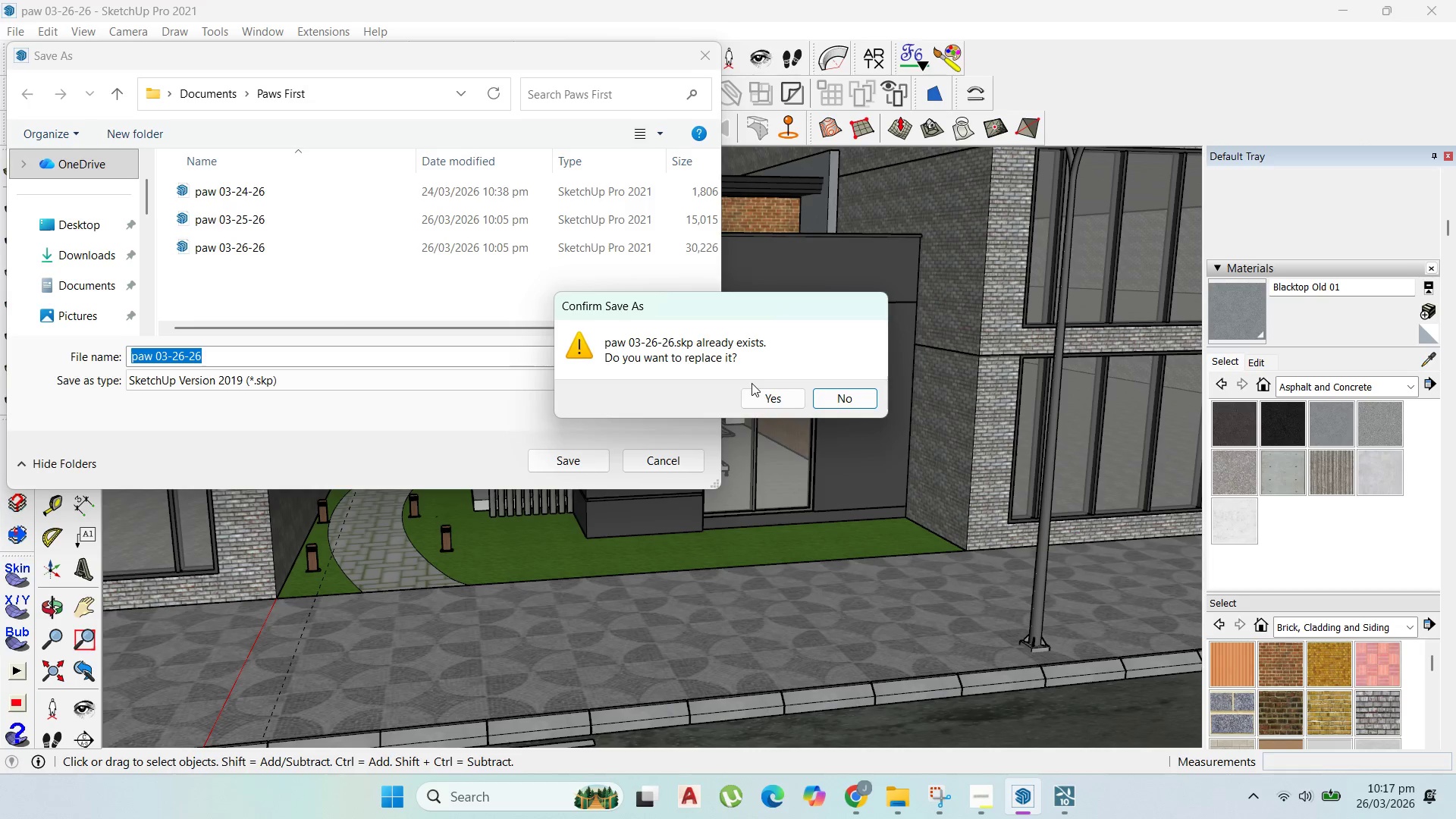 
left_click([759, 389])
 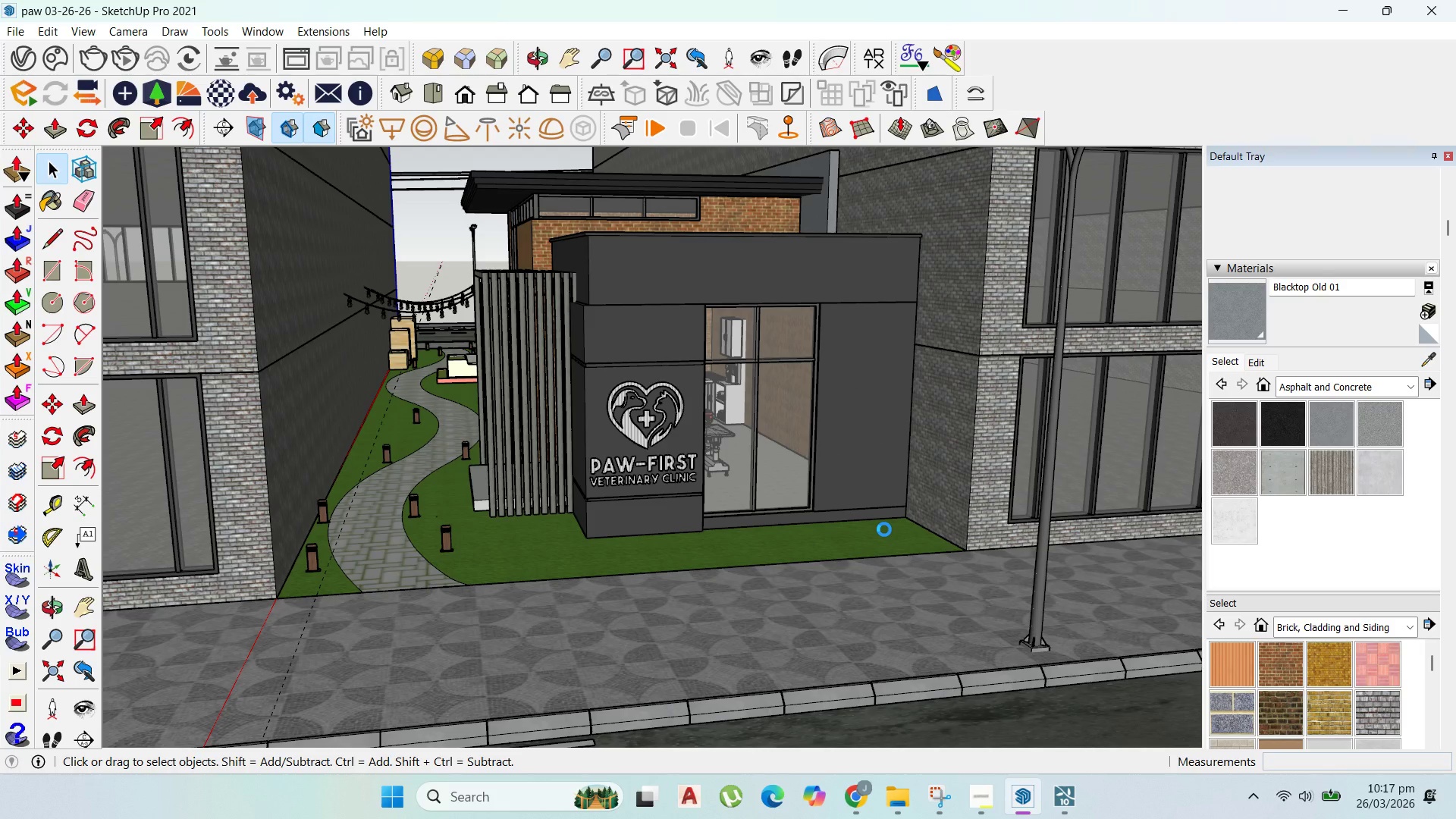 
wait(11.03)
 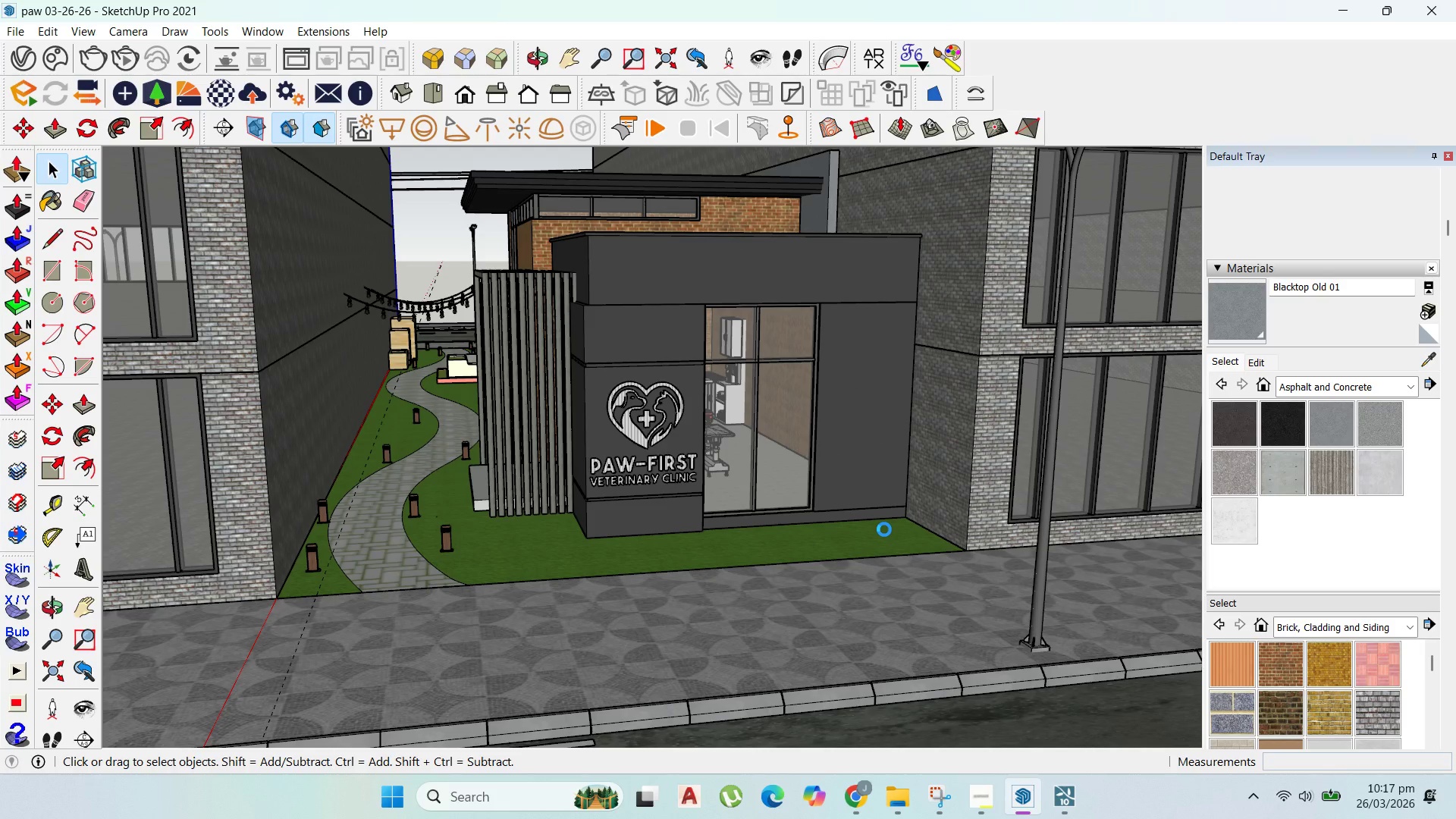 
left_click([1072, 800])
 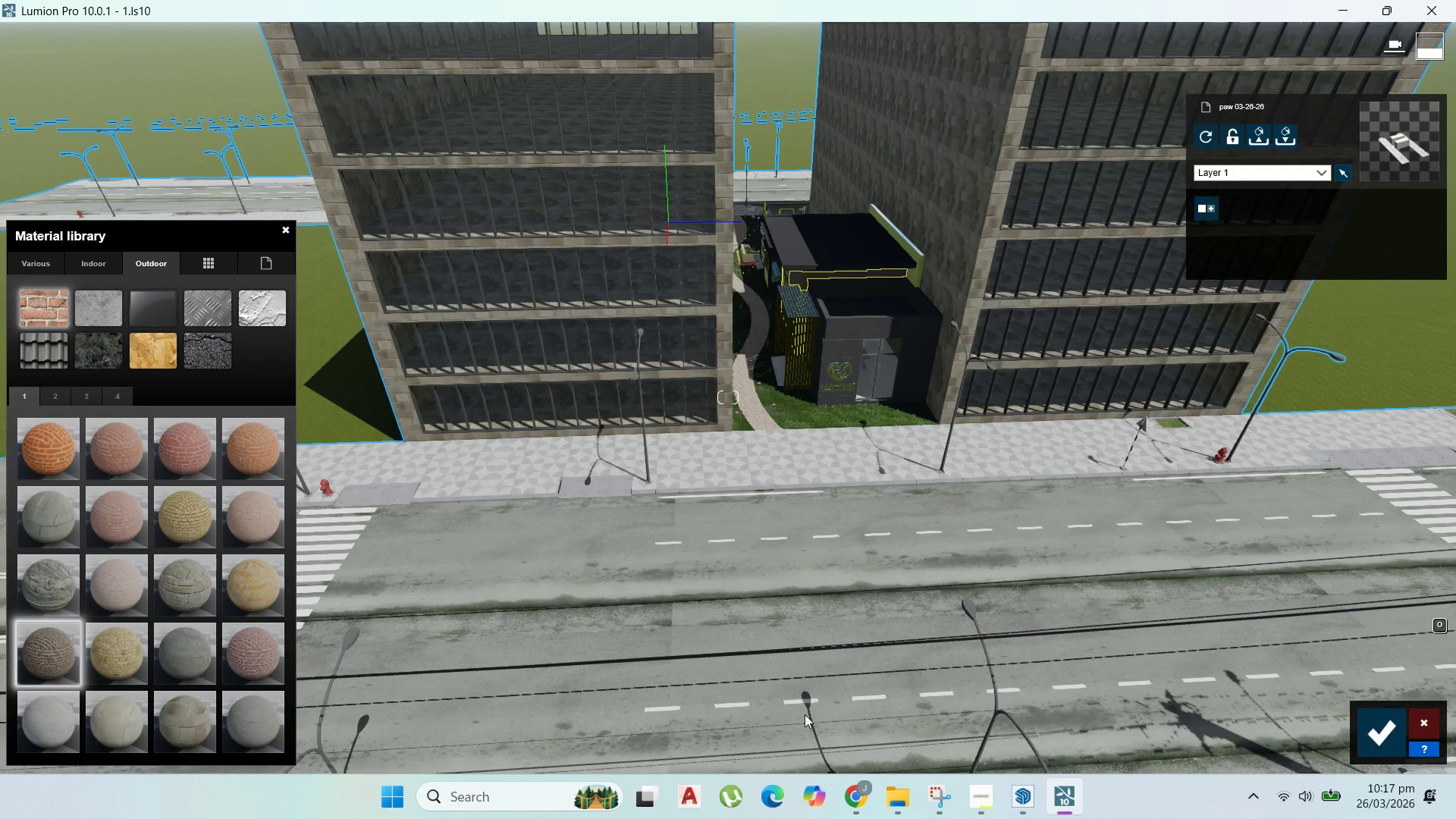 
left_click([1395, 717])
 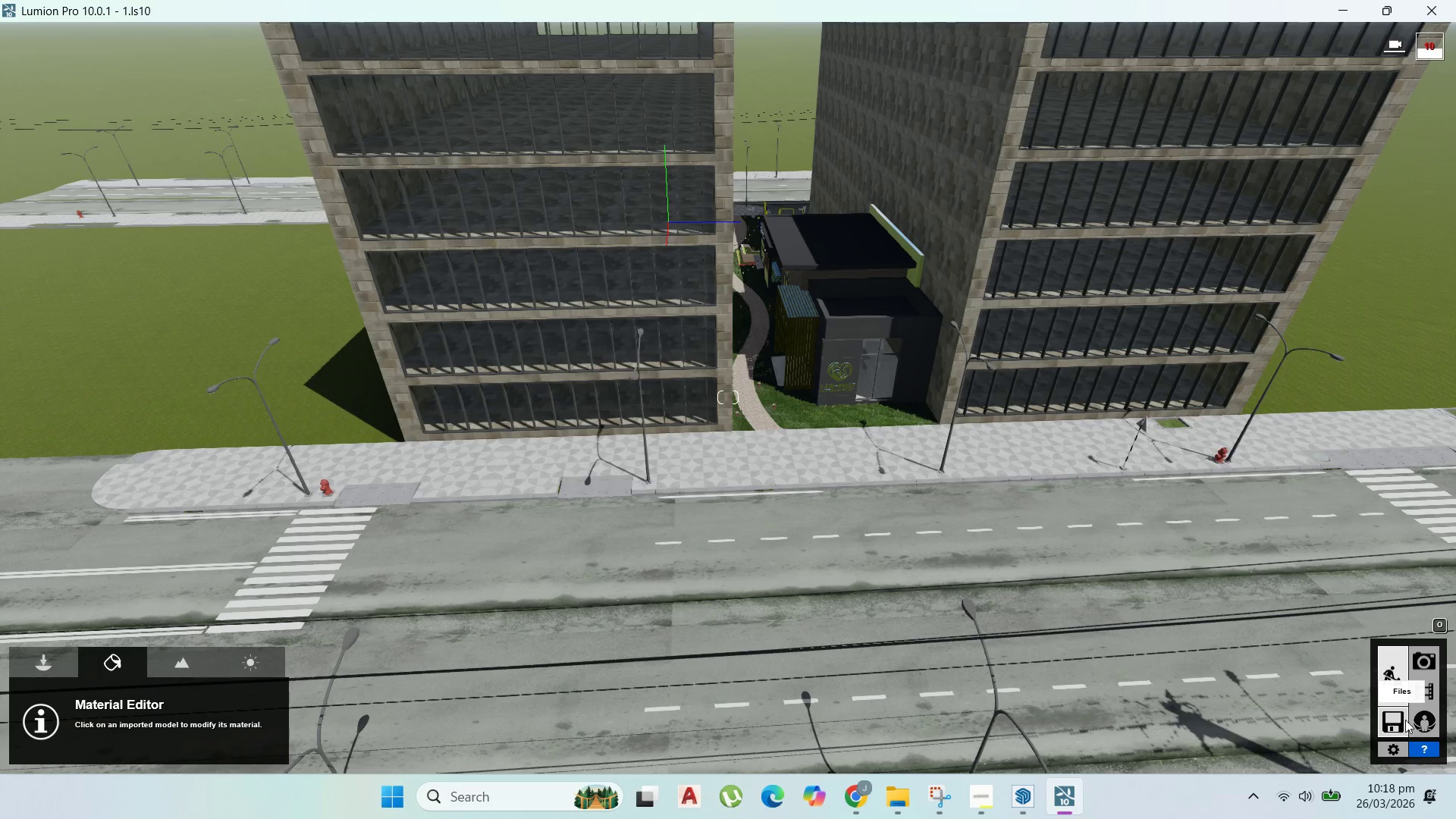 
left_click([1404, 717])
 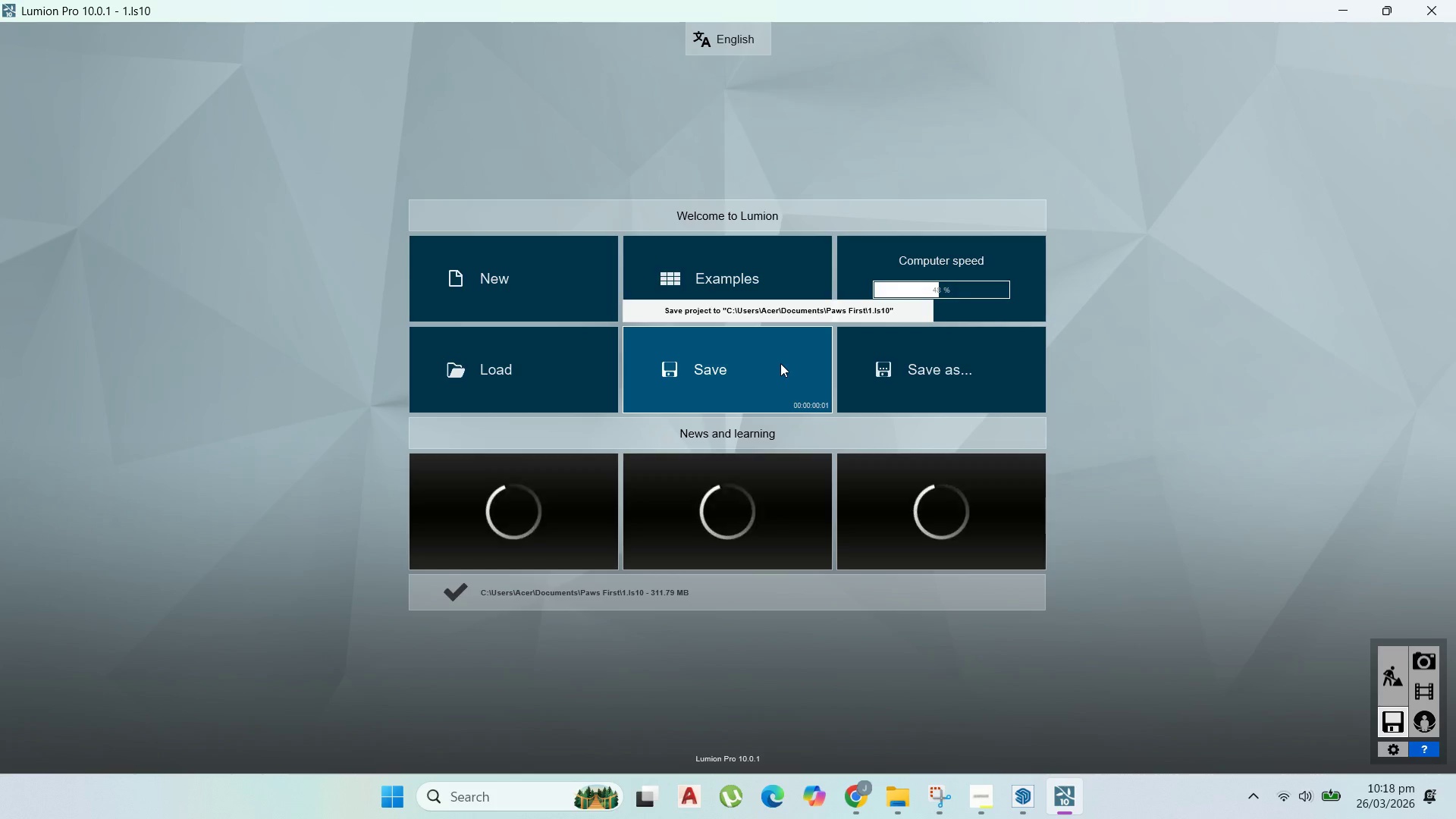 
wait(11.16)
 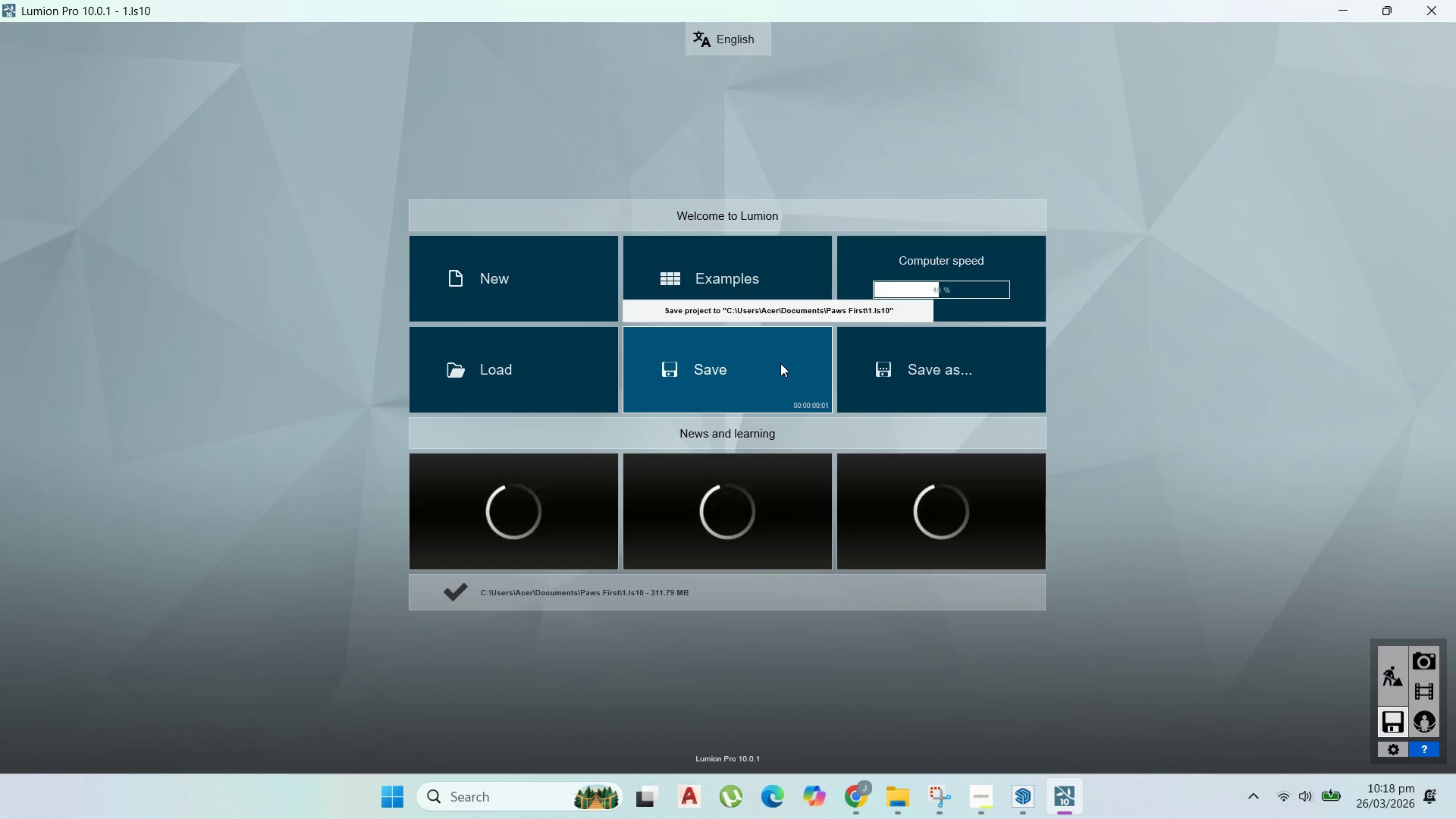 
scroll: coordinate [849, 453], scroll_direction: up, amount: 8.0
 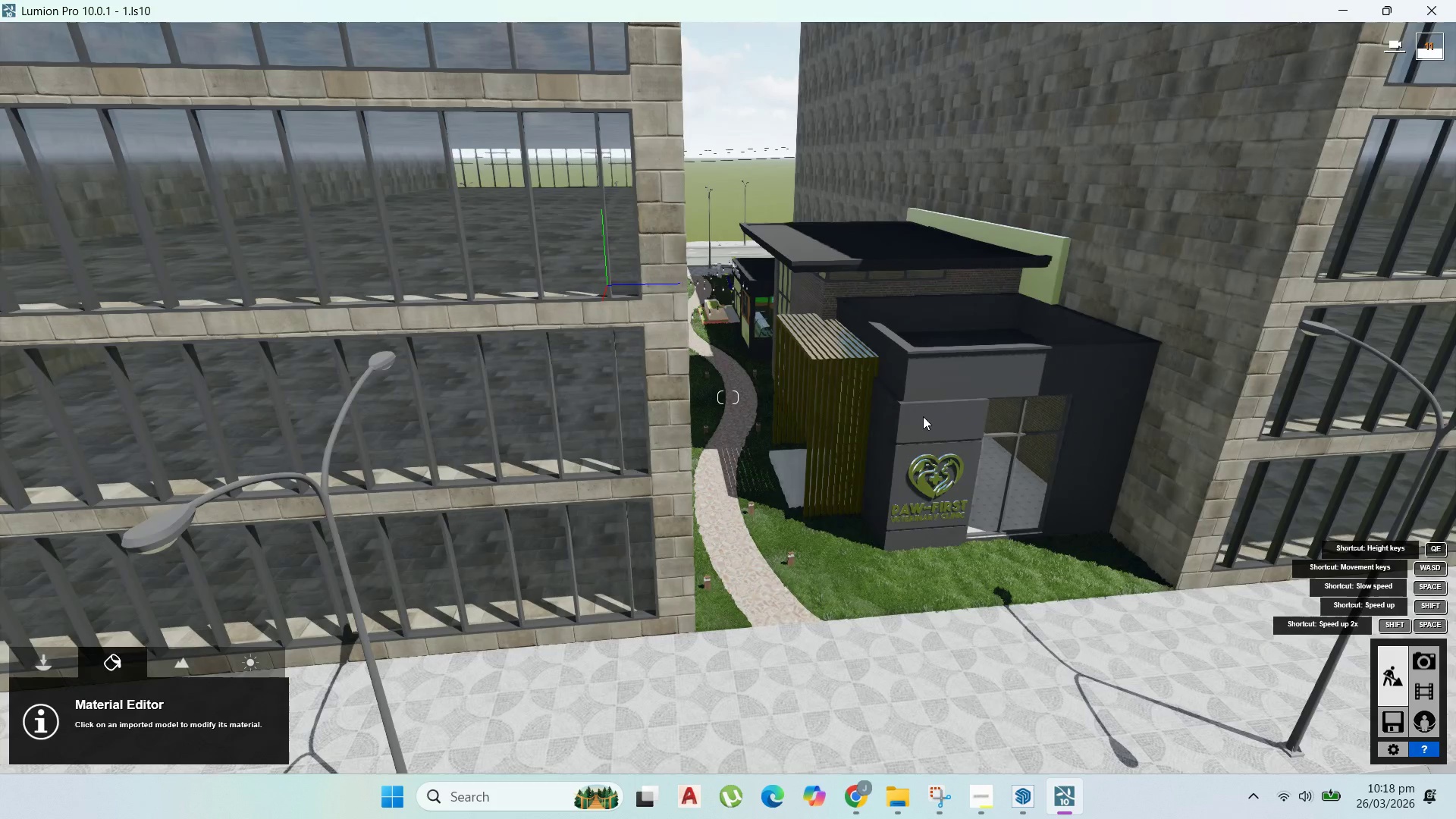 
mouse_move([1069, 305])
 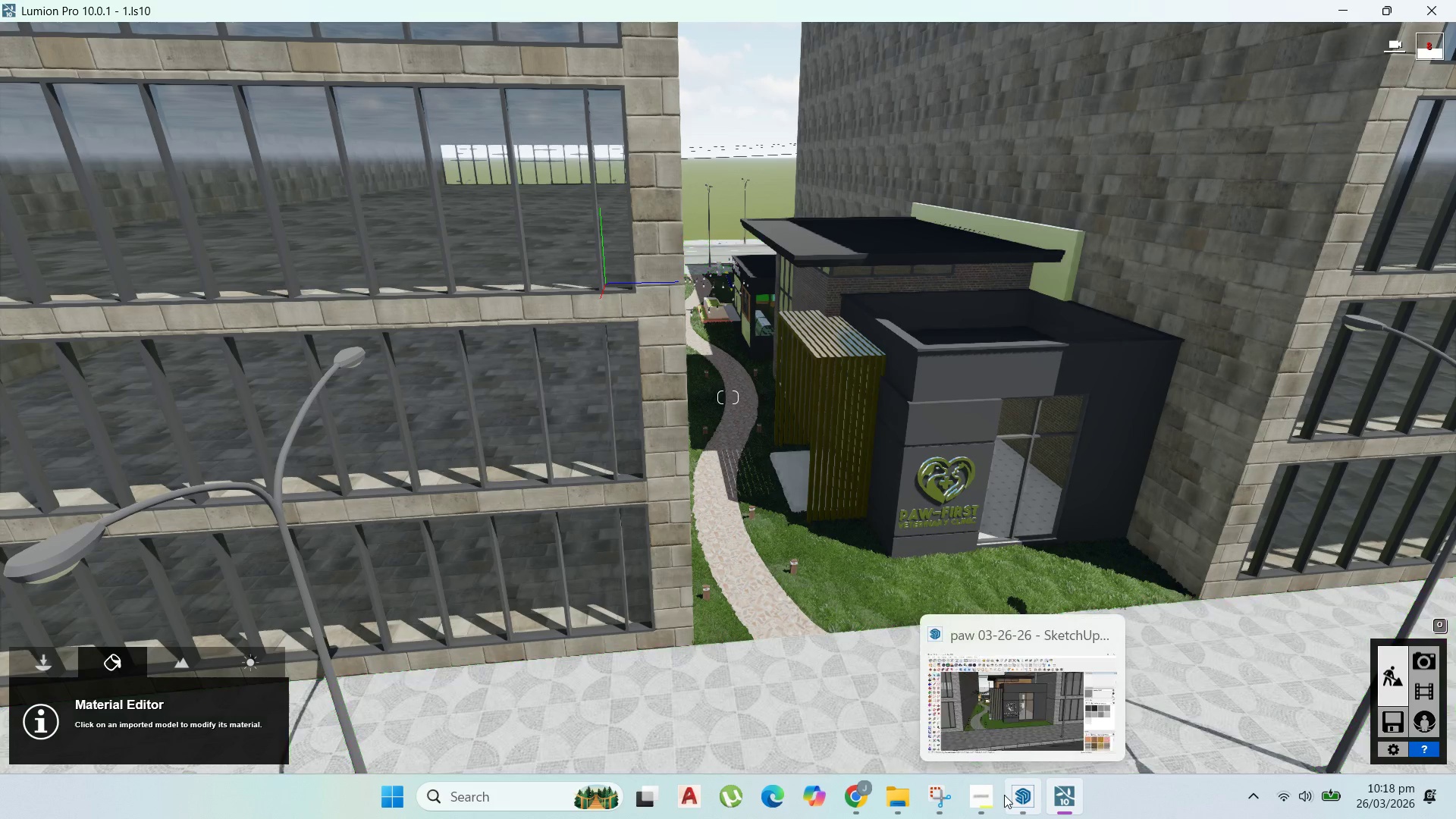 
left_click([1018, 800])
 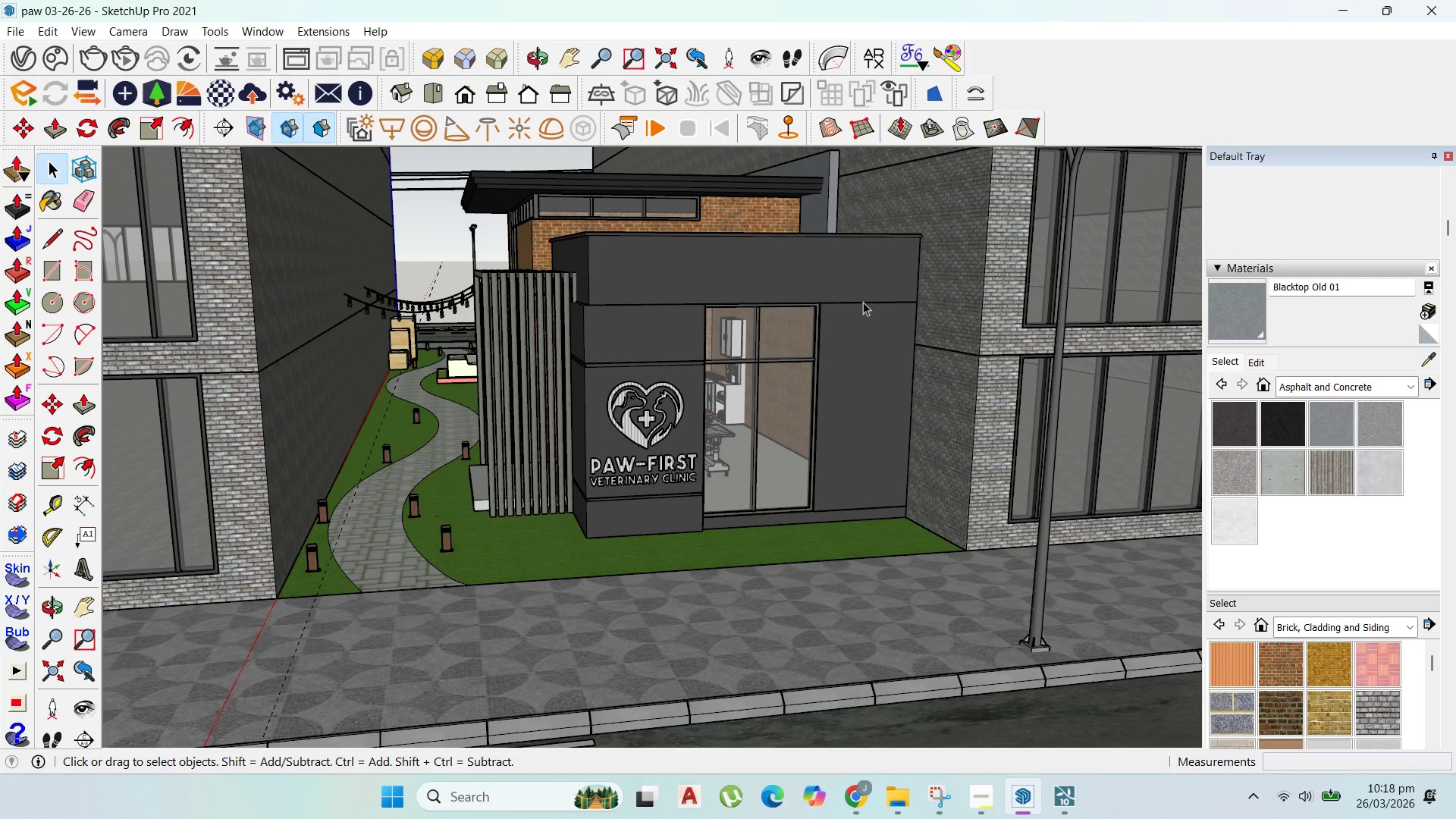 
scroll: coordinate [802, 301], scroll_direction: up, amount: 71.0
 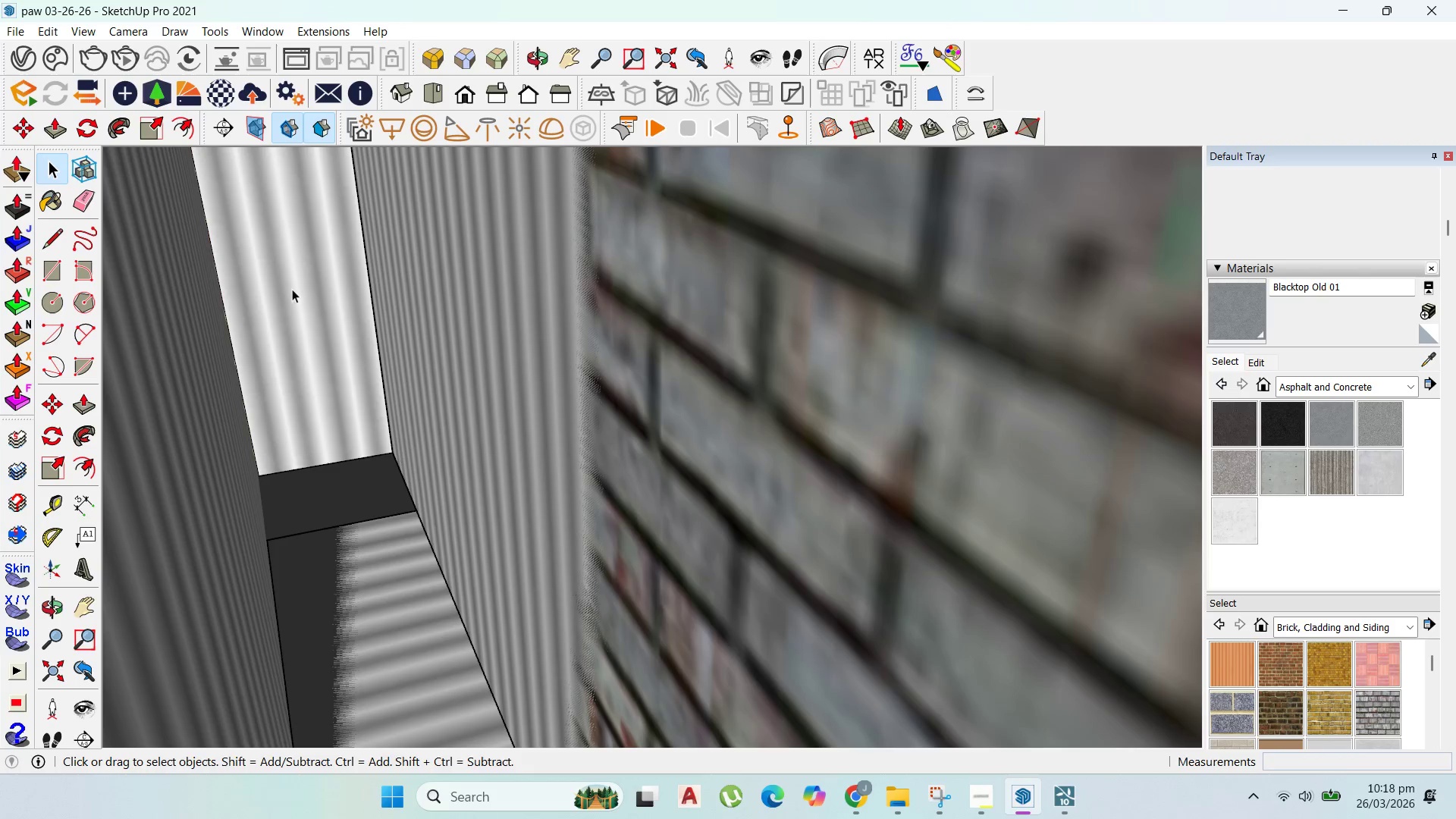 
double_click([244, 303])
 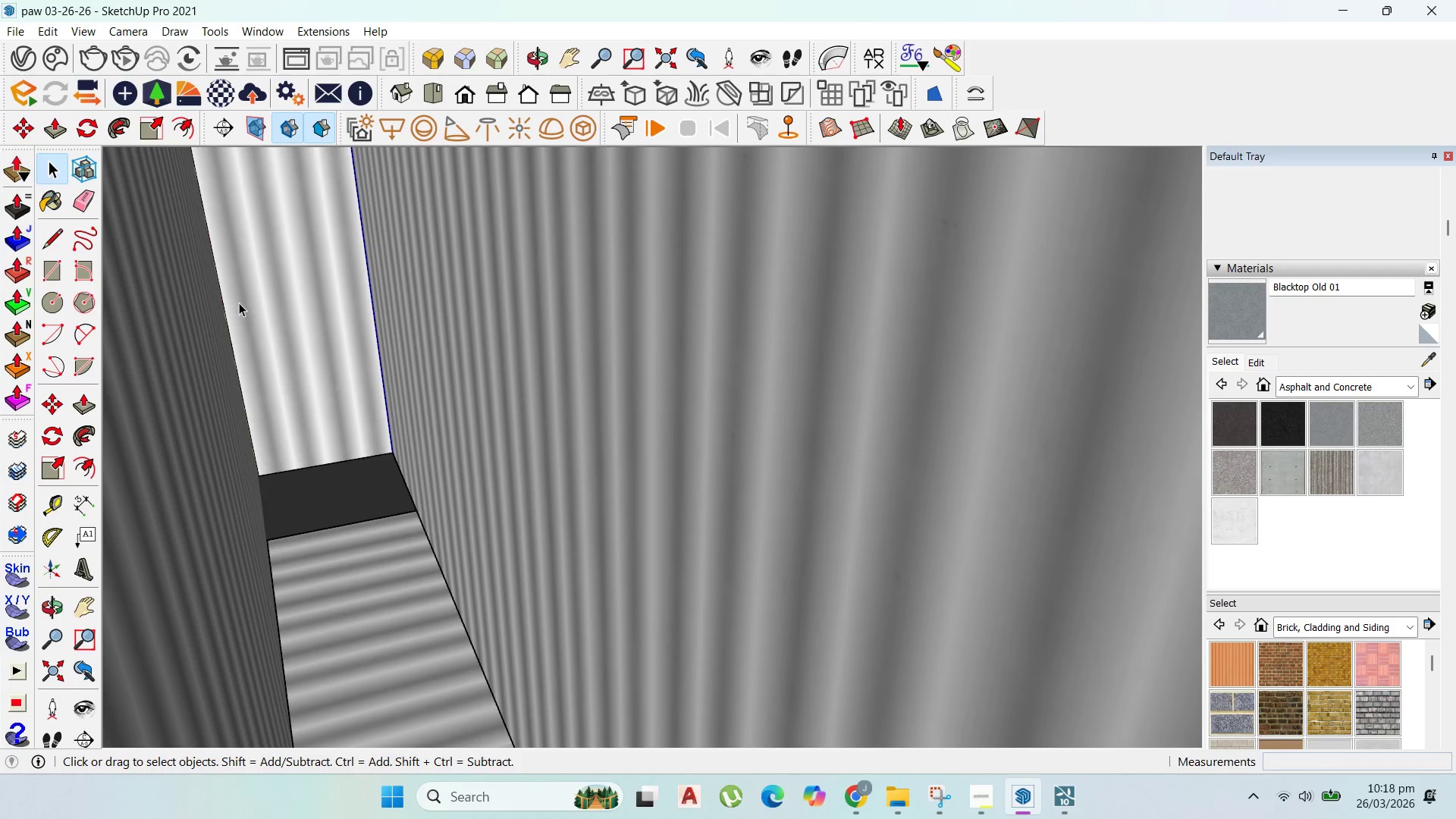 
triple_click([238, 301])
 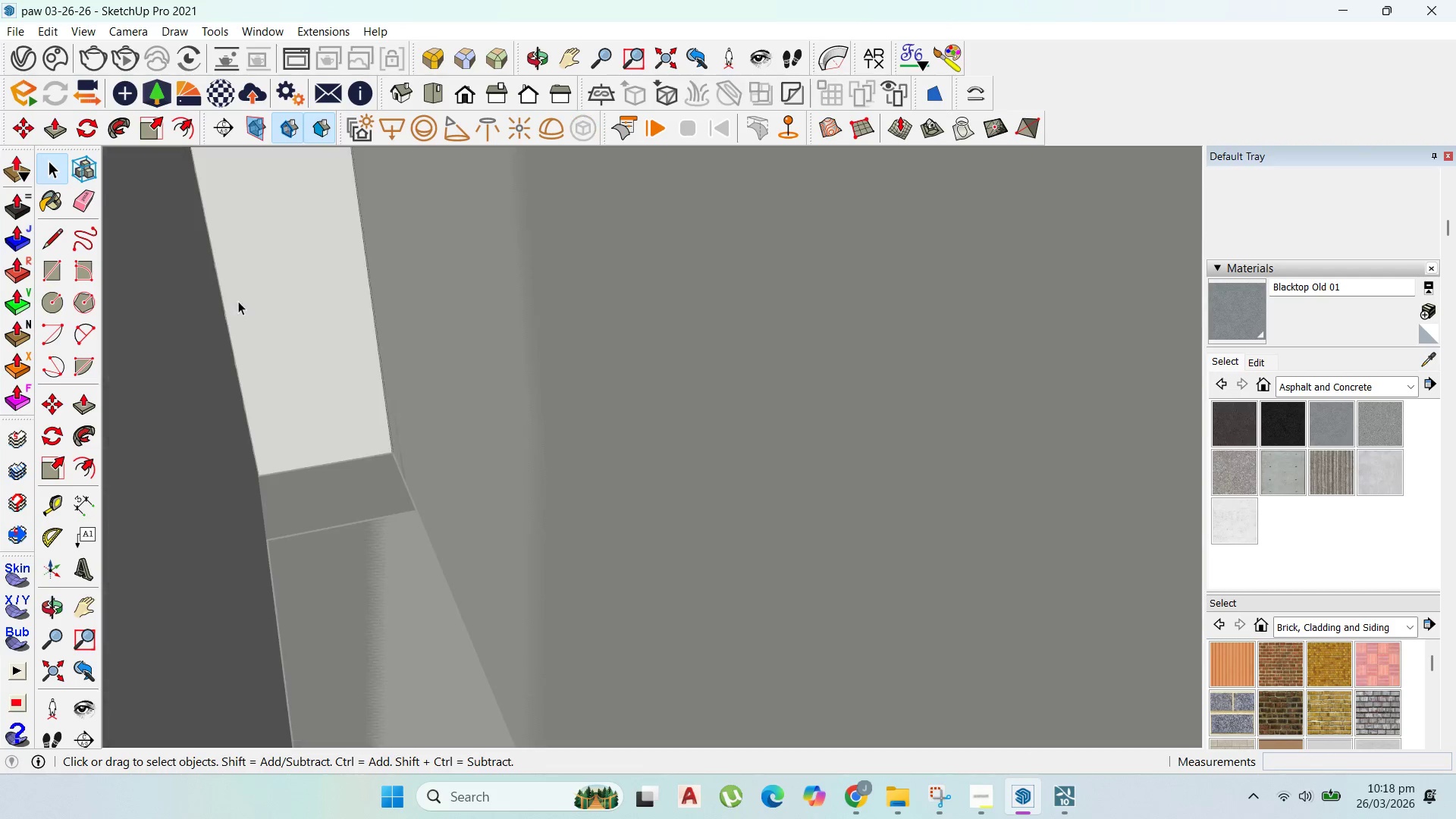 
triple_click([238, 301])
 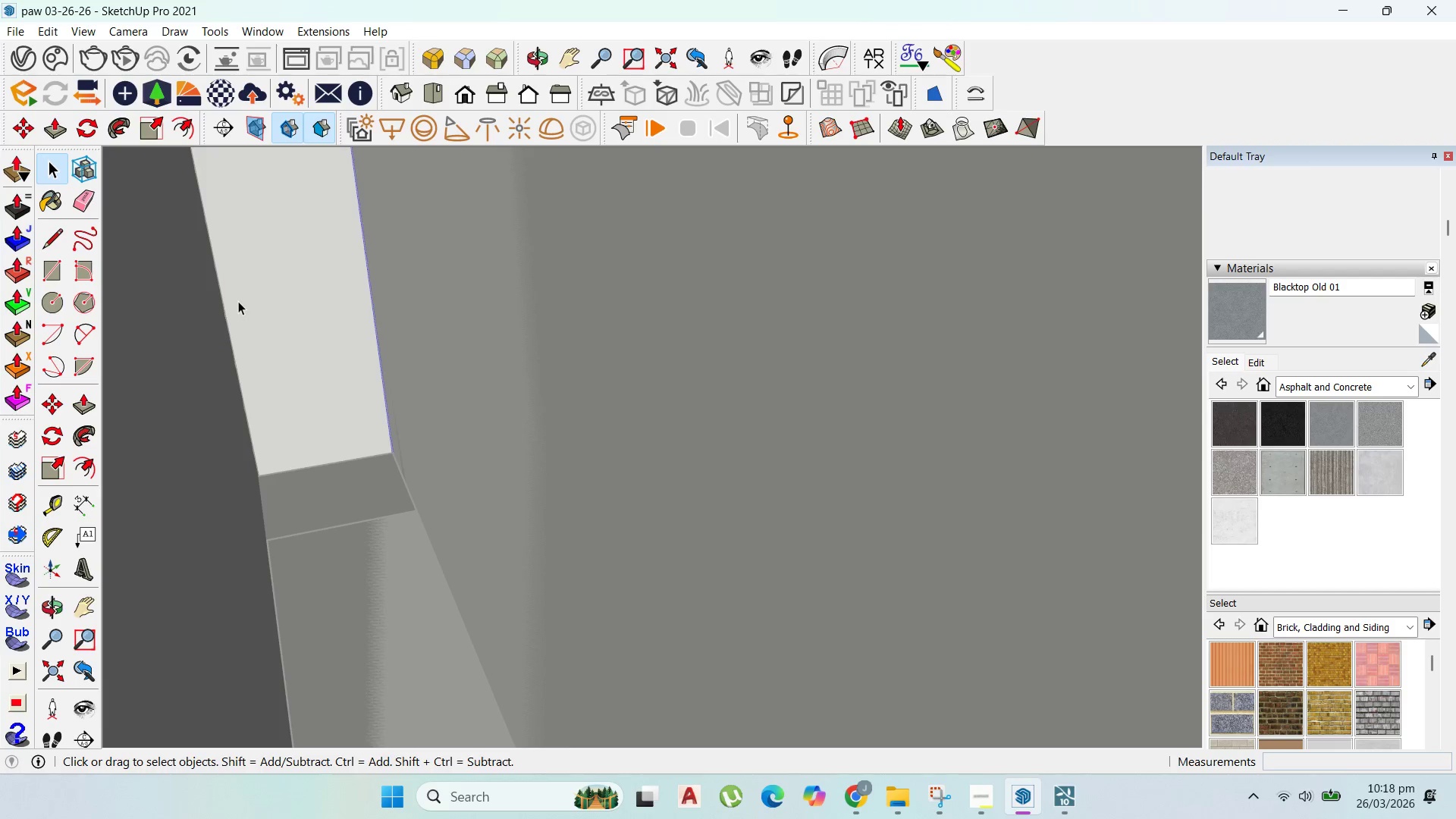 
triple_click([238, 301])
 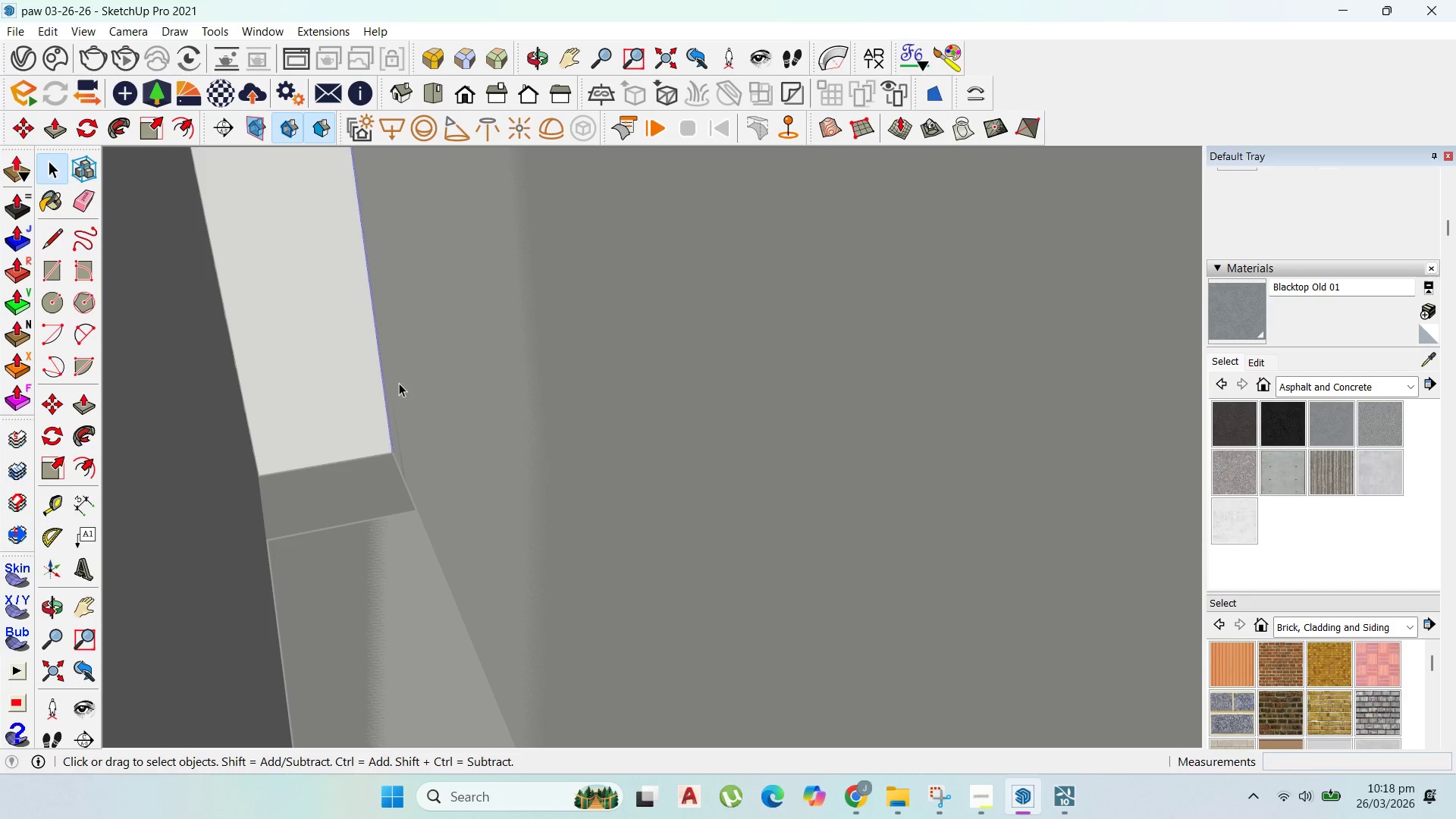 
double_click([171, 522])
 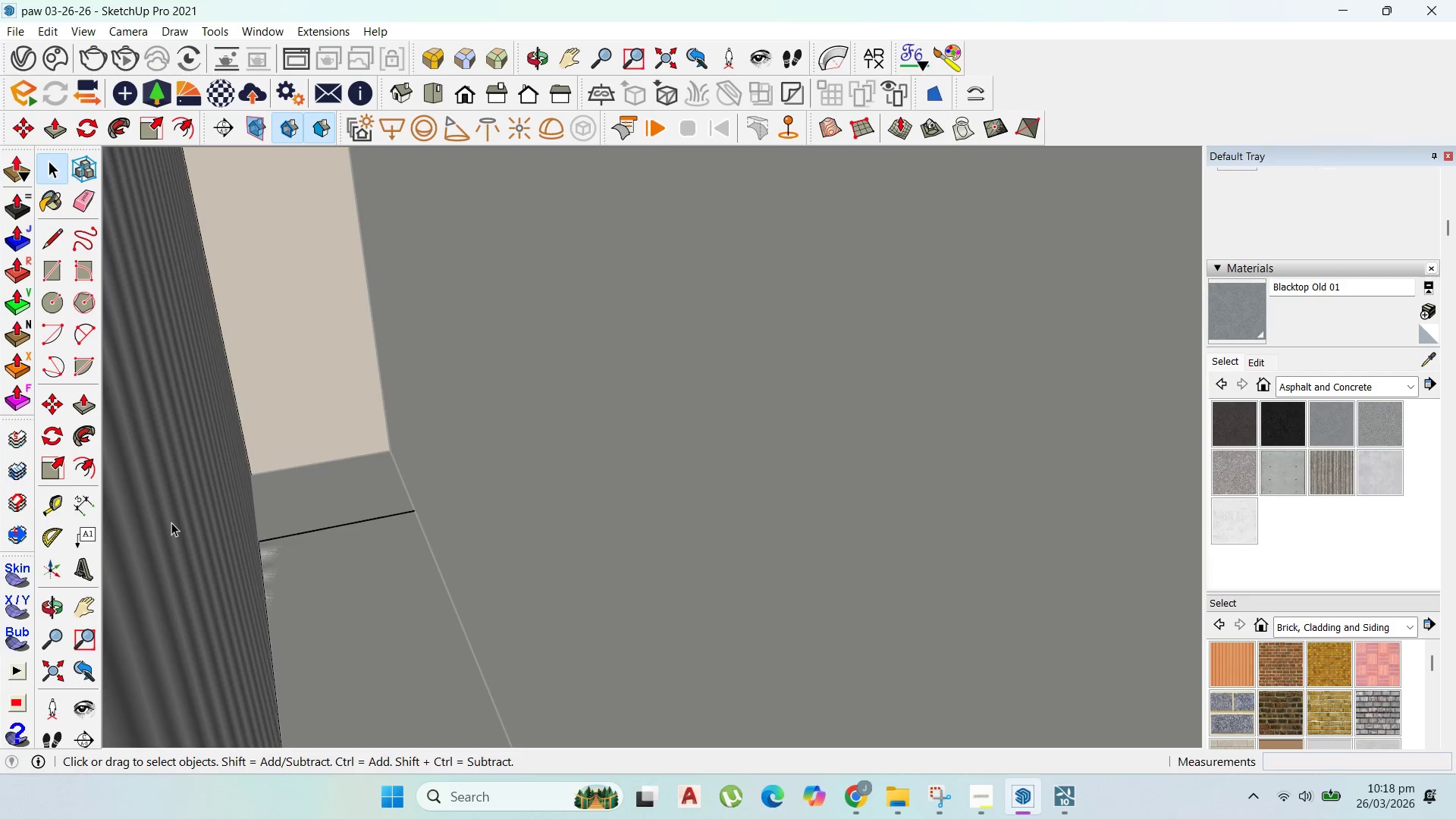 
scroll: coordinate [170, 522], scroll_direction: down, amount: 1.0
 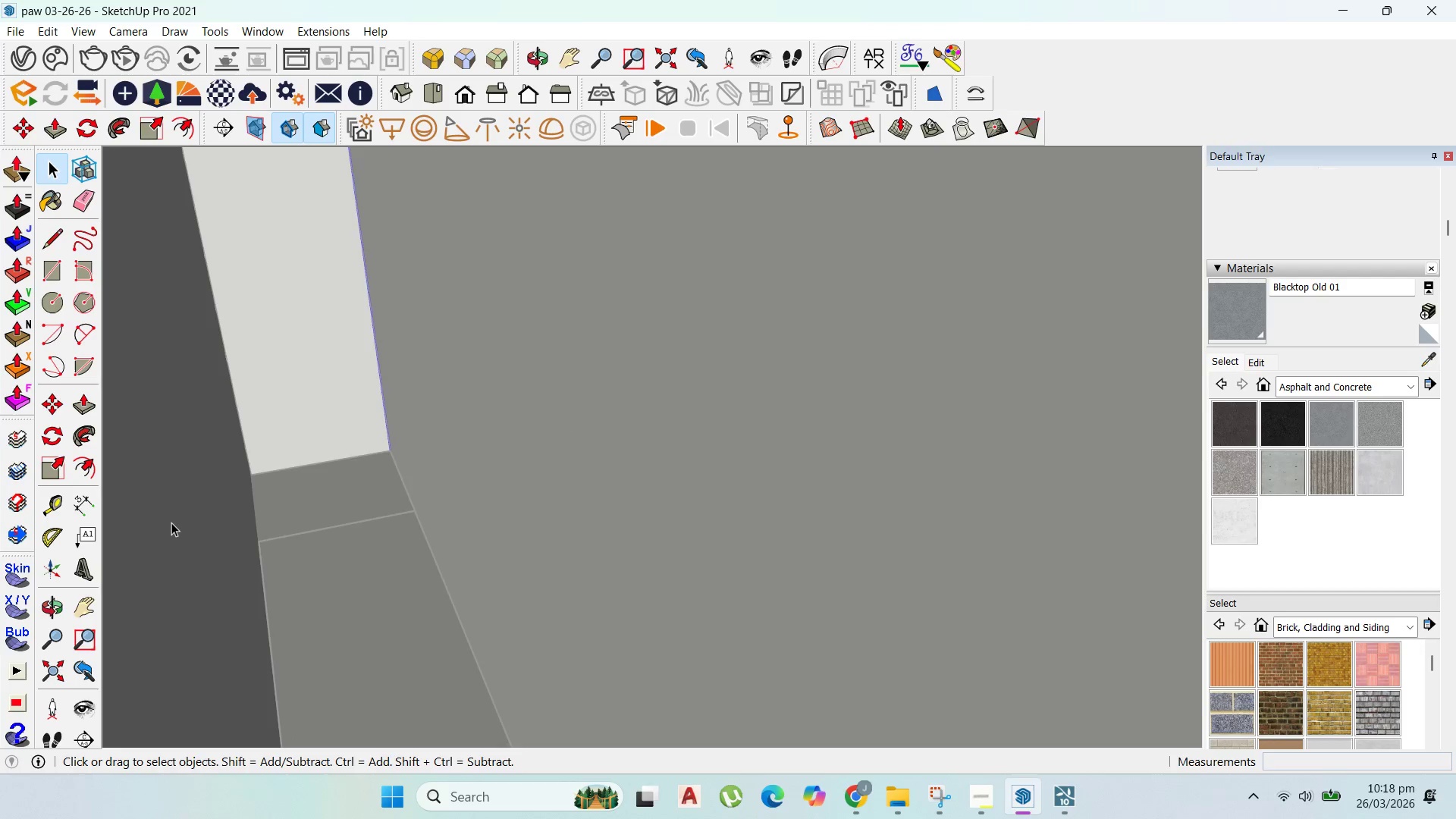 
triple_click([171, 522])
 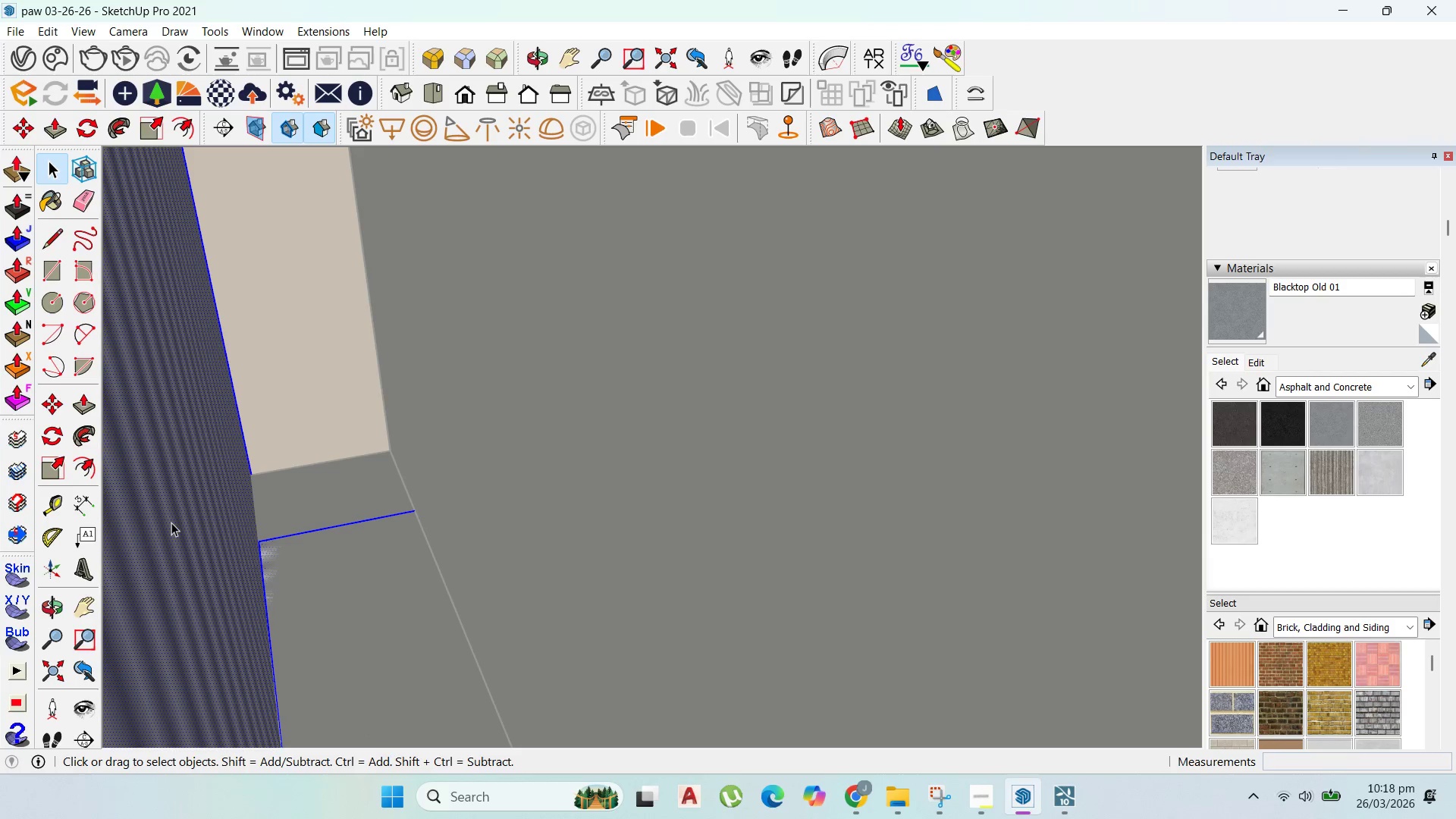 
triple_click([171, 522])
 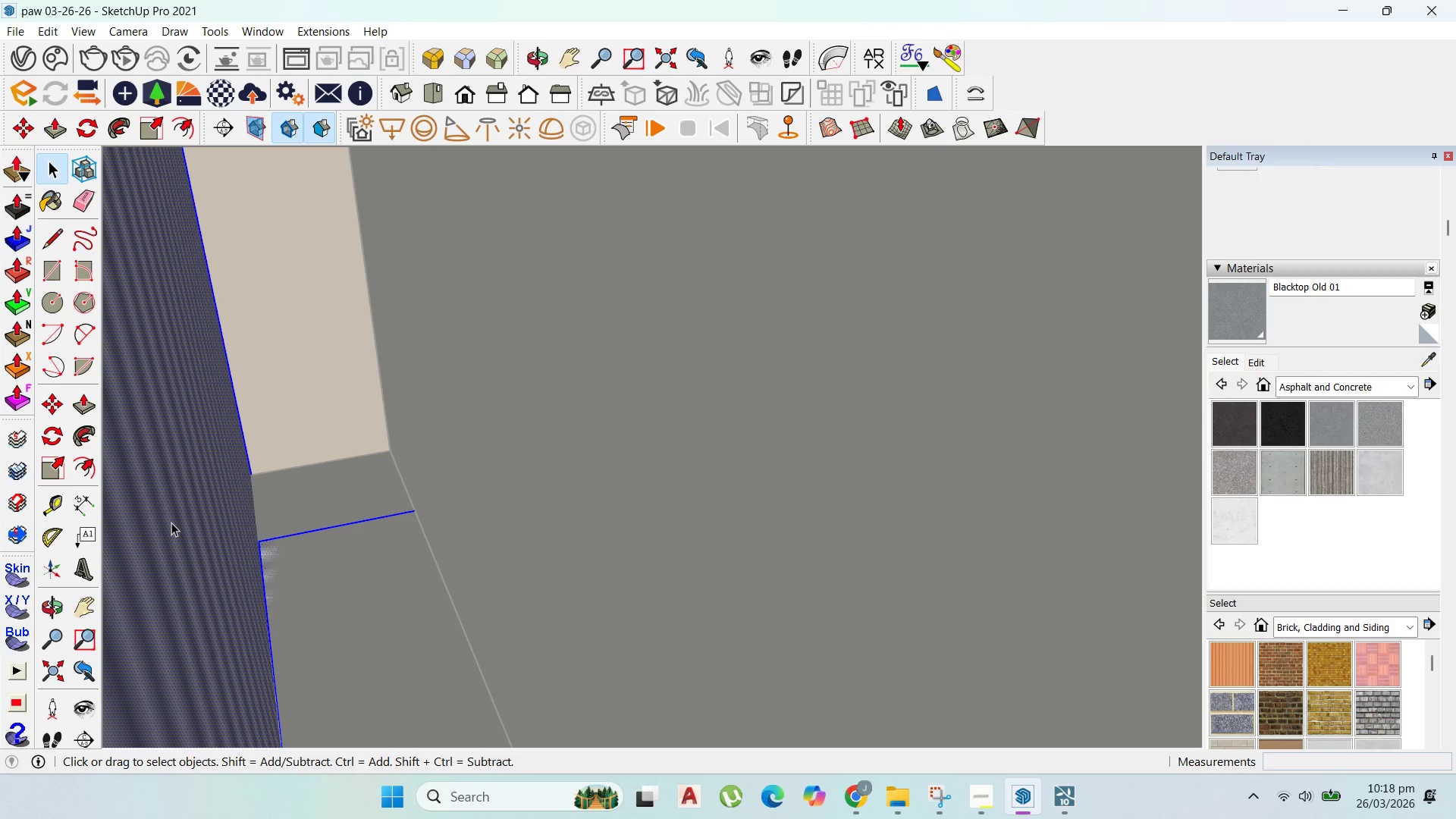 
triple_click([171, 522])
 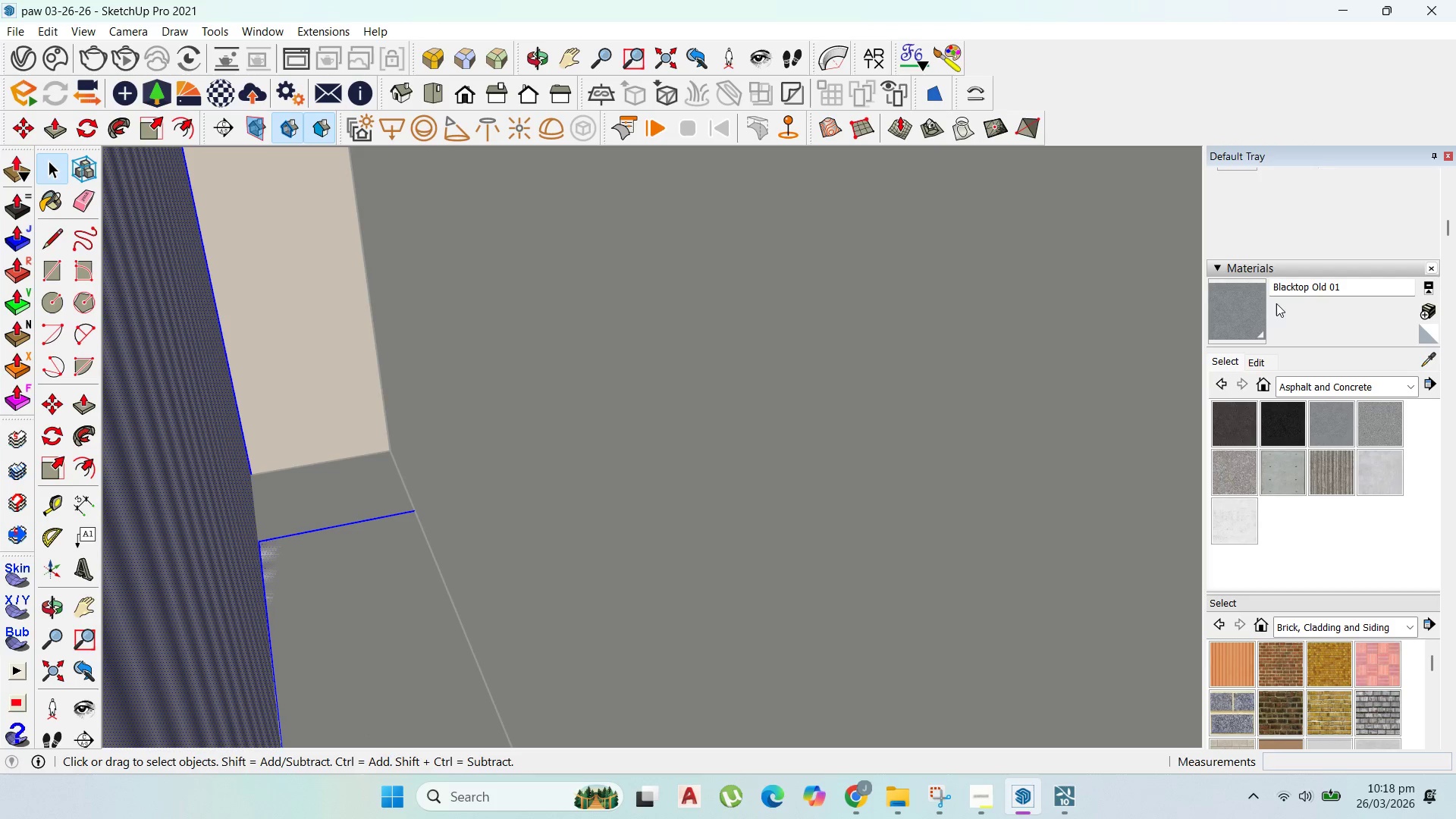 
left_click_drag(start_coordinate=[1240, 297], to_coordinate=[1227, 297])
 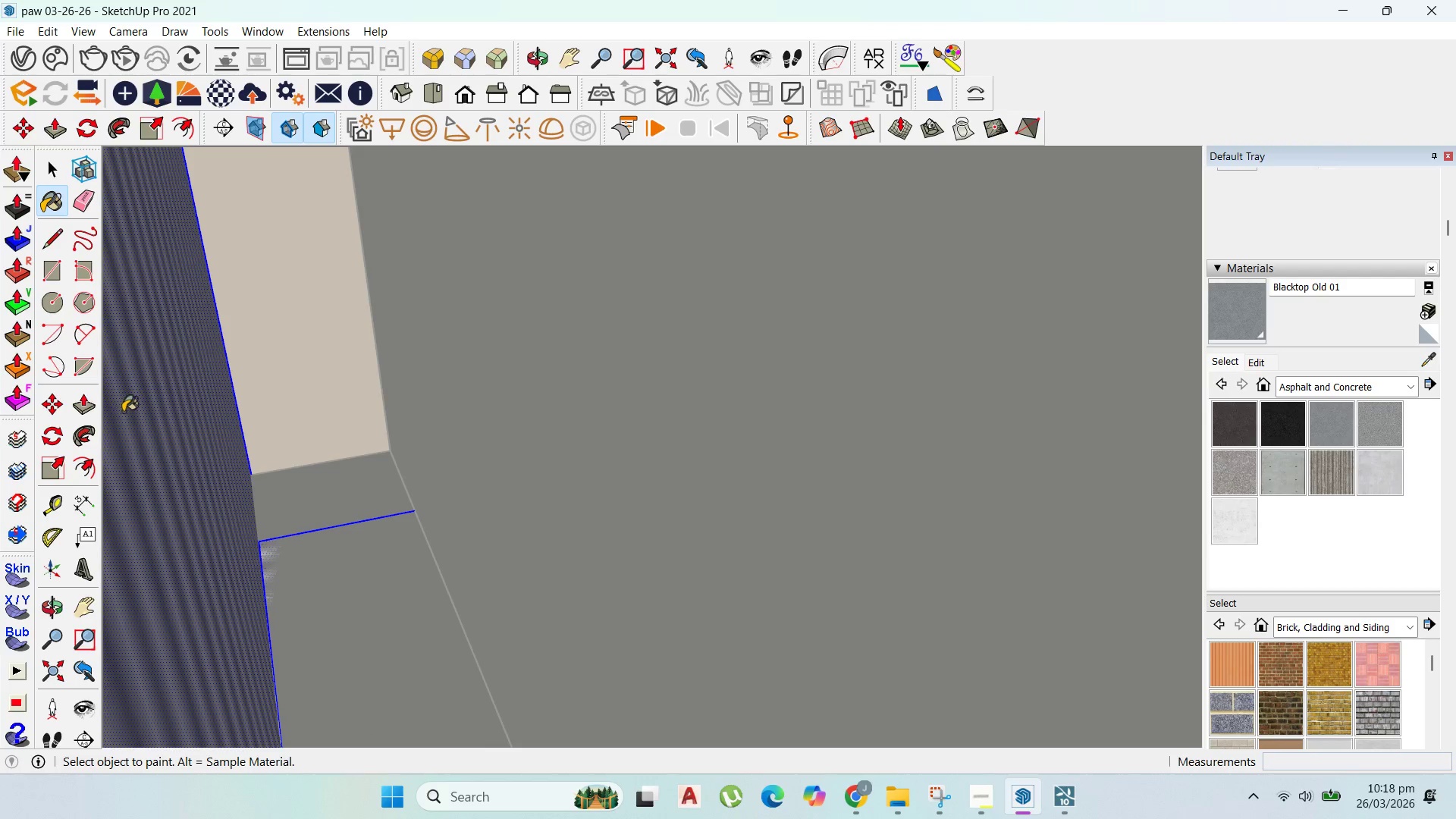 
left_click([149, 412])
 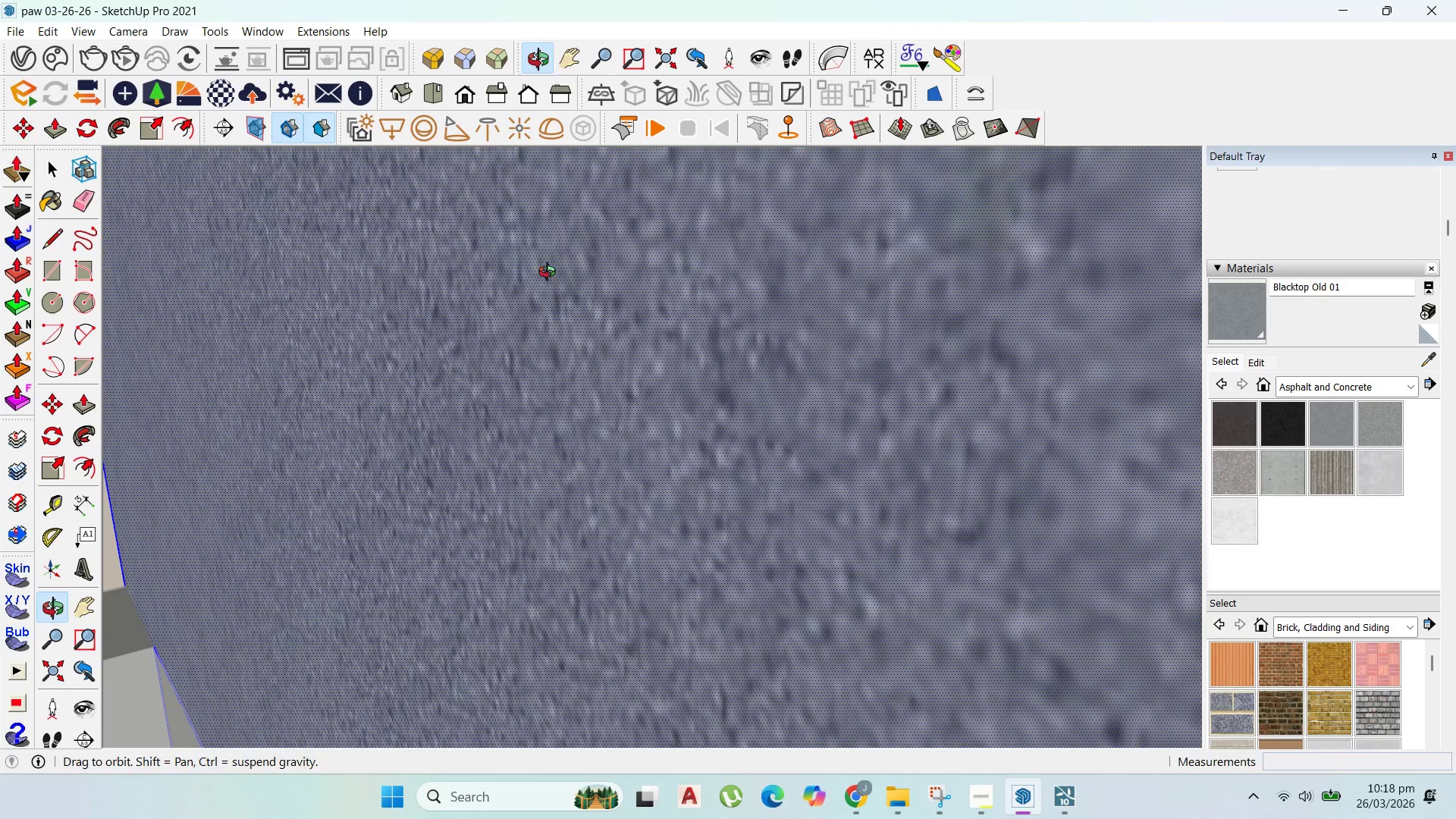 
scroll: coordinate [472, 387], scroll_direction: down, amount: 25.0
 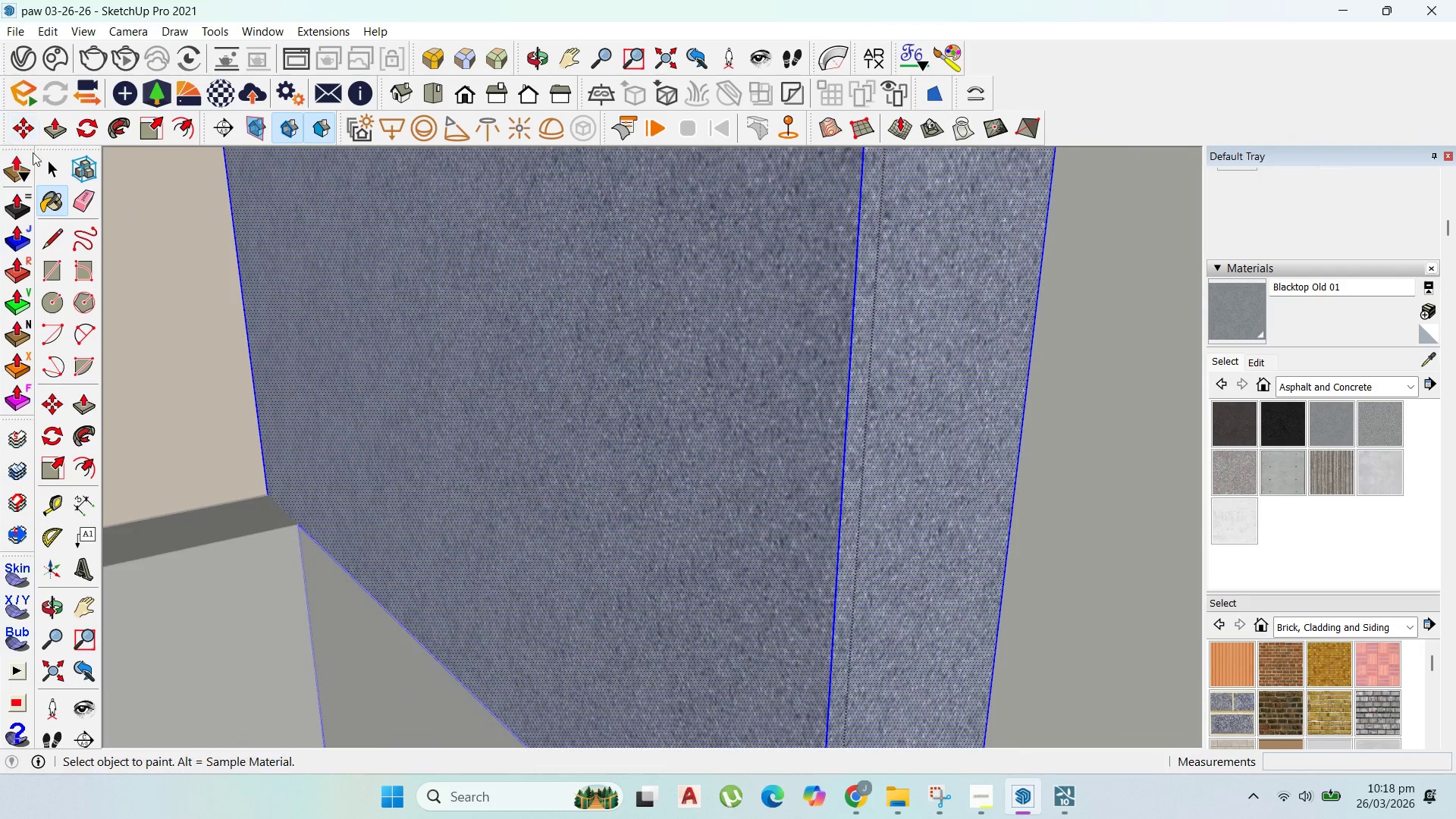 
left_click([42, 154])
 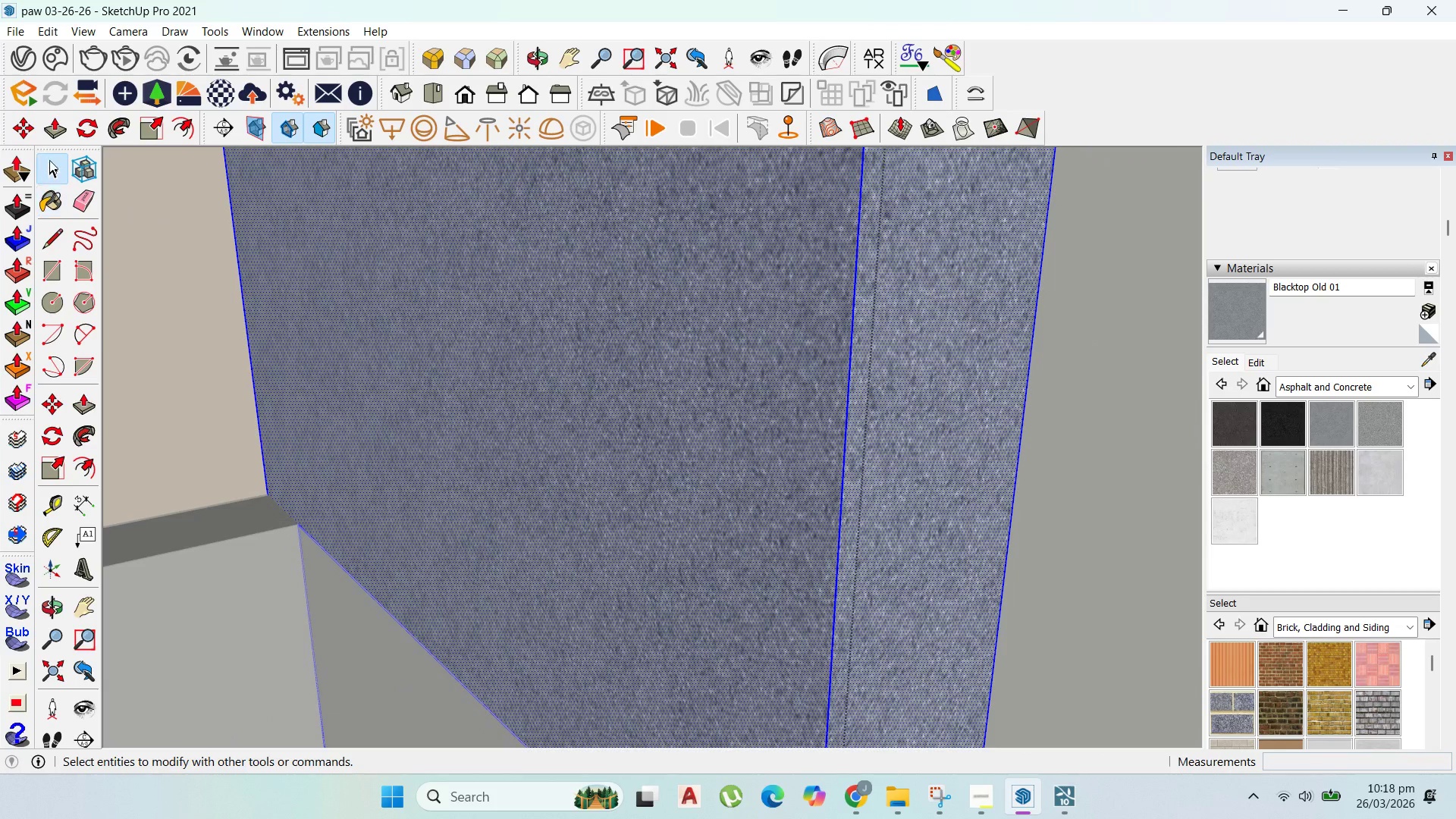 
key(Escape)
 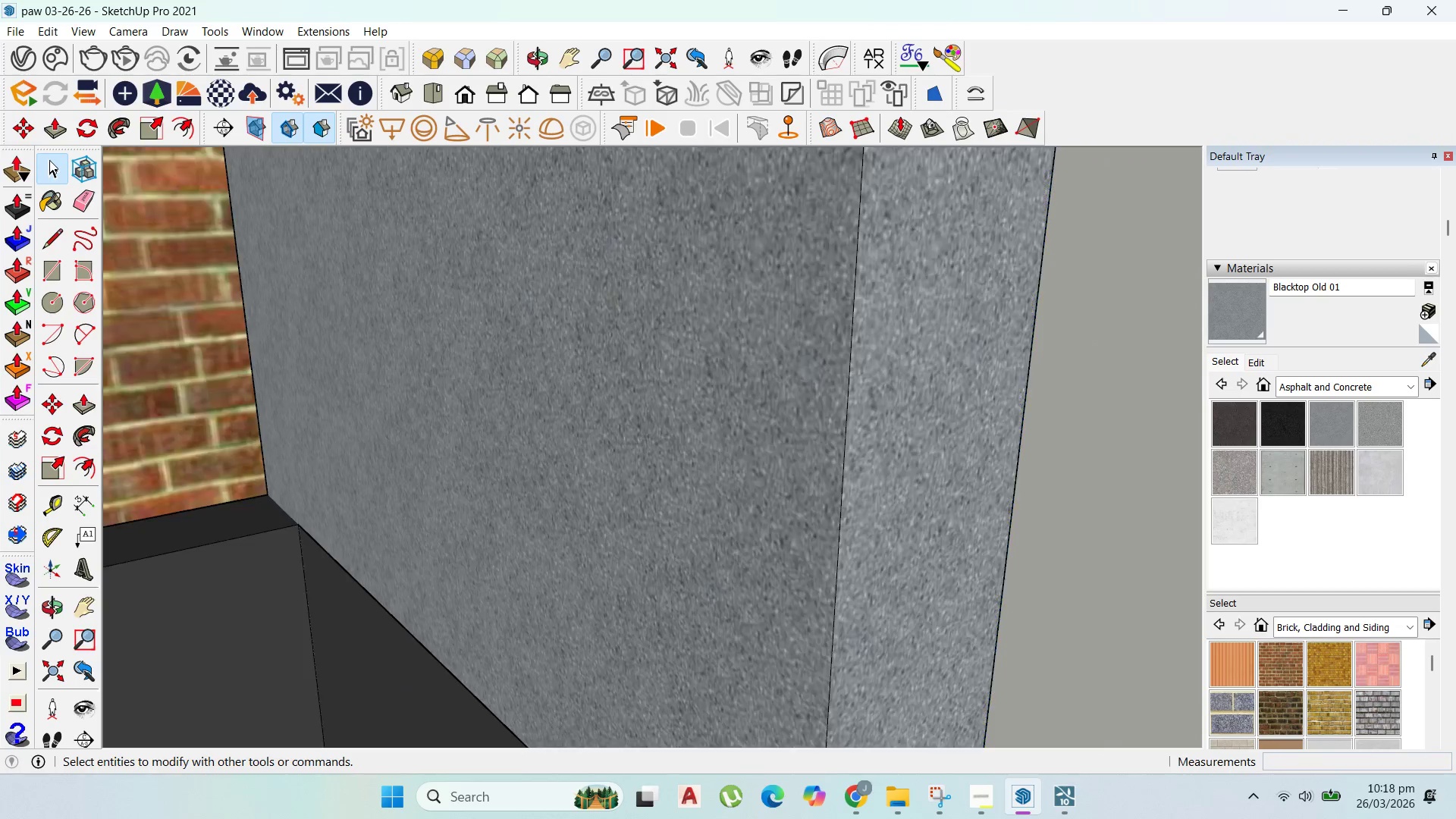 
key(Escape)
 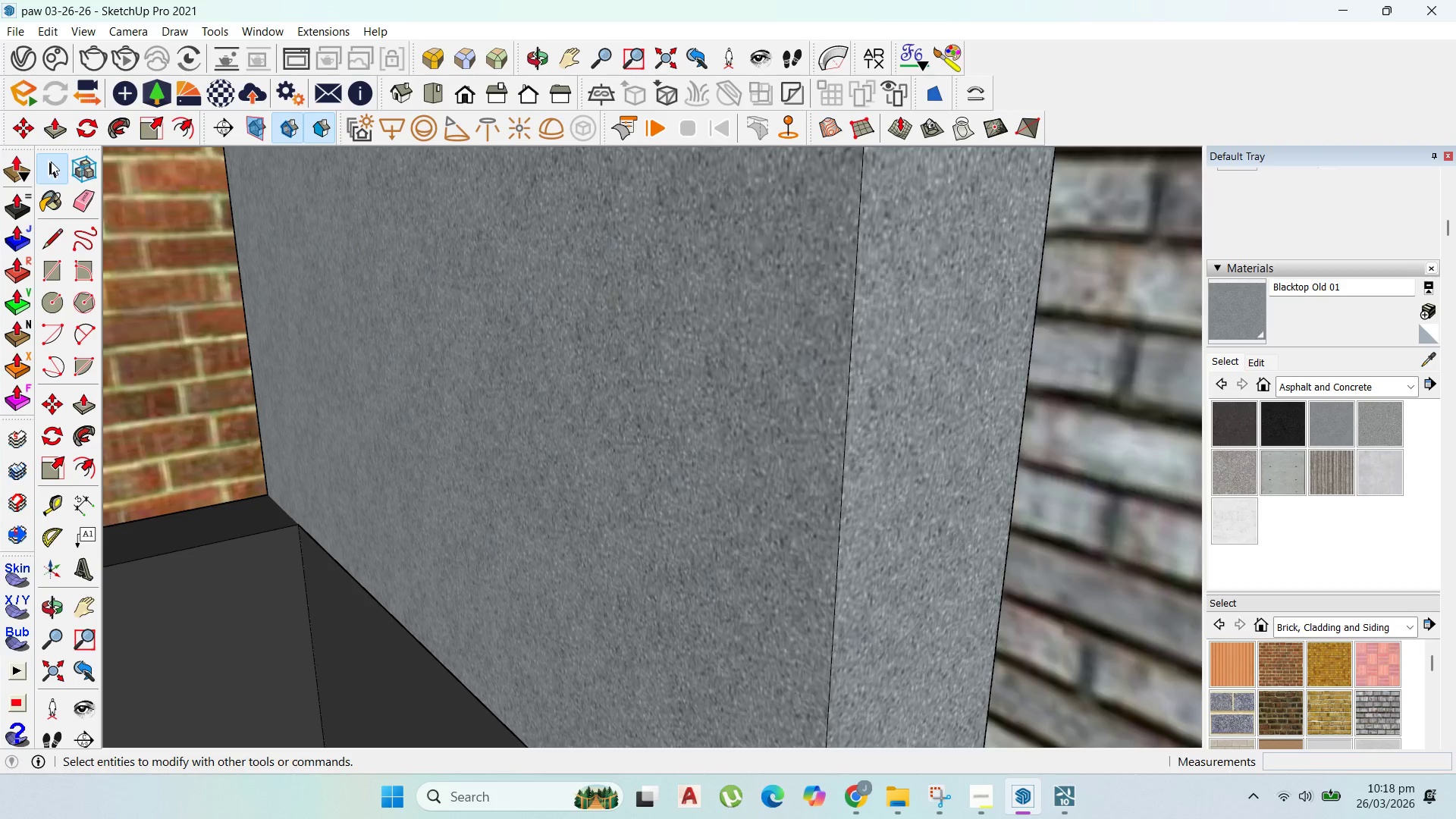 
key(Escape)
 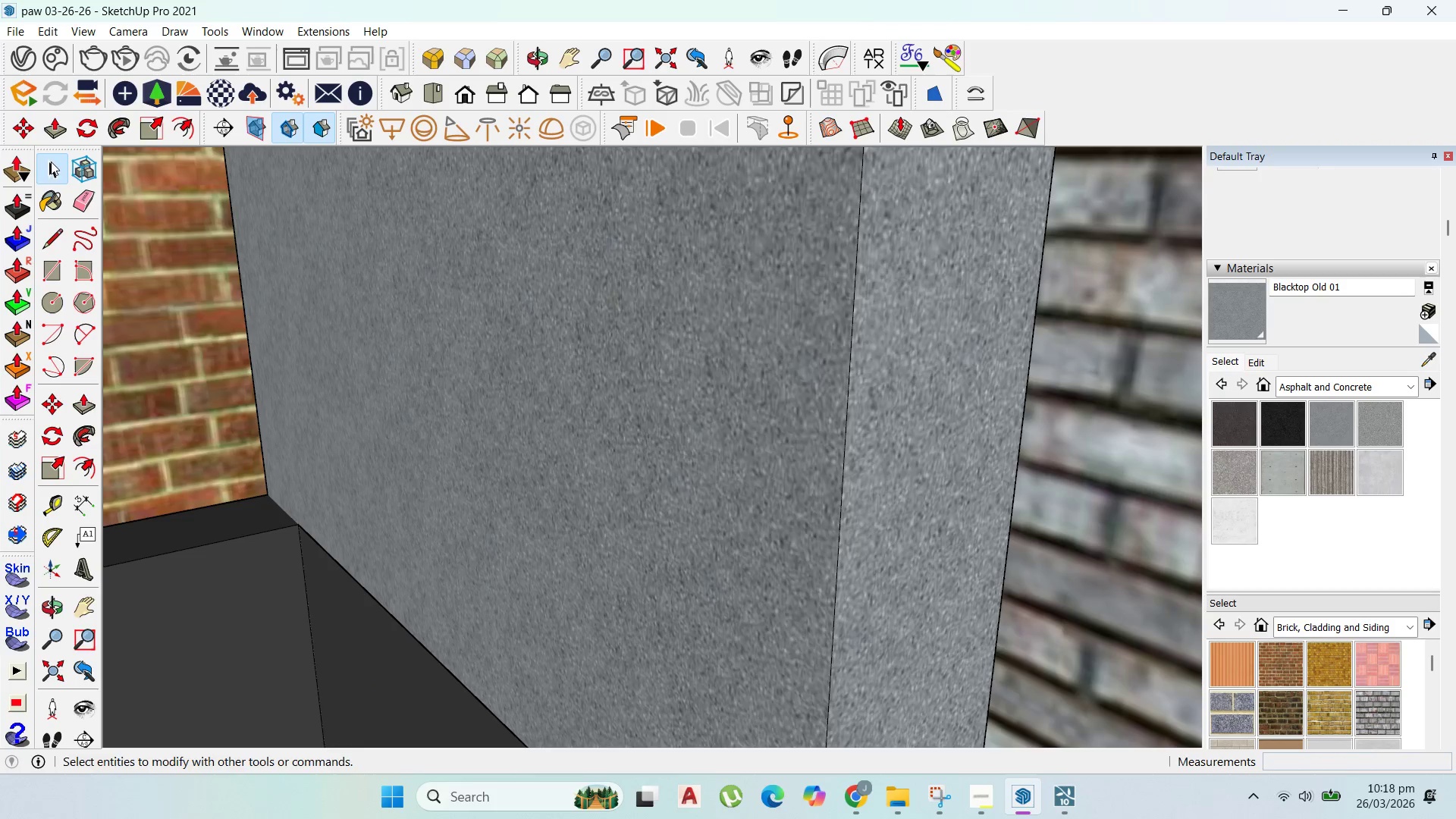 
key(Escape)
 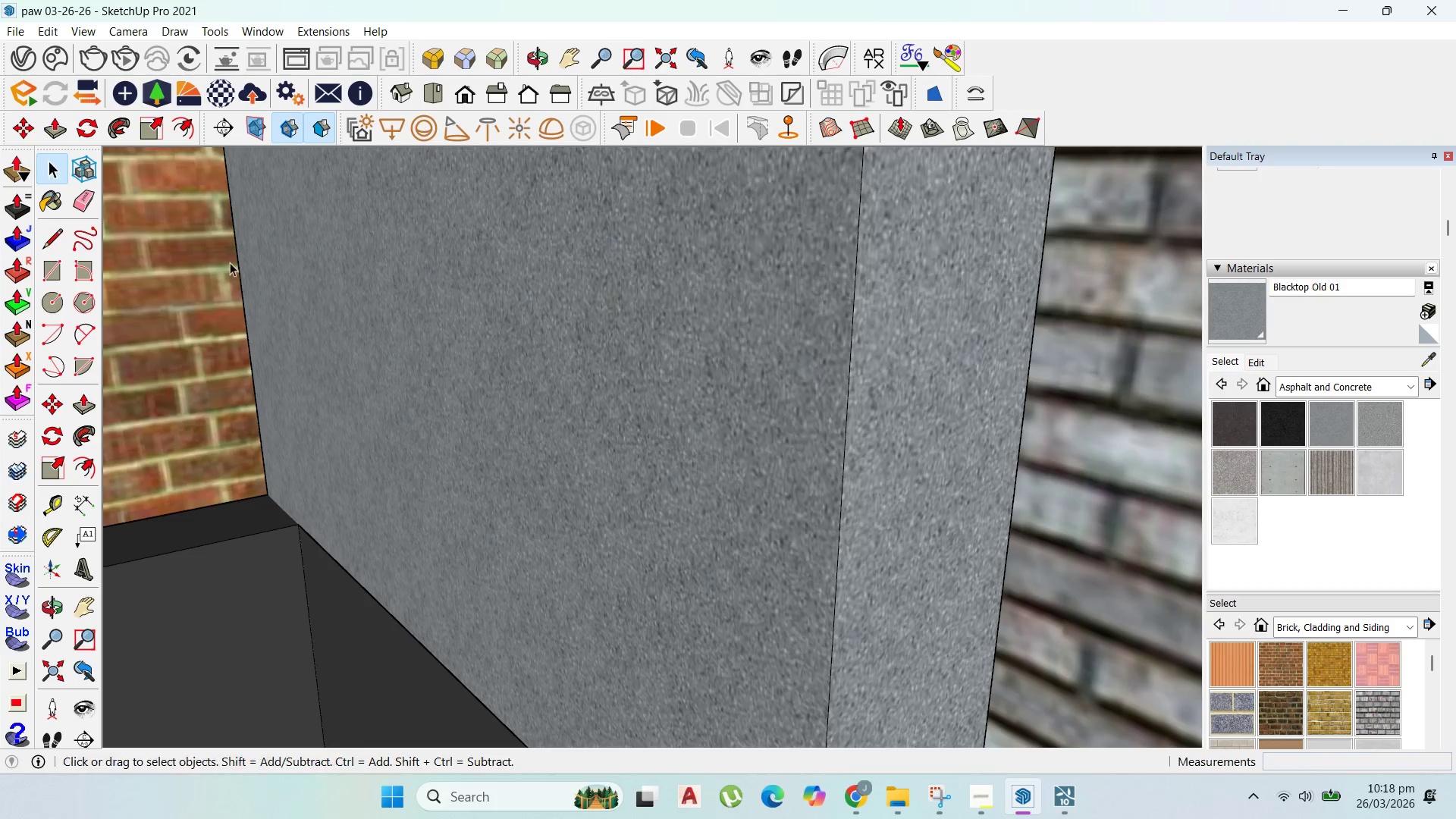 
scroll: coordinate [671, 469], scroll_direction: down, amount: 67.0
 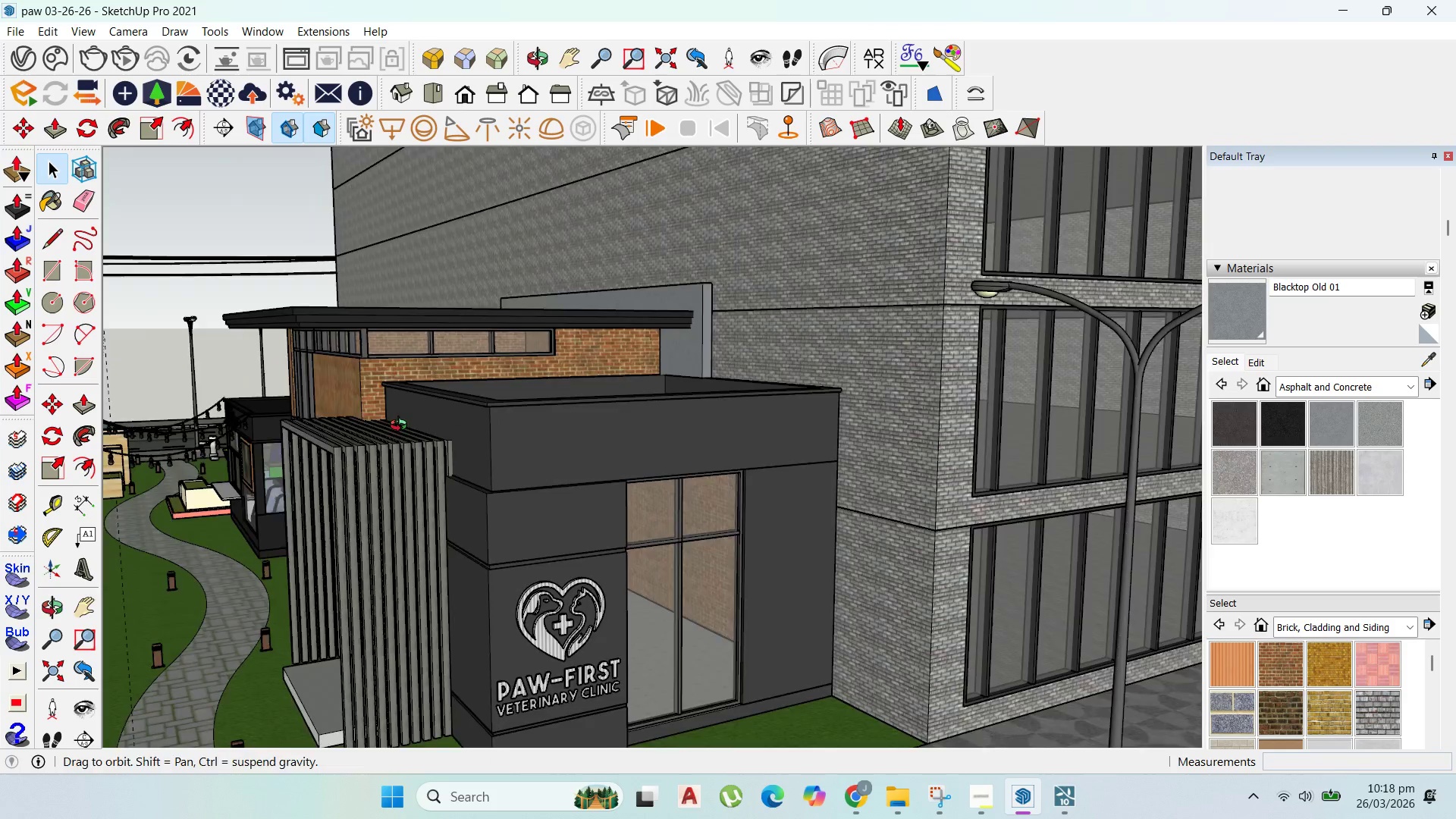 
scroll: coordinate [308, 465], scroll_direction: up, amount: 12.0
 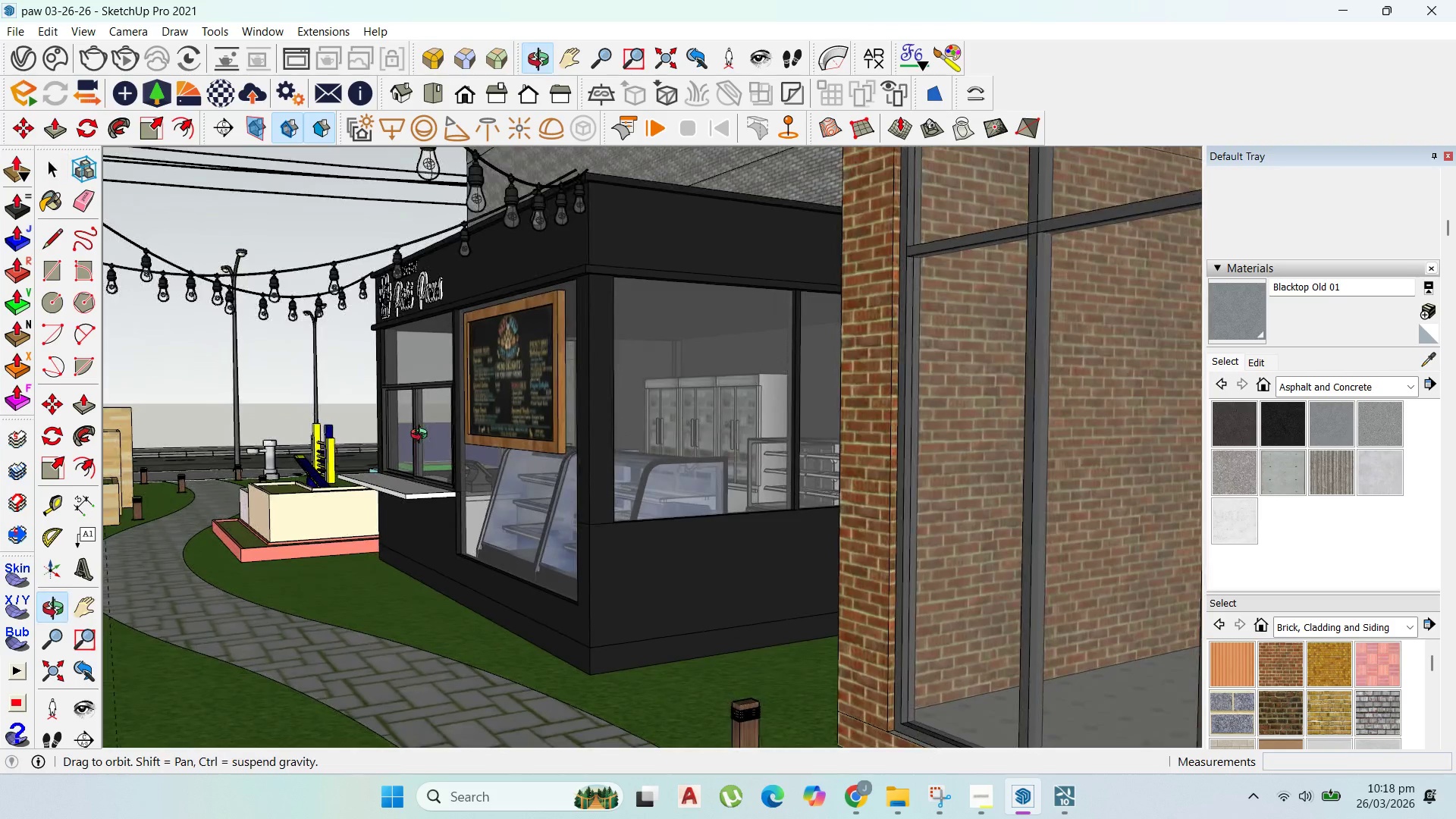 
double_click([503, 490])
 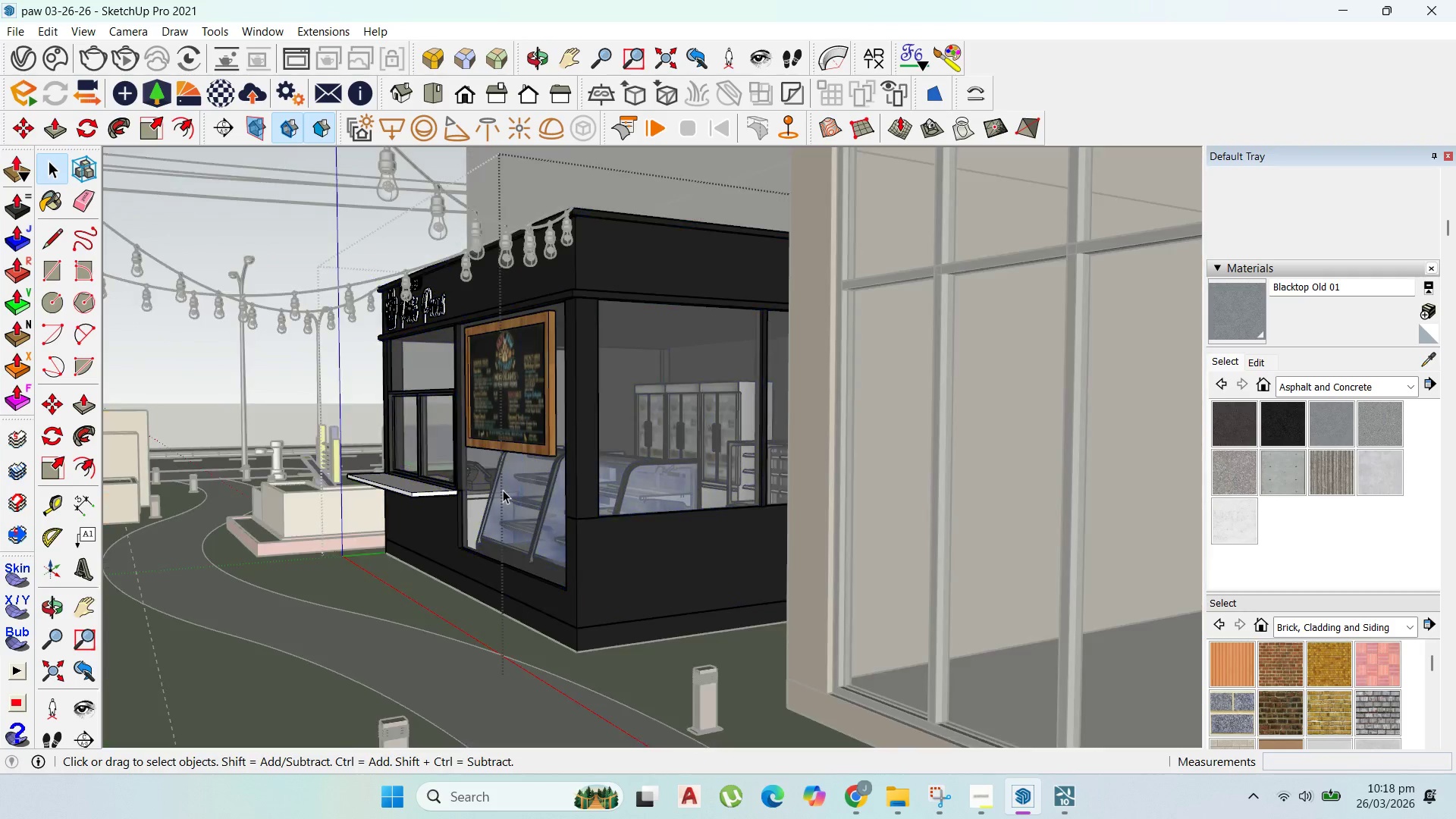 
scroll: coordinate [476, 476], scroll_direction: down, amount: 1.0
 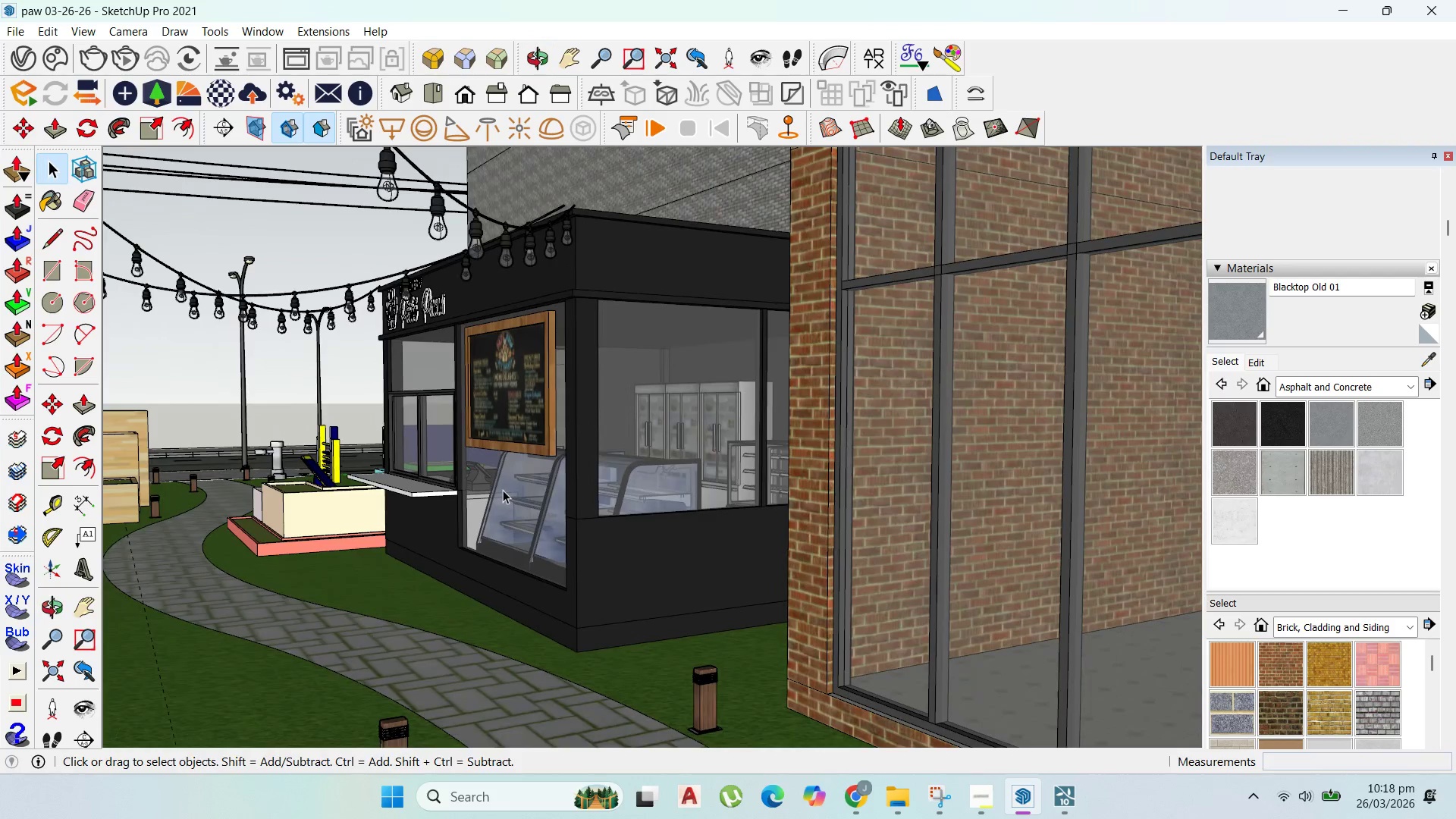 
triple_click([503, 490])
 